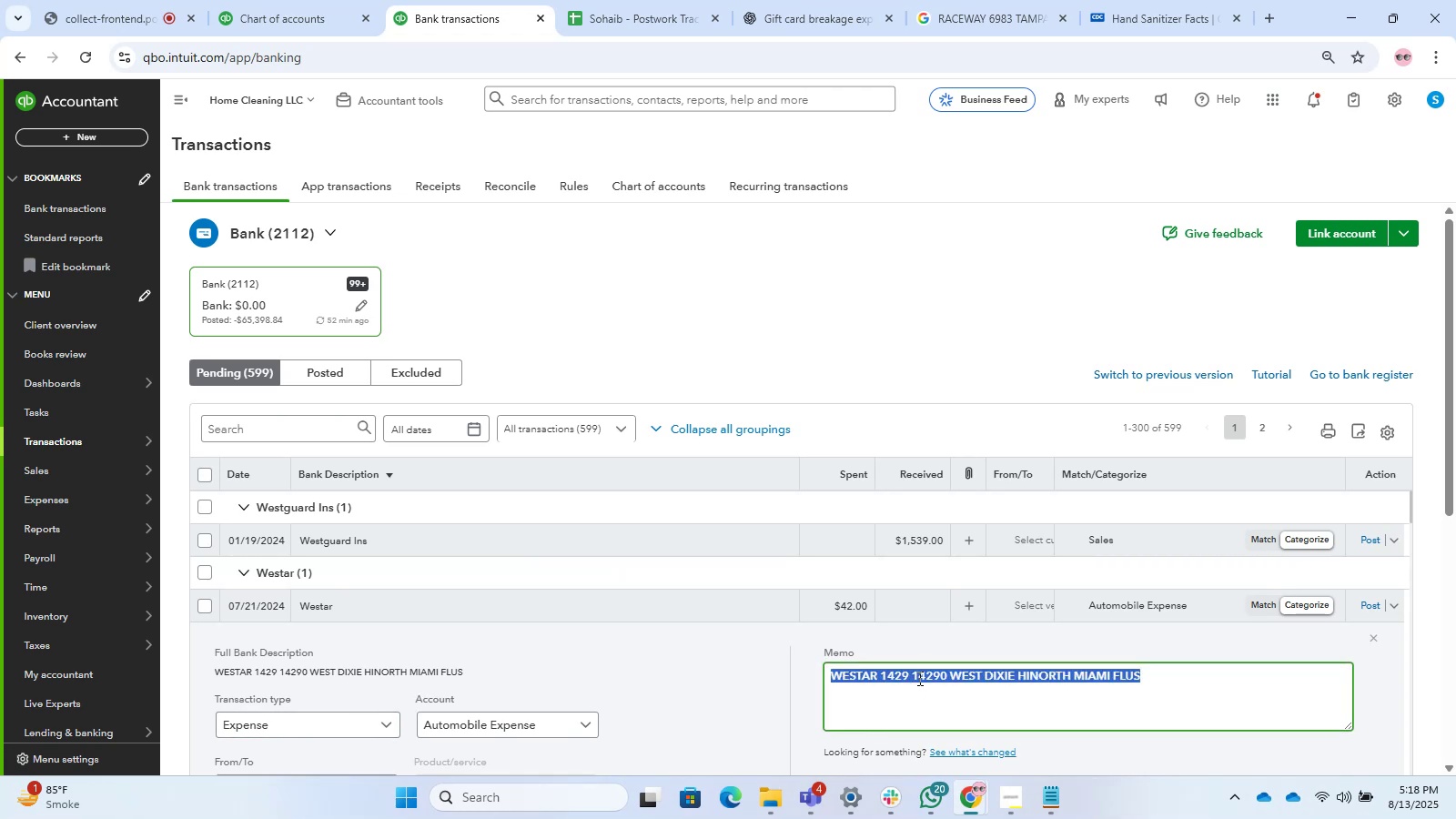 
triple_click([918, 678])
 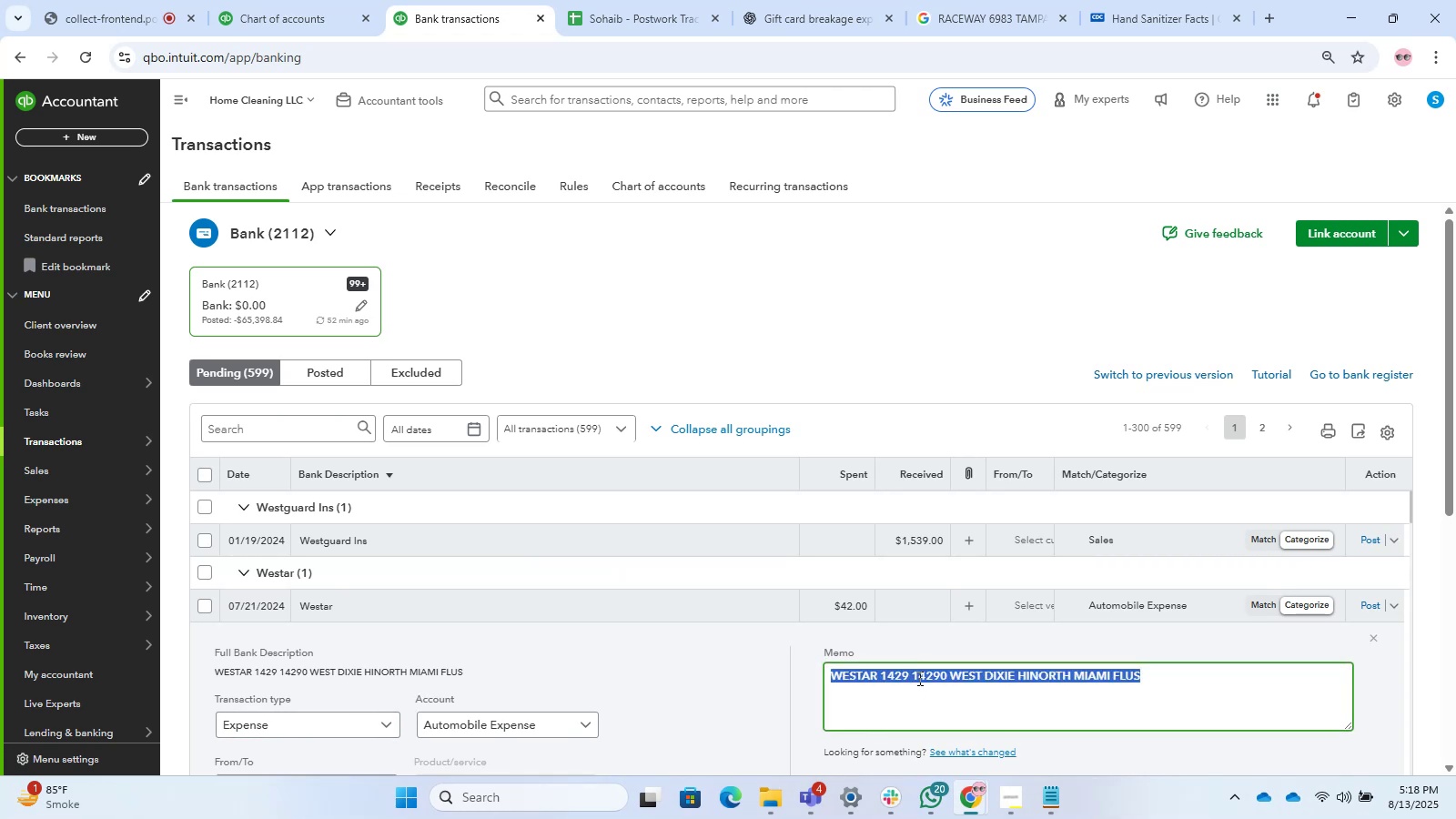 
triple_click([918, 678])
 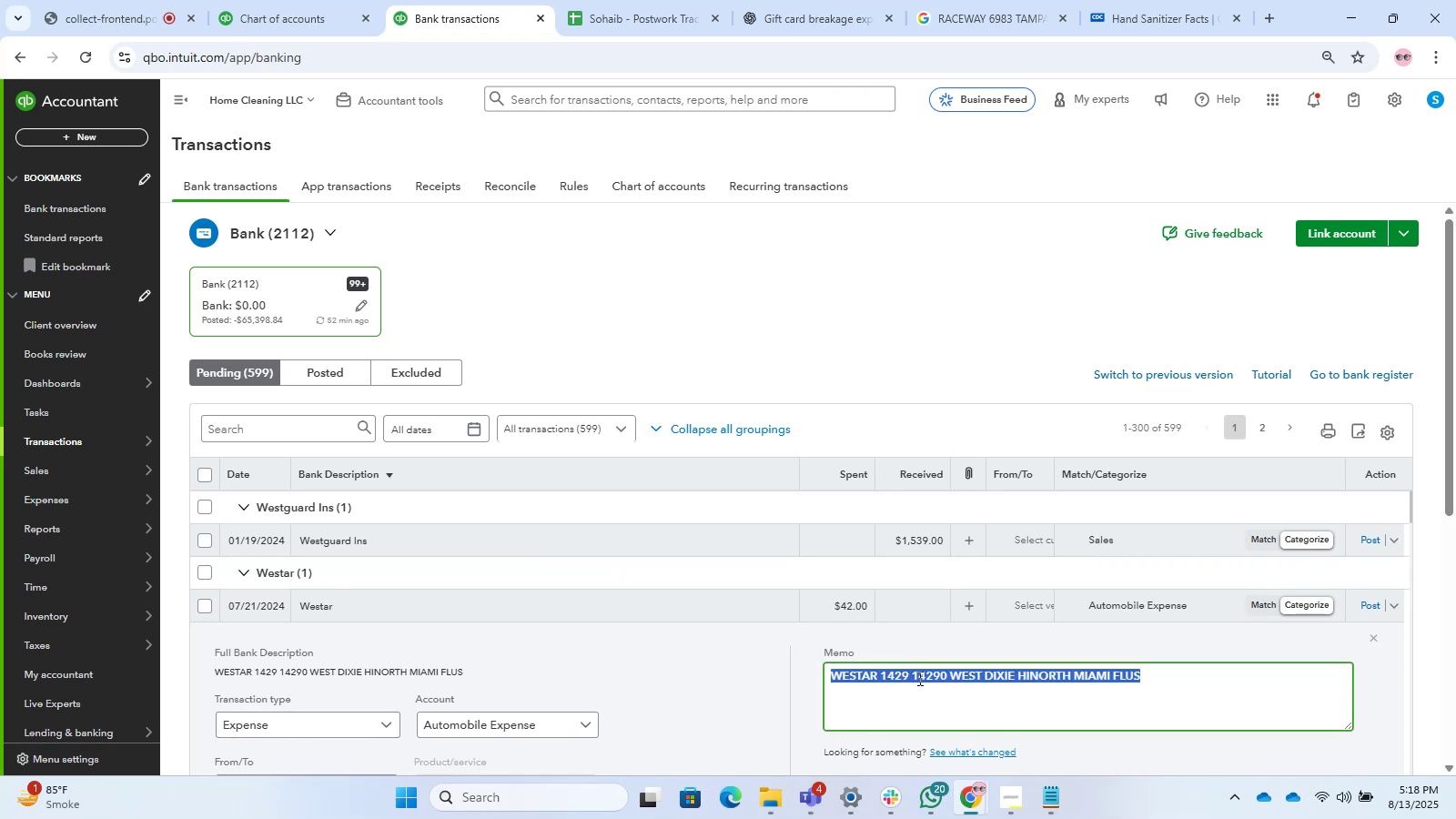 
key(Control+C)
 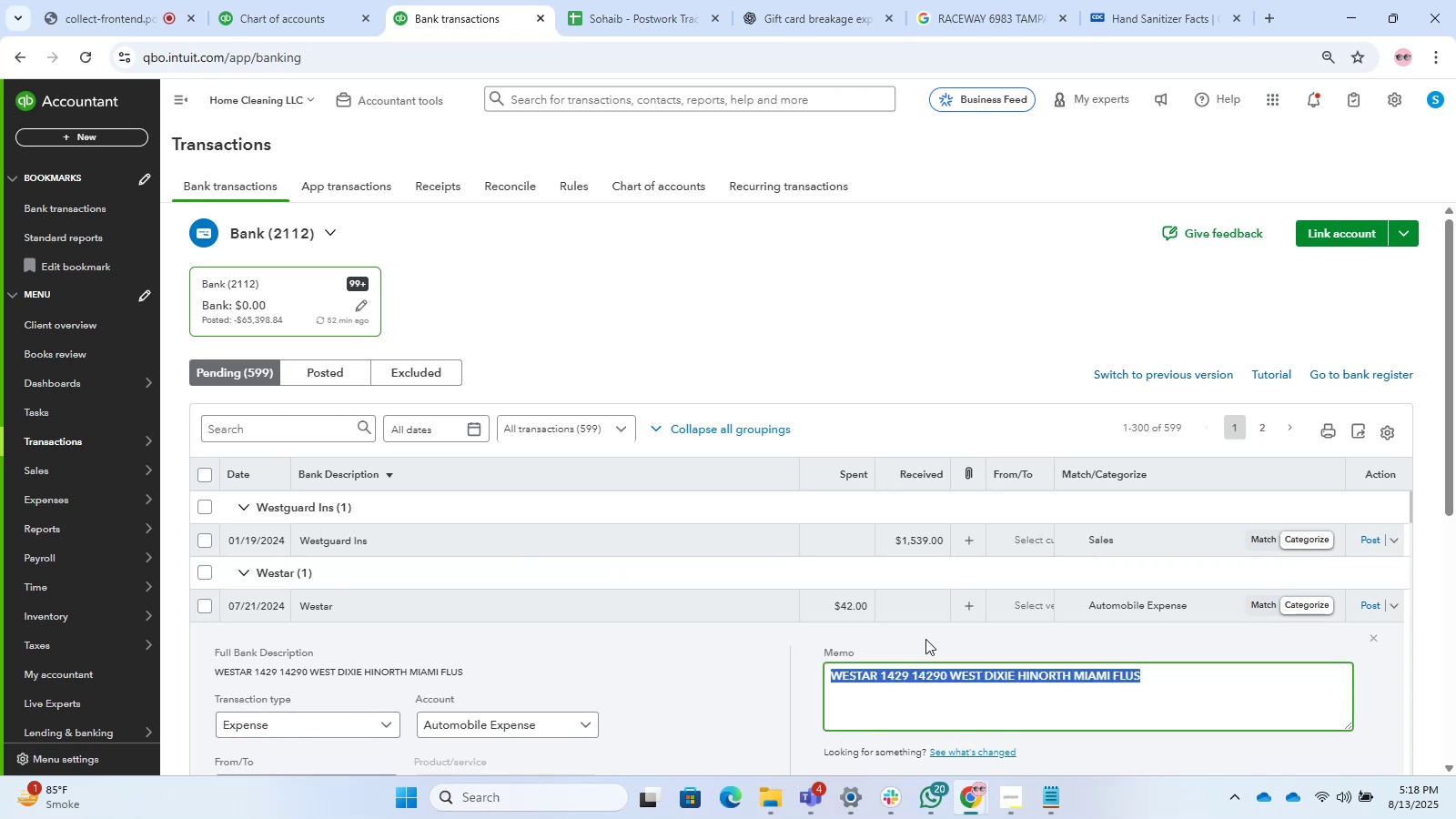 
key(Control+C)
 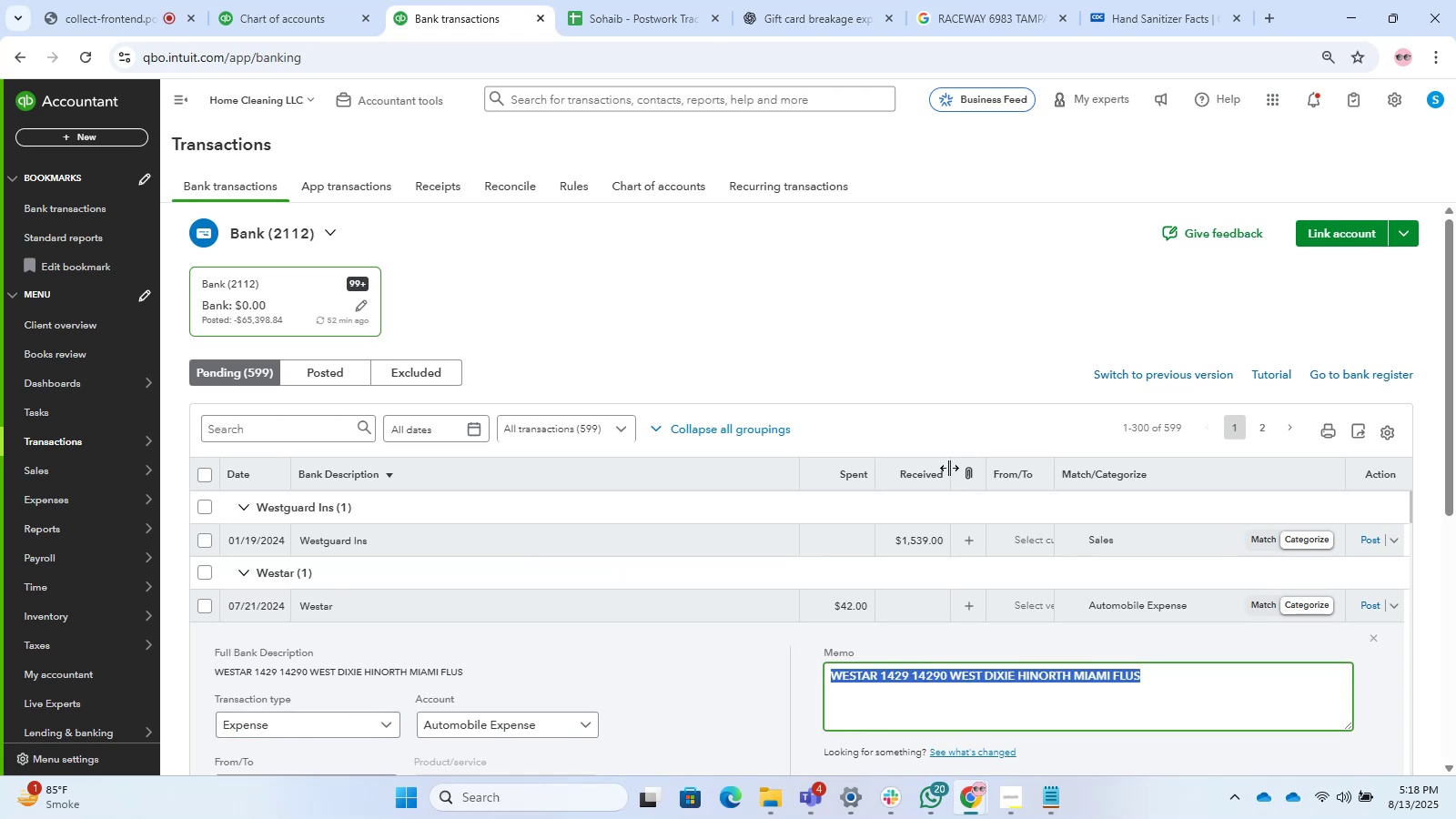 
key(Control+C)
 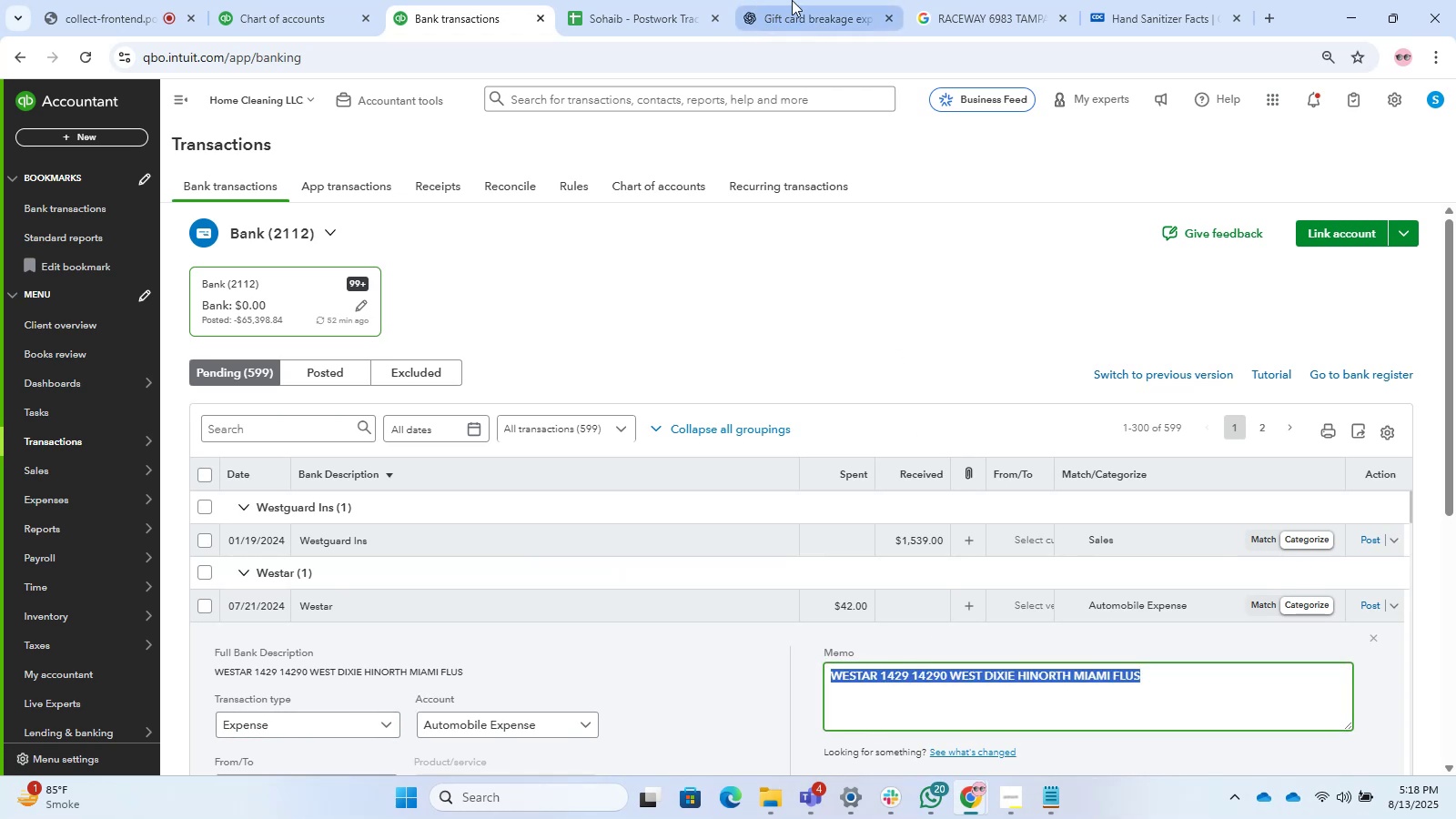 
left_click([840, 0])
 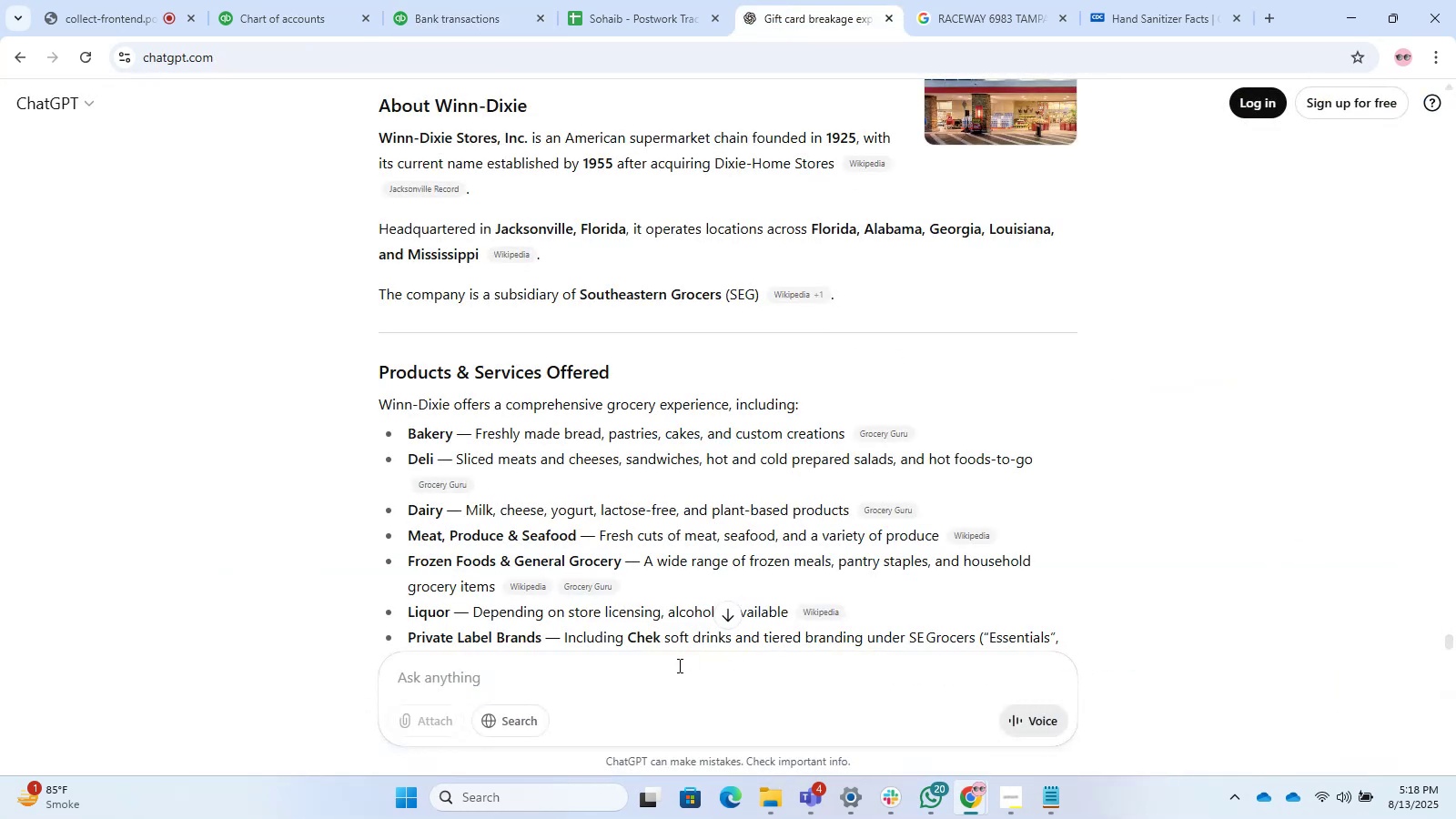 
left_click([671, 673])
 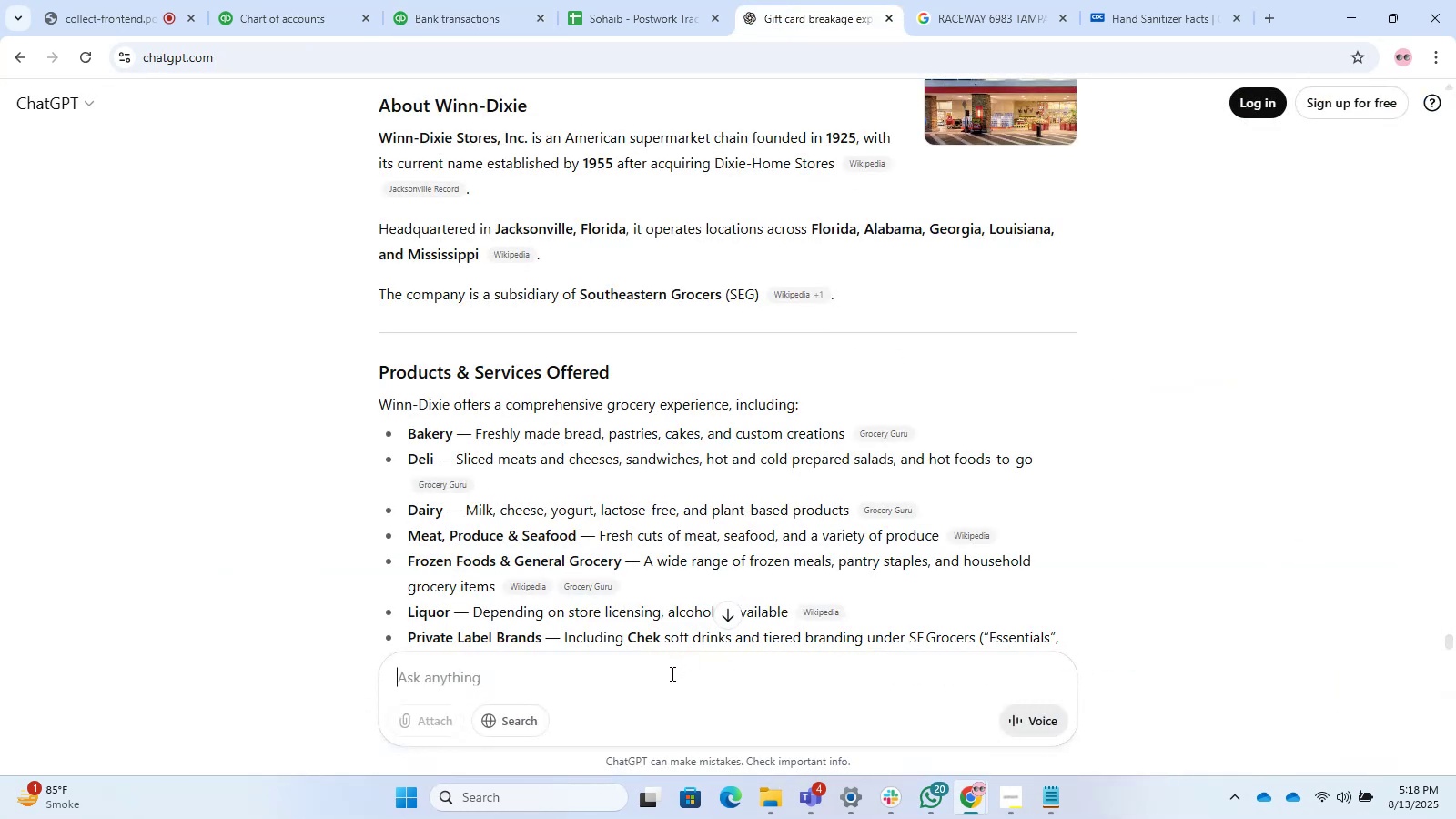 
key(Control+ControlLeft)
 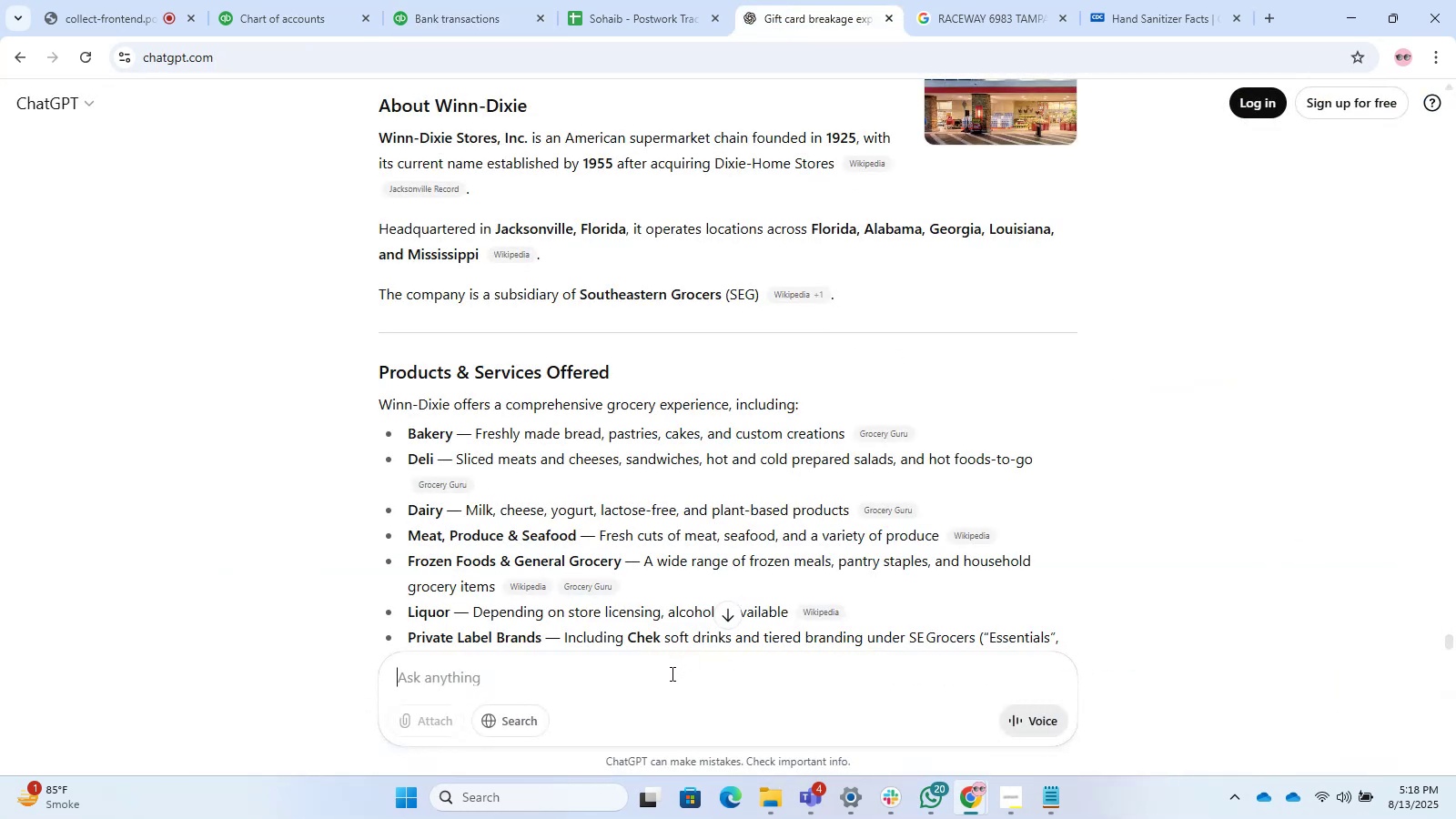 
key(Control+V)
 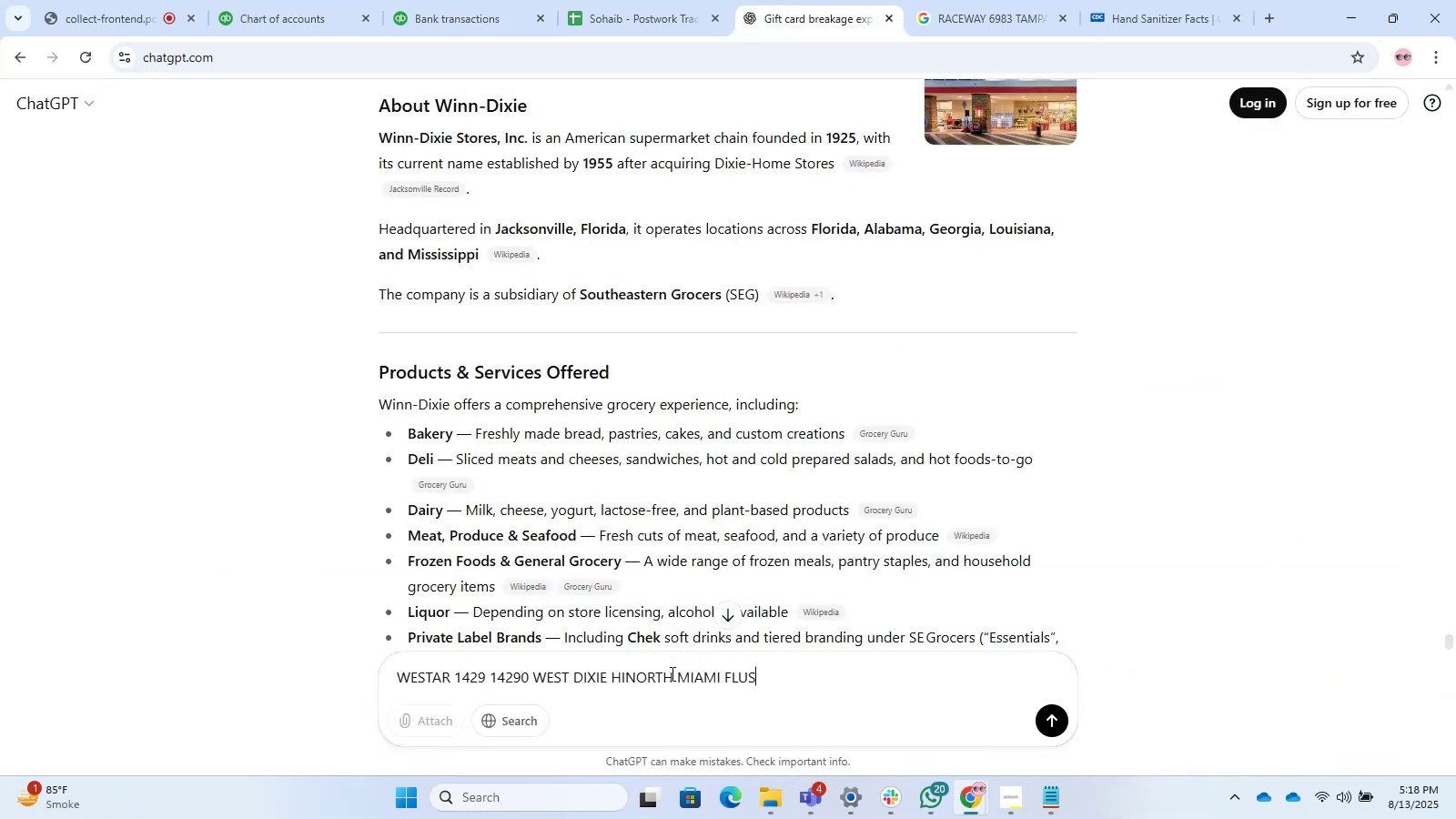 
key(Enter)
 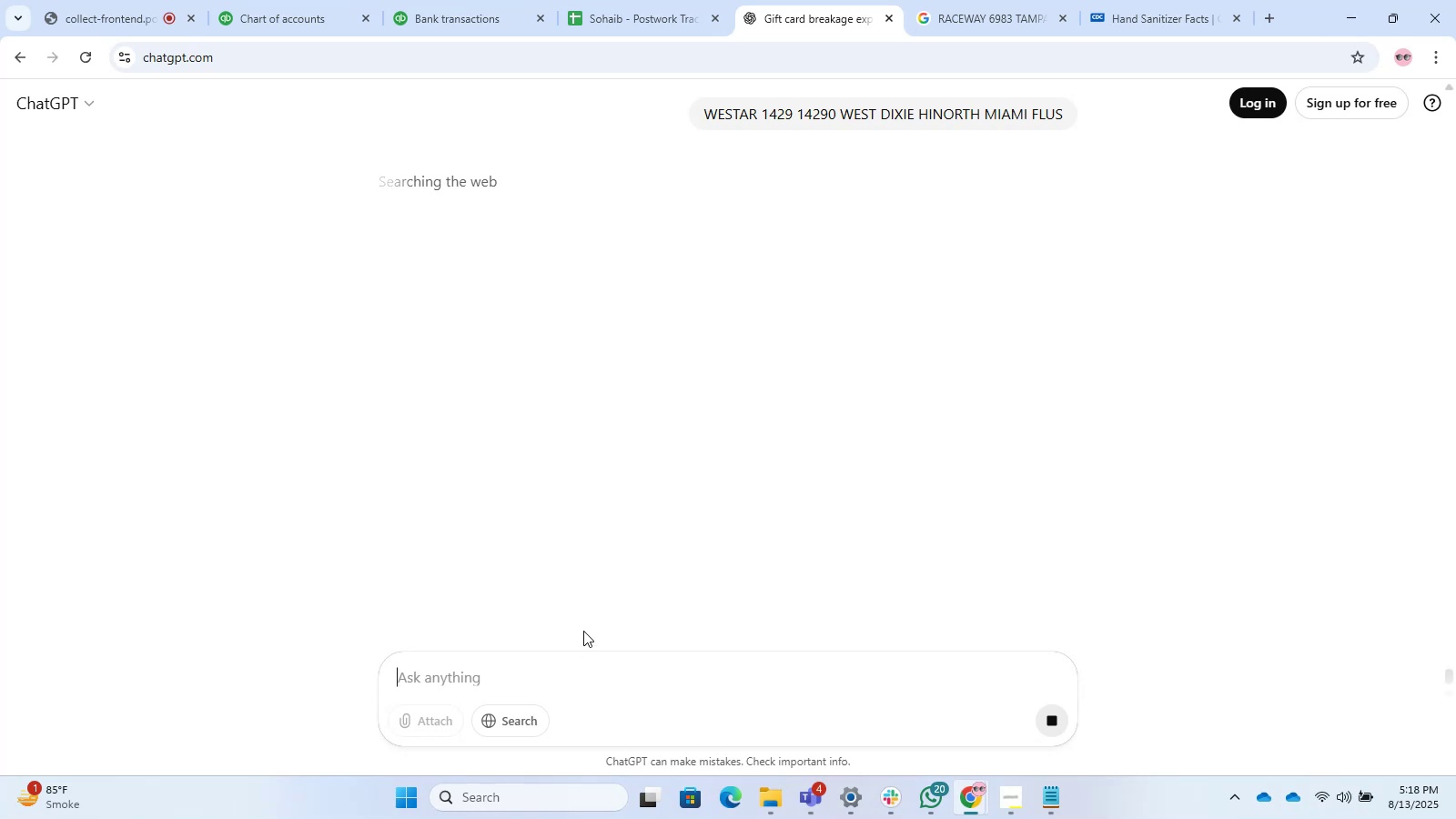 
wait(9.73)
 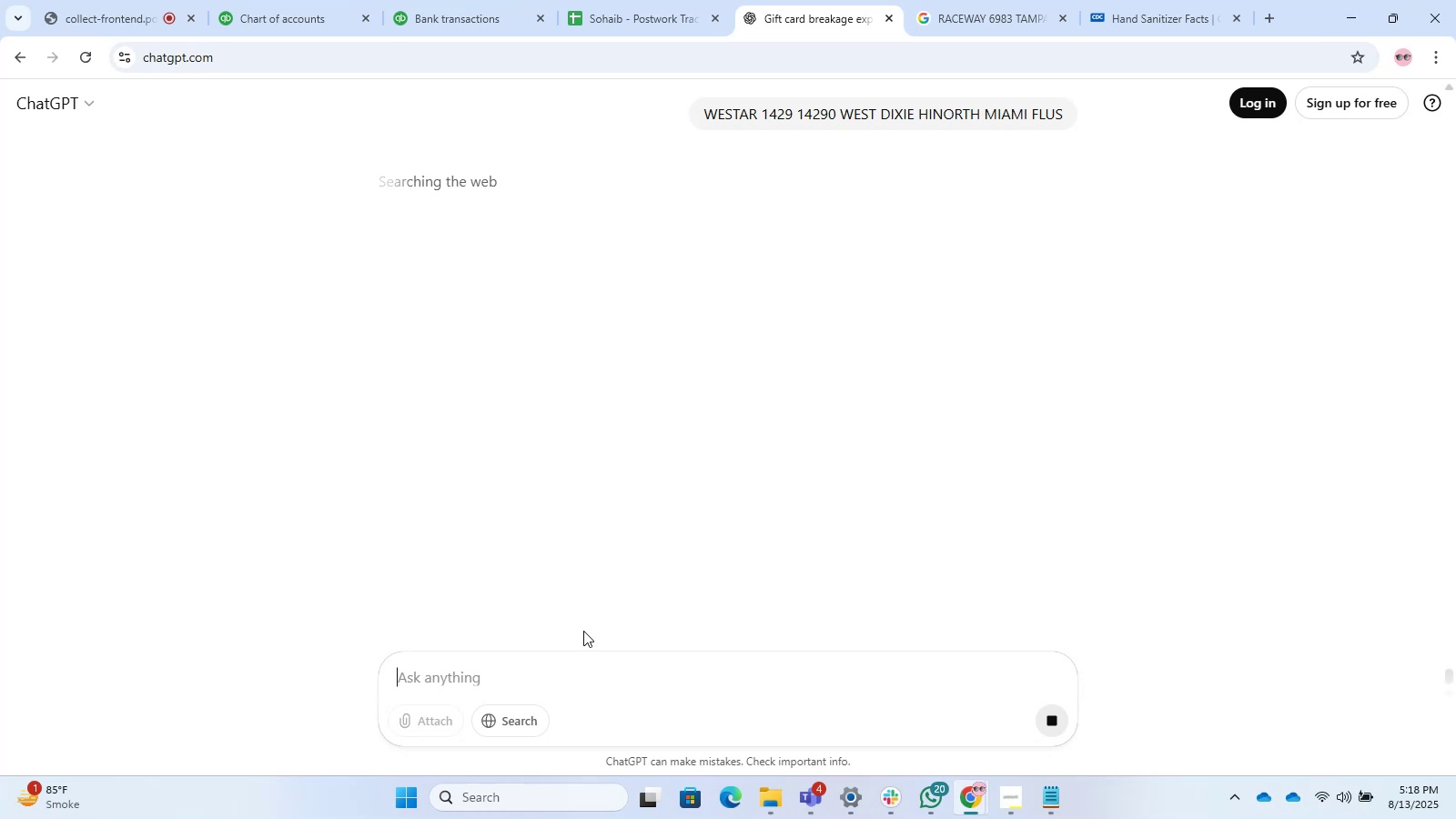 
scroll: coordinate [595, 592], scroll_direction: down, amount: 4.0
 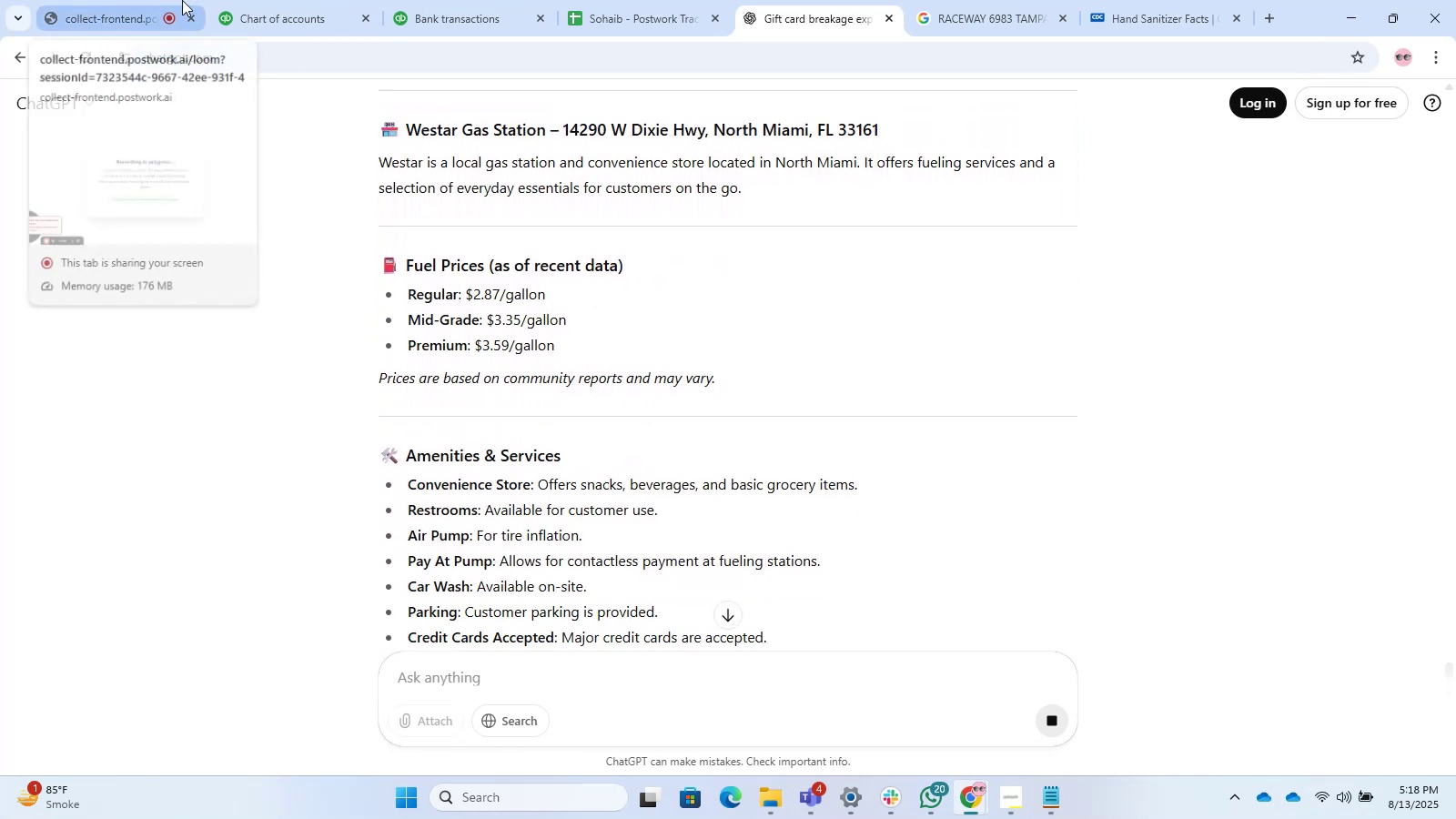 
left_click([298, 0])
 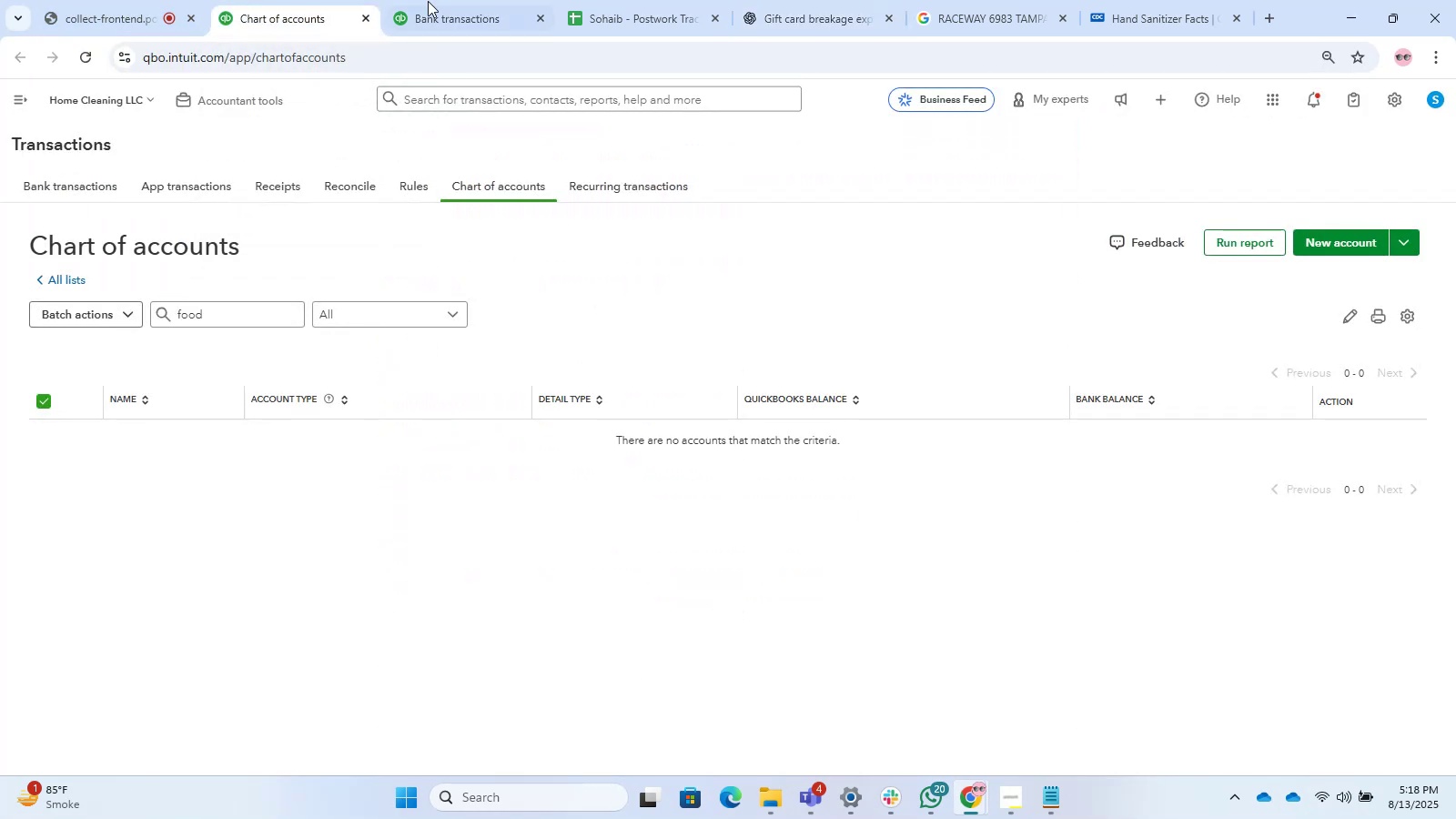 
left_click([431, 0])
 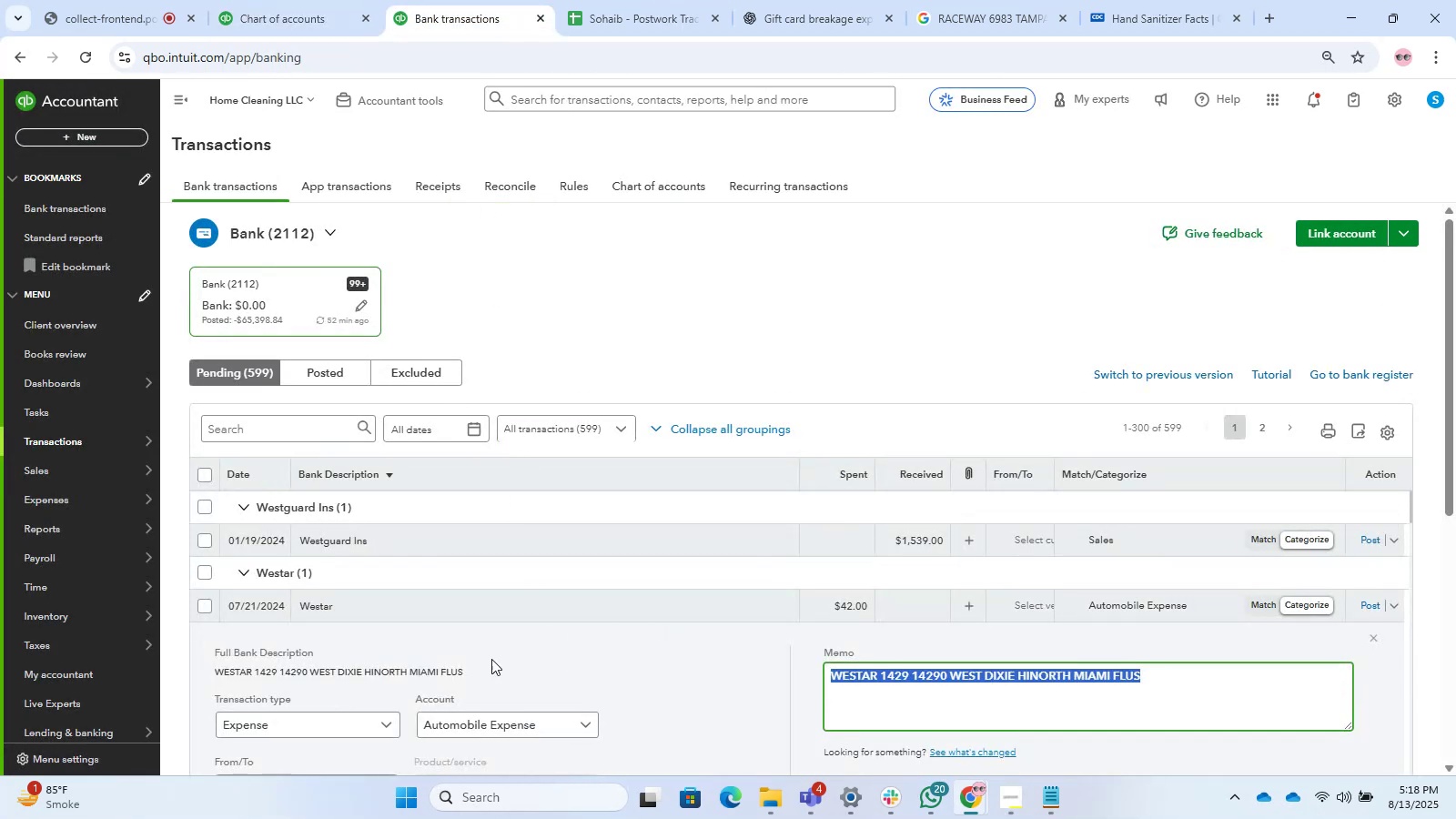 
left_click([484, 655])
 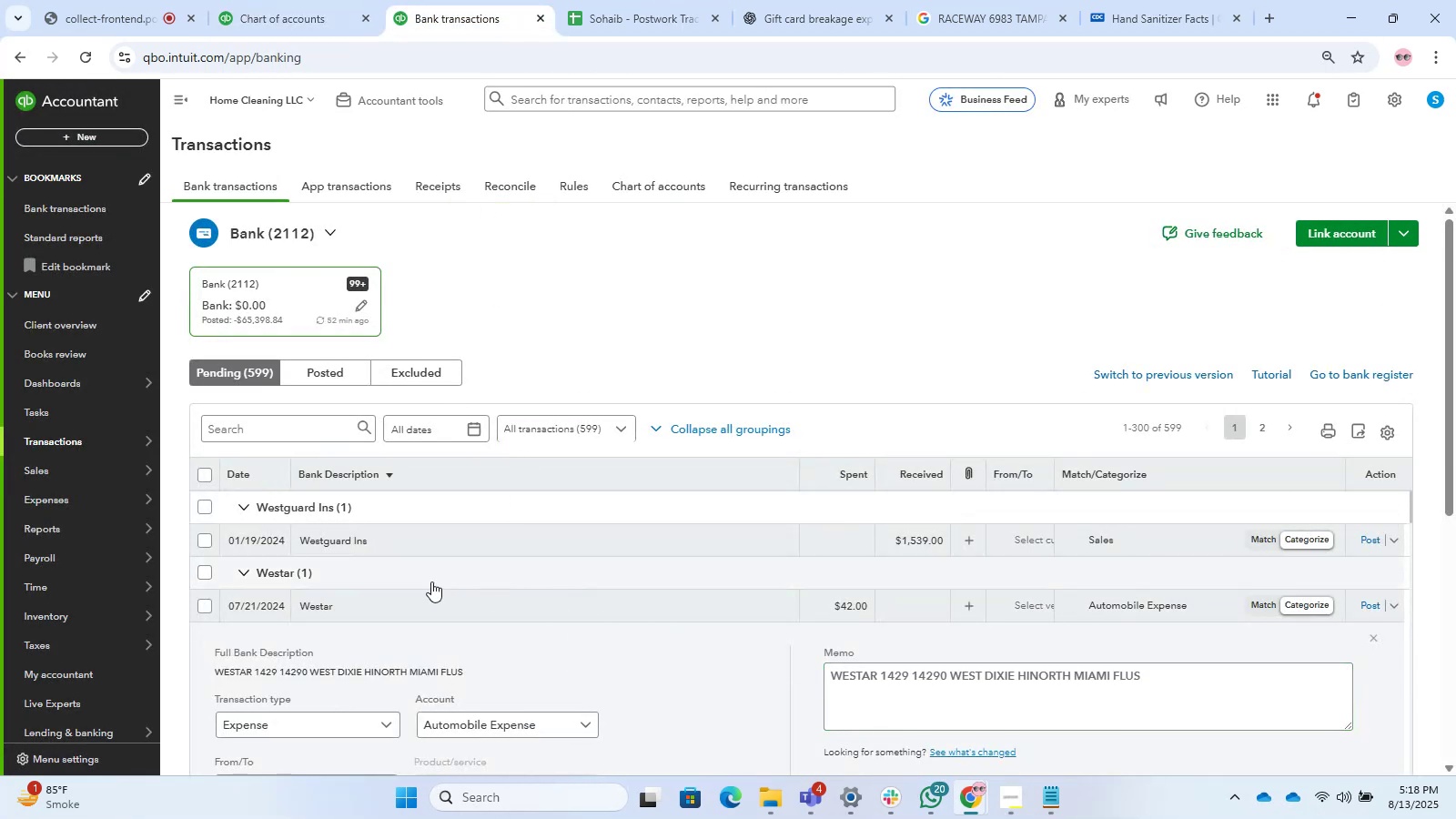 
wait(7.85)
 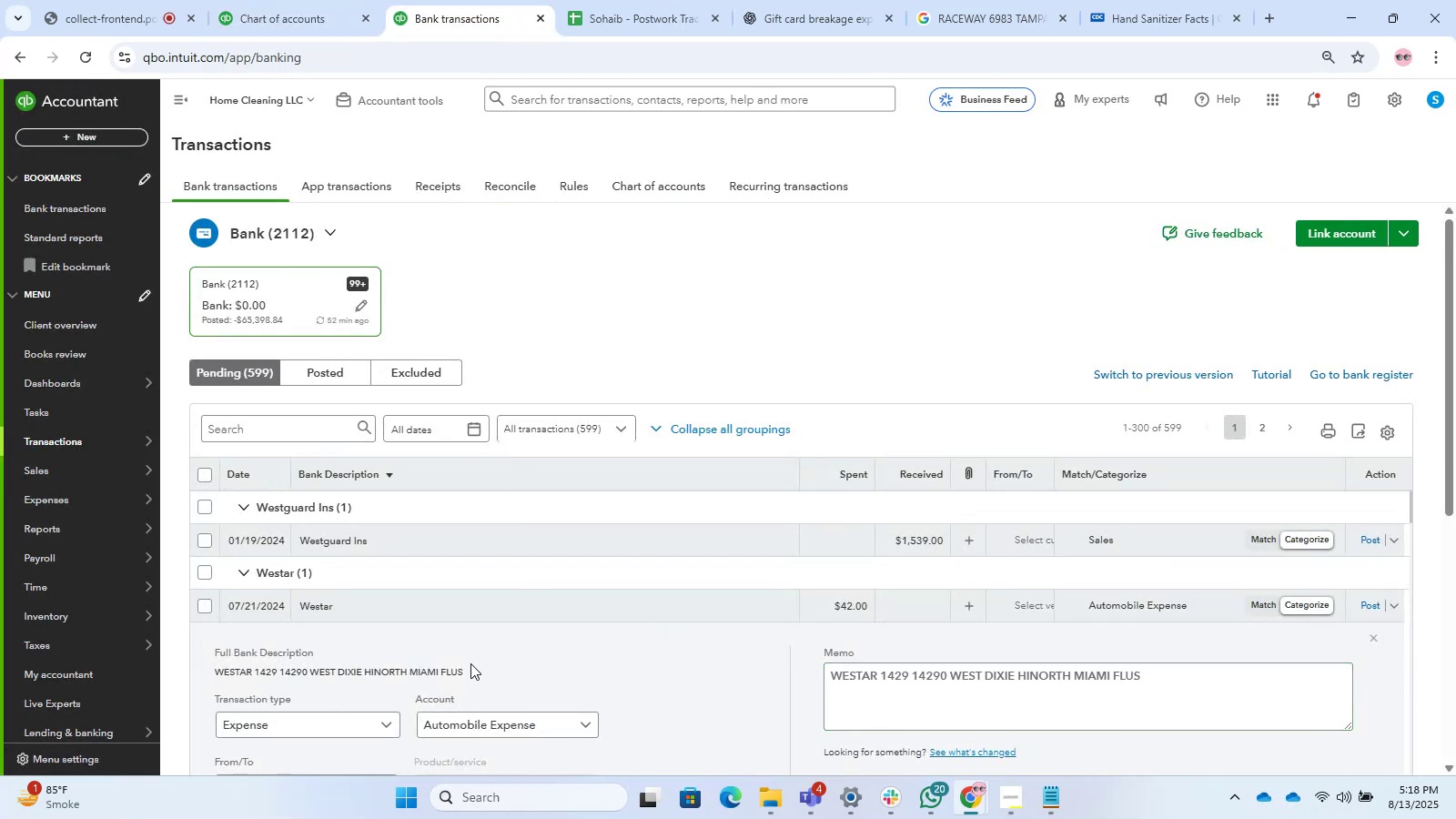 
left_click_drag(start_coordinate=[877, 675], to_coordinate=[770, 681])
 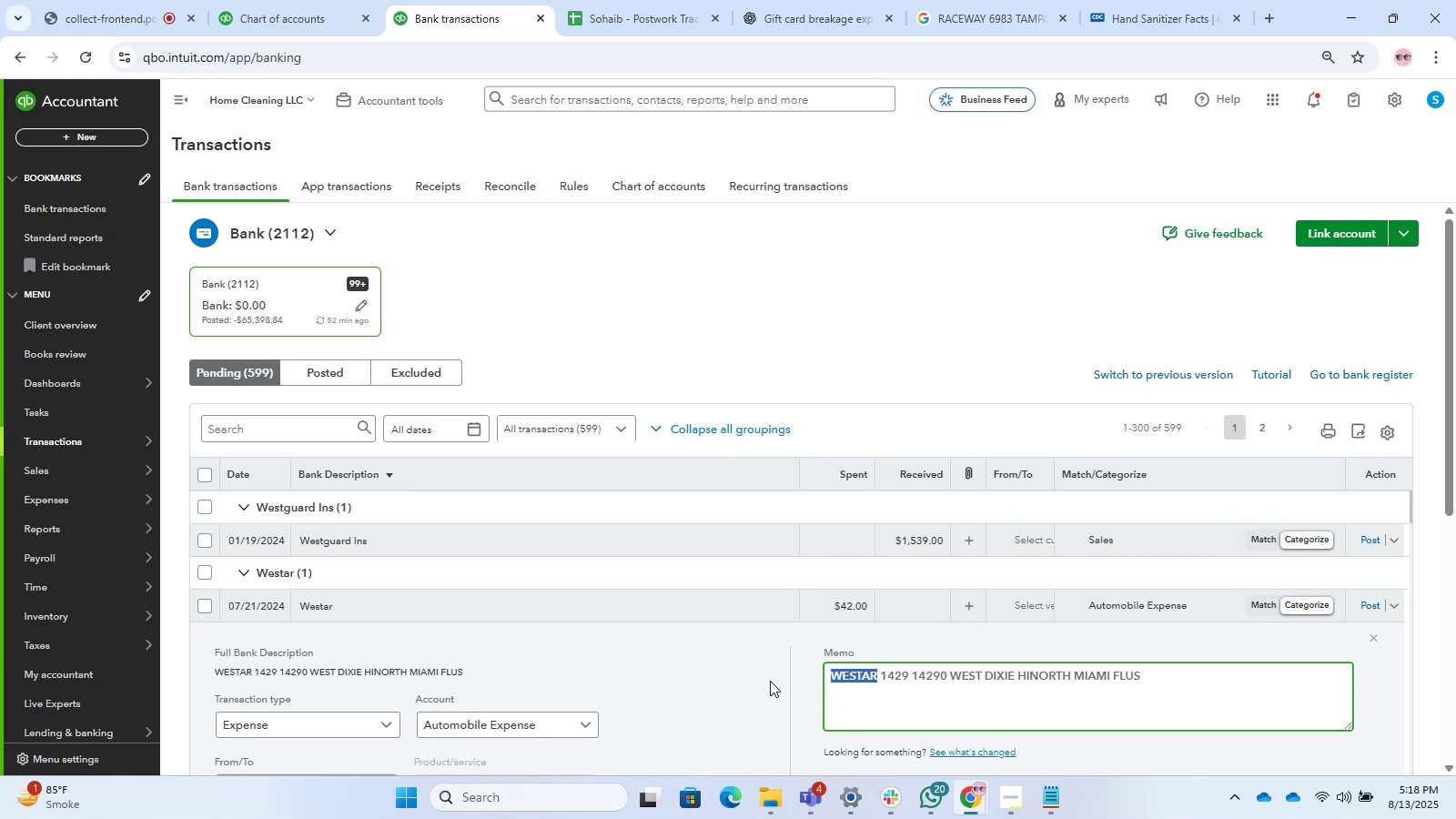 
key(Control+C)
 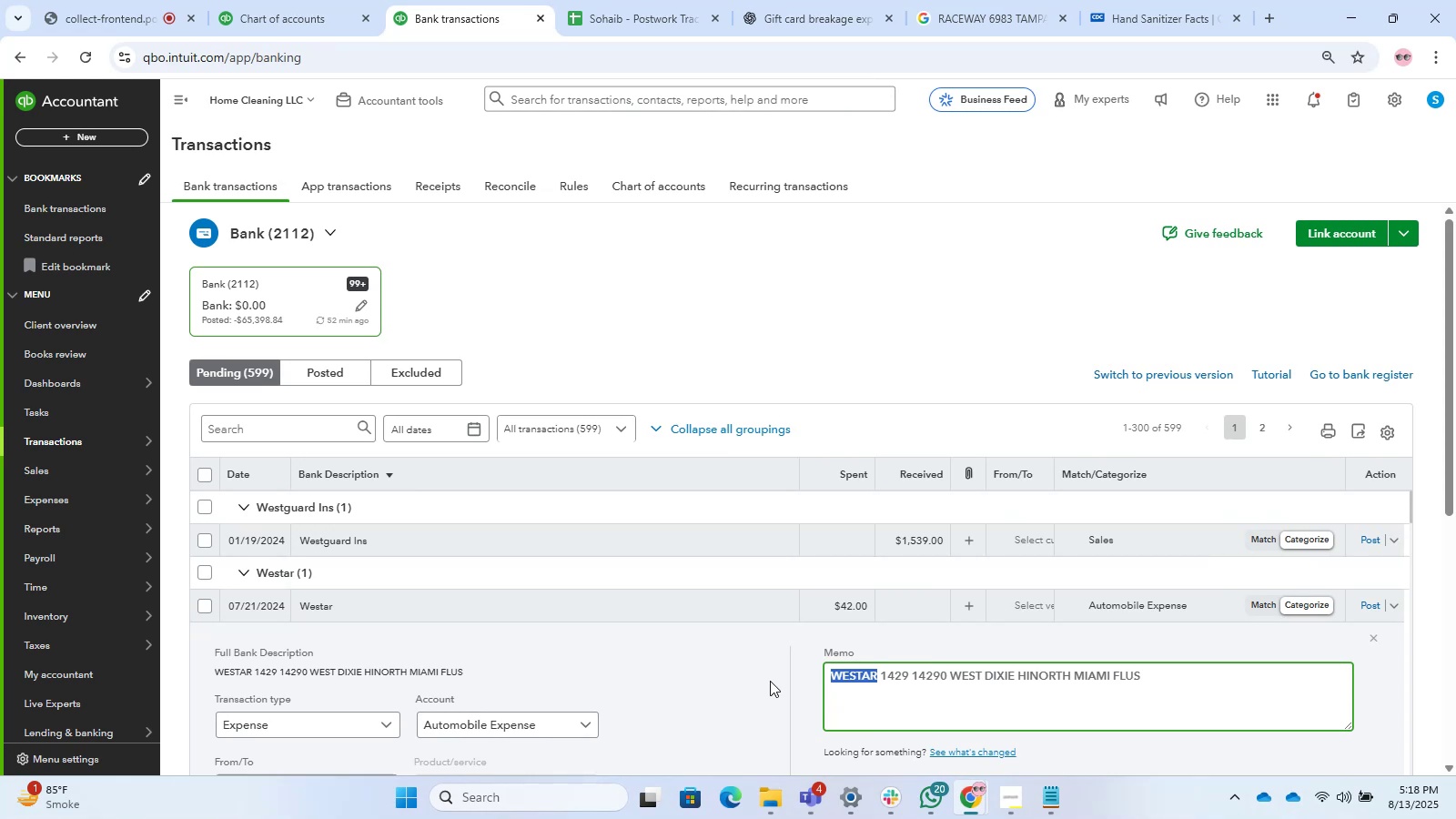 
key(Control+C)
 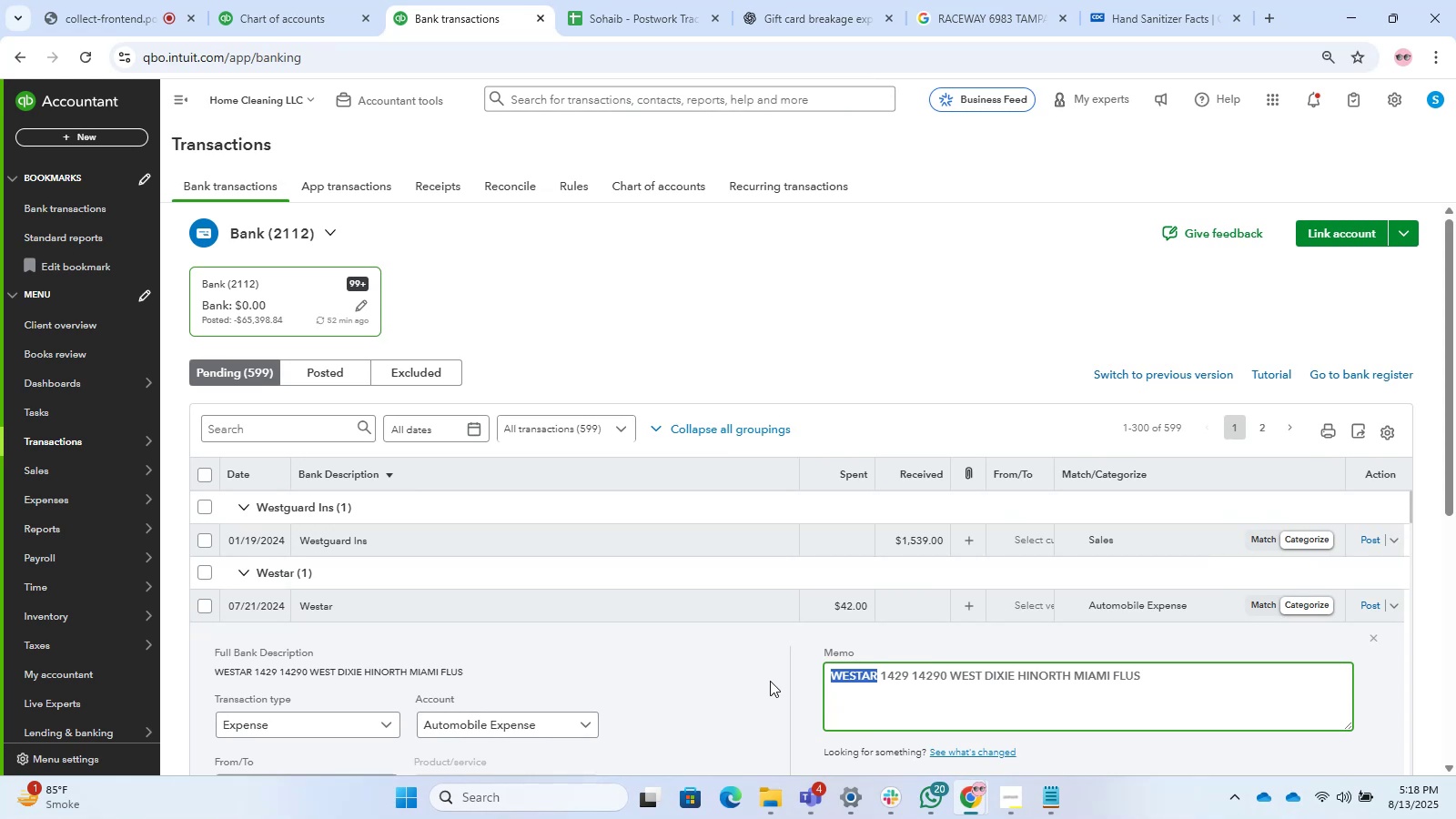 
key(Control+C)
 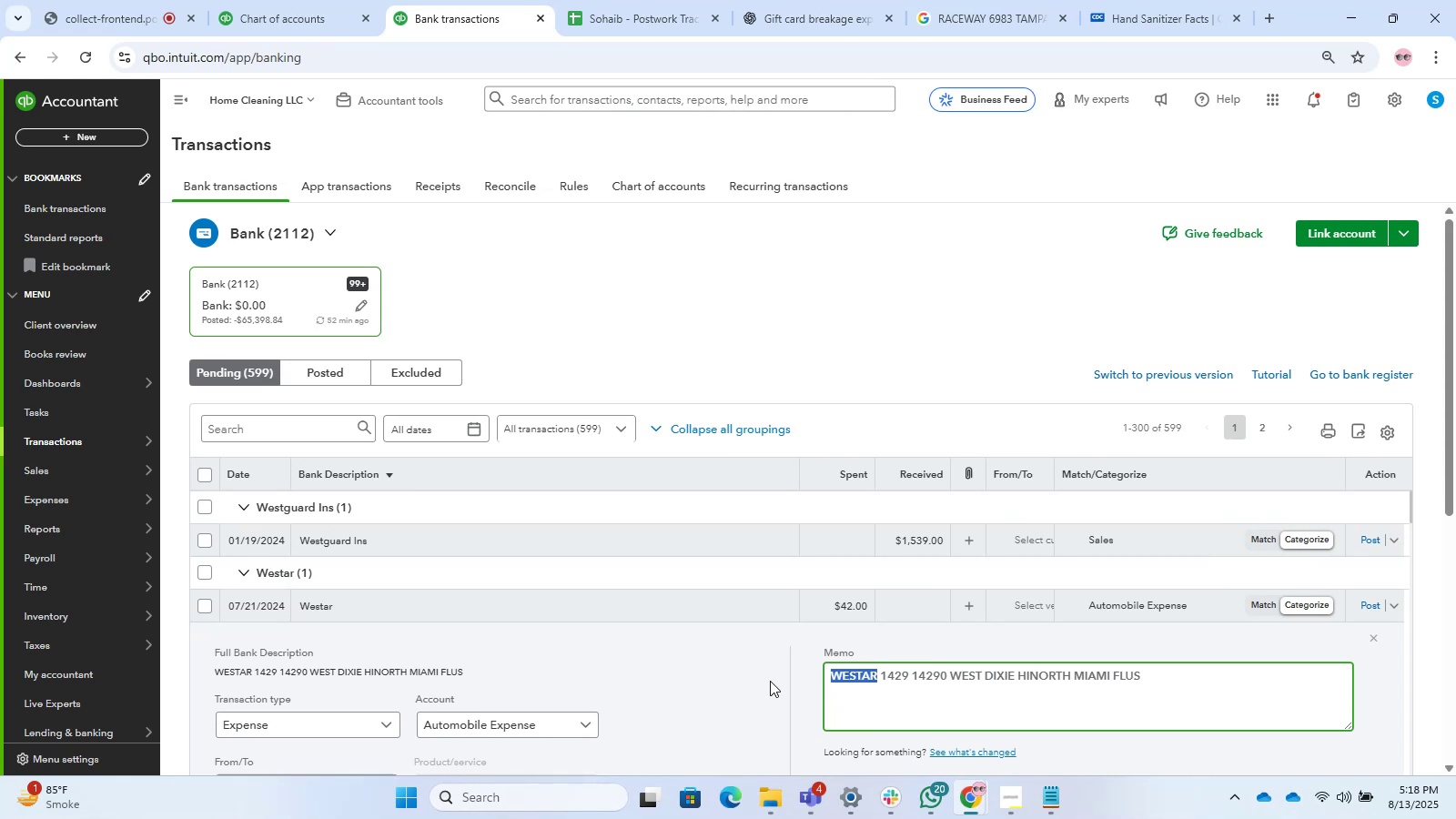 
key(Control+C)
 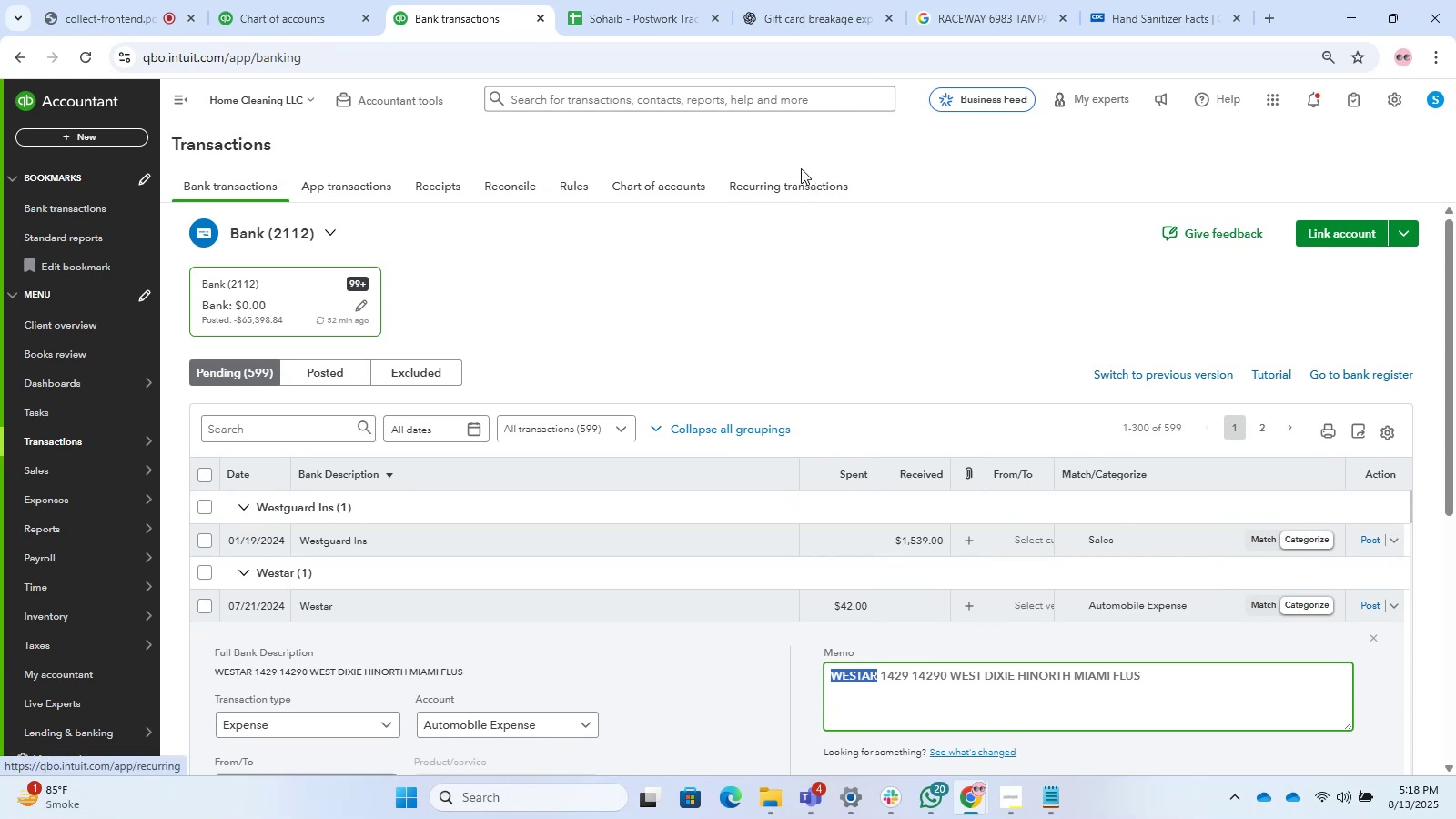 
wait(7.22)
 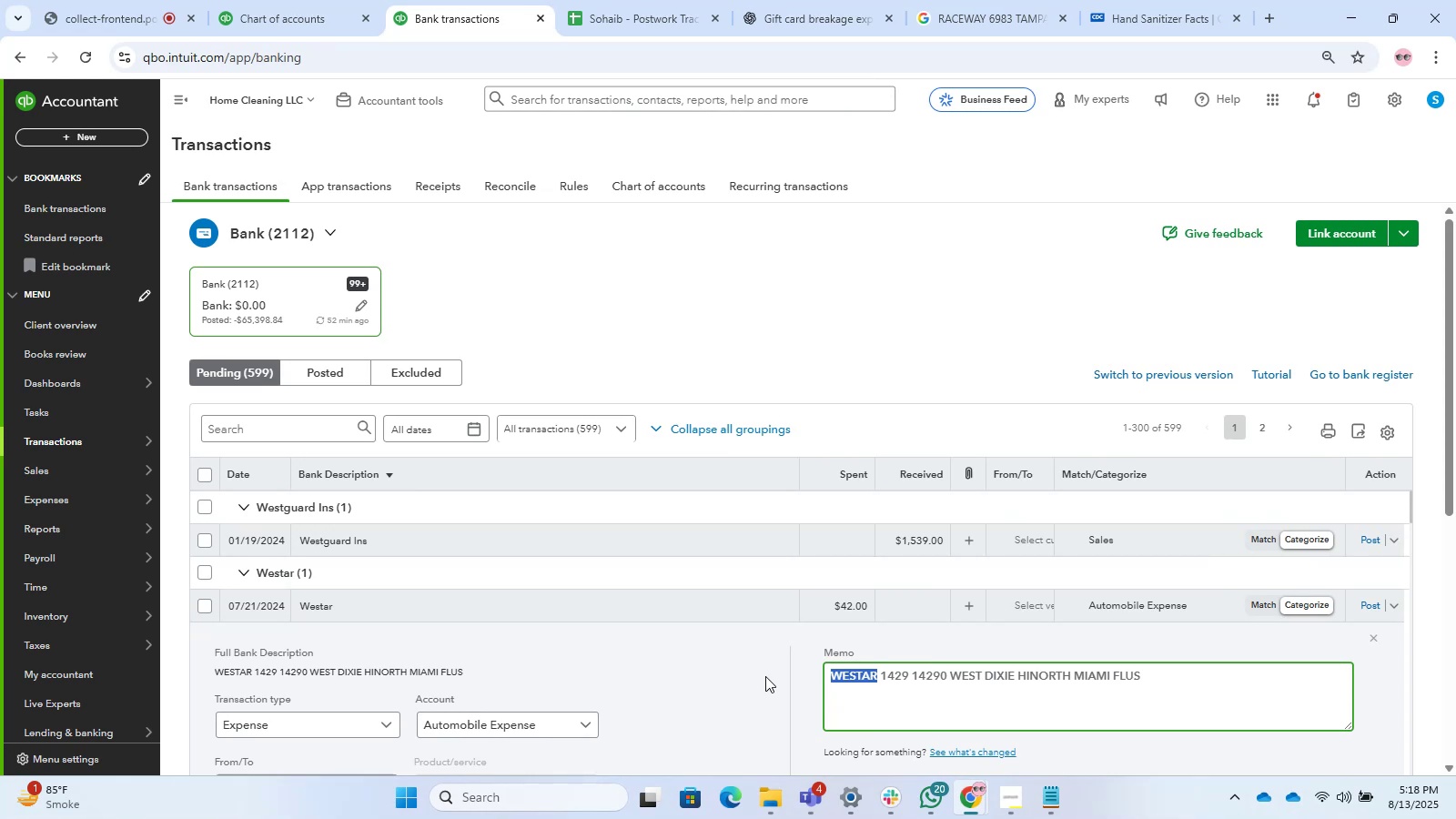 
left_click([1001, 7])
 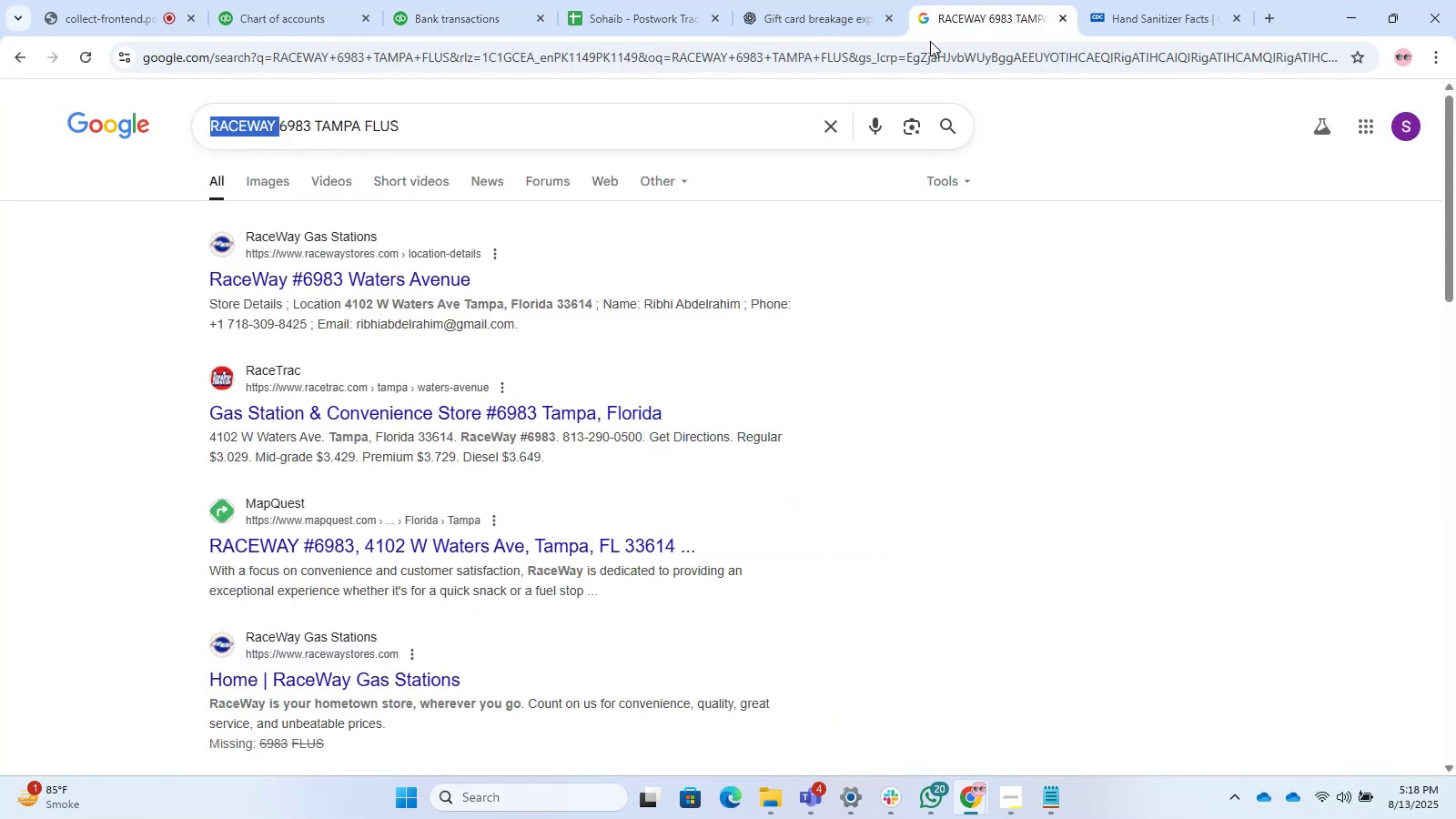 
left_click_drag(start_coordinate=[900, 75], to_coordinate=[900, 83])
 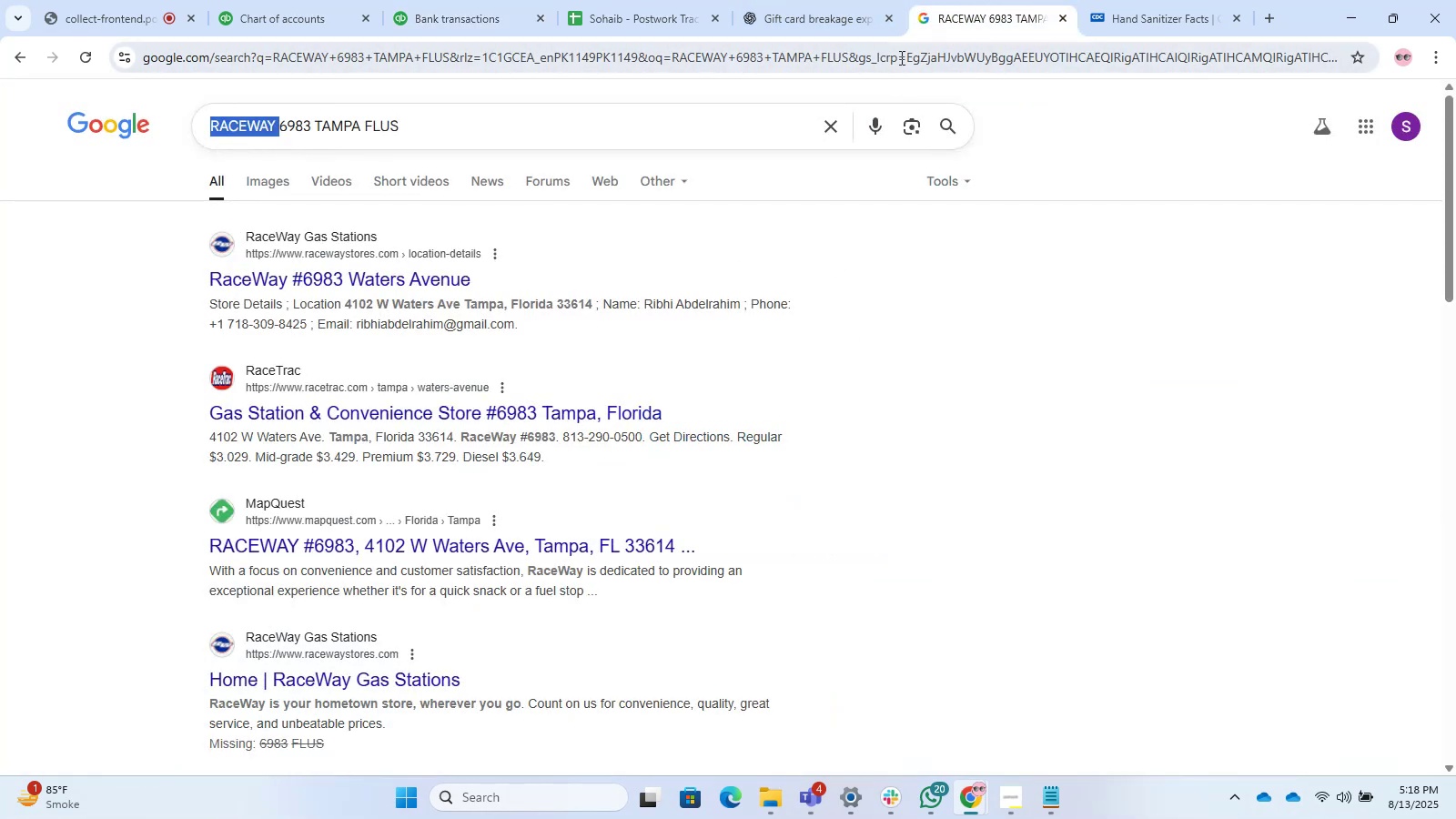 
double_click([900, 57])
 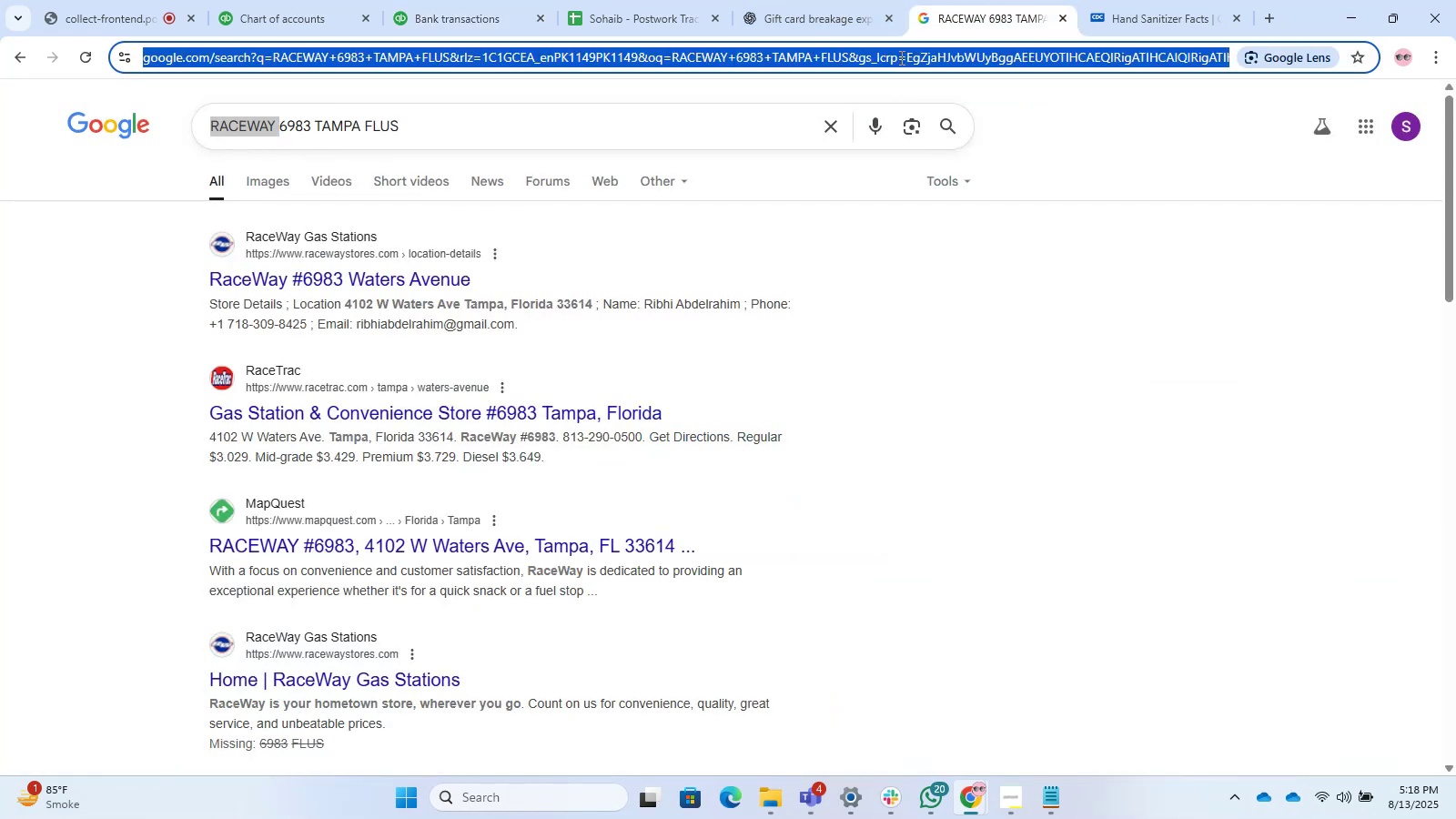 
key(Control+V)
 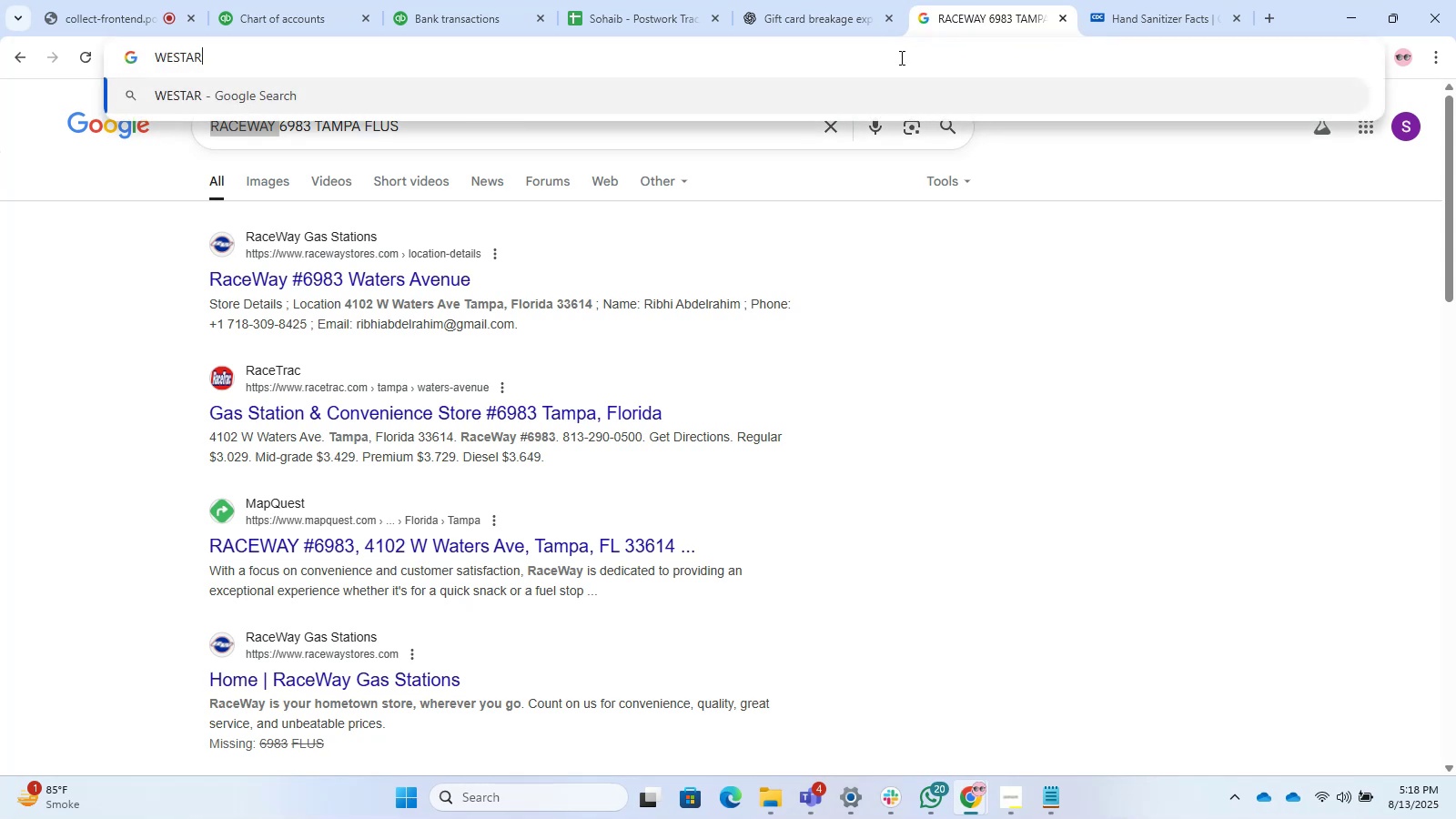 
key(Enter)
 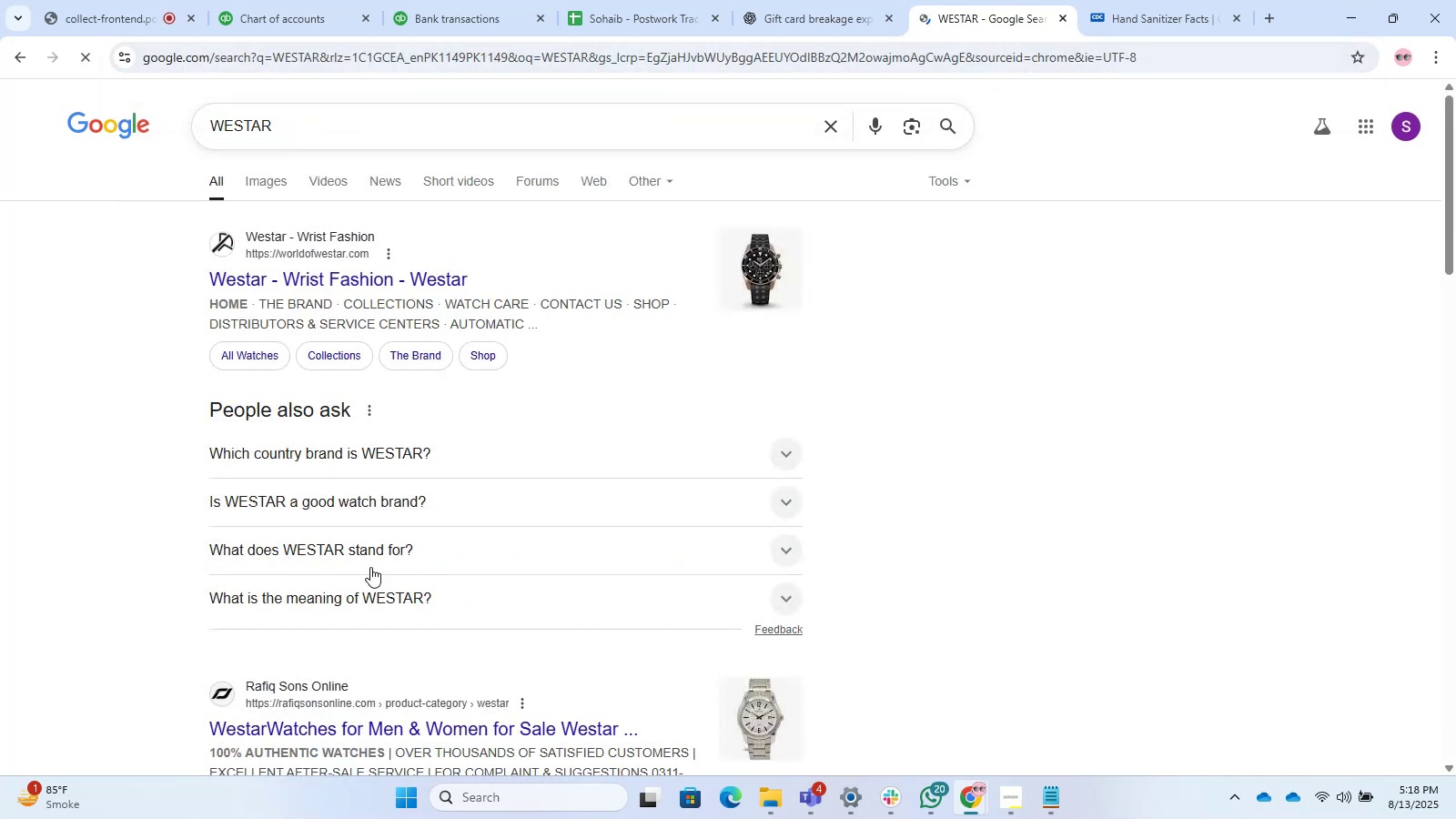 
scroll: coordinate [418, 459], scroll_direction: down, amount: 2.0
 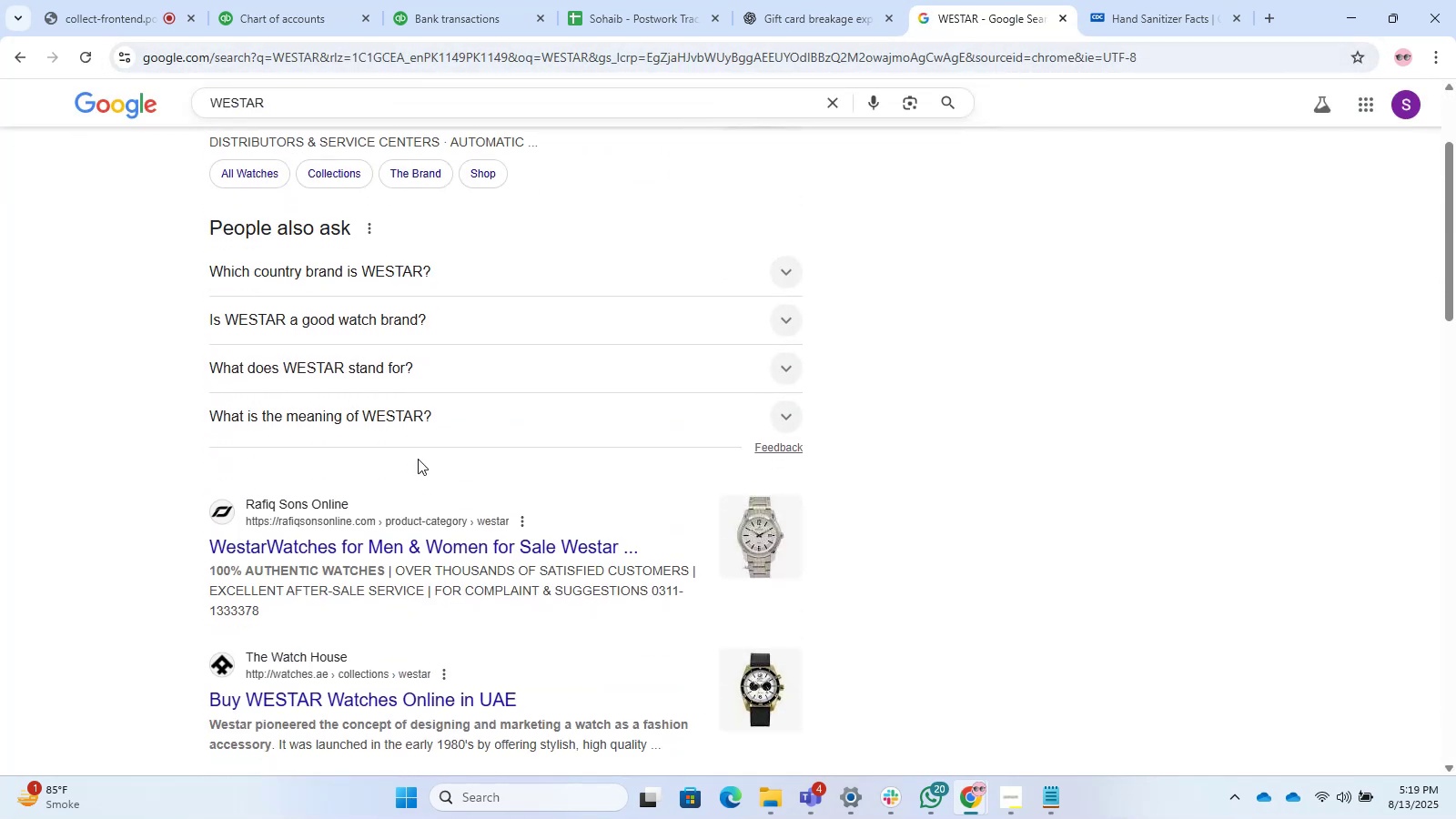 
scroll: coordinate [418, 459], scroll_direction: up, amount: 3.0
 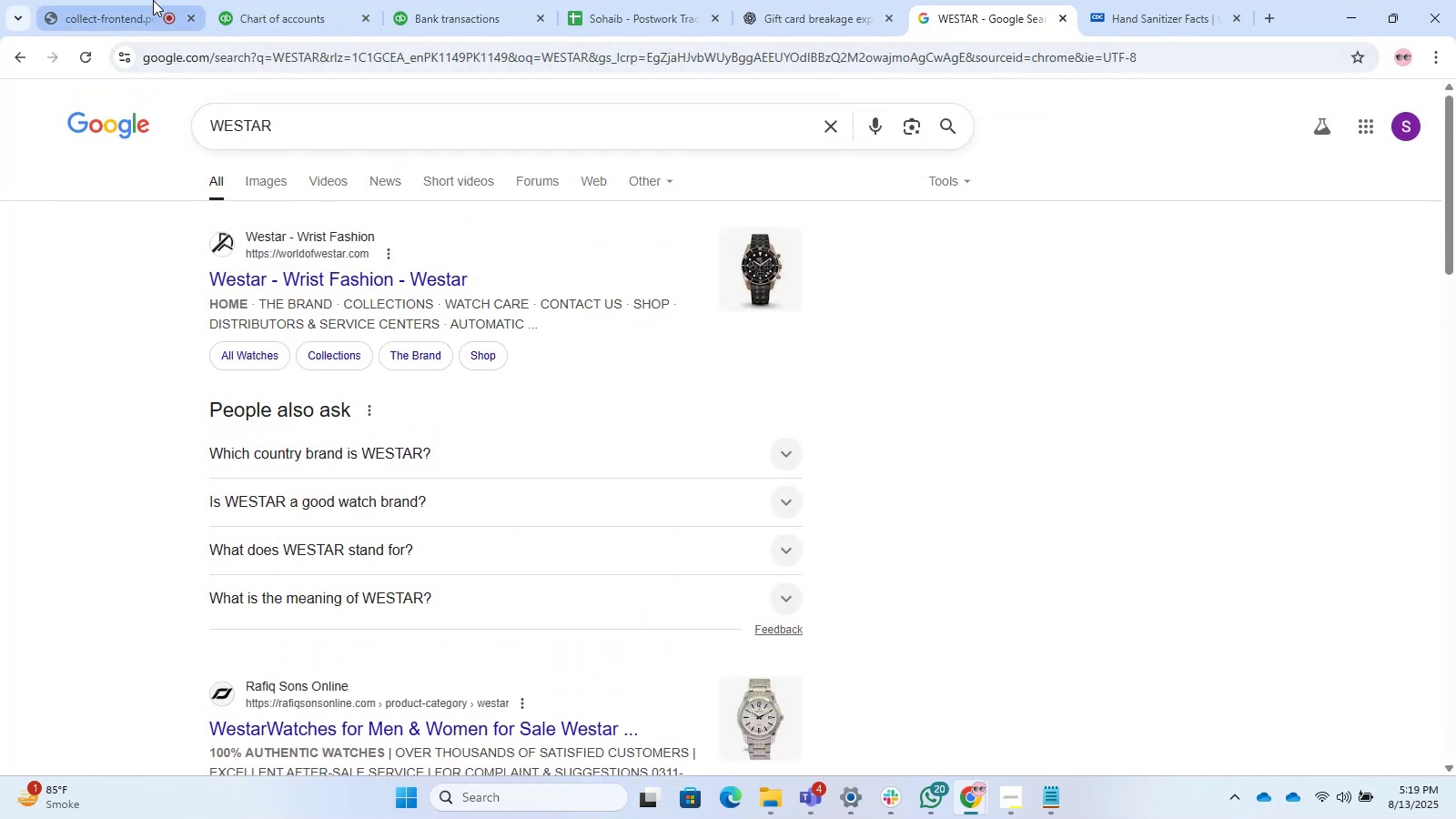 
left_click([311, 1])
 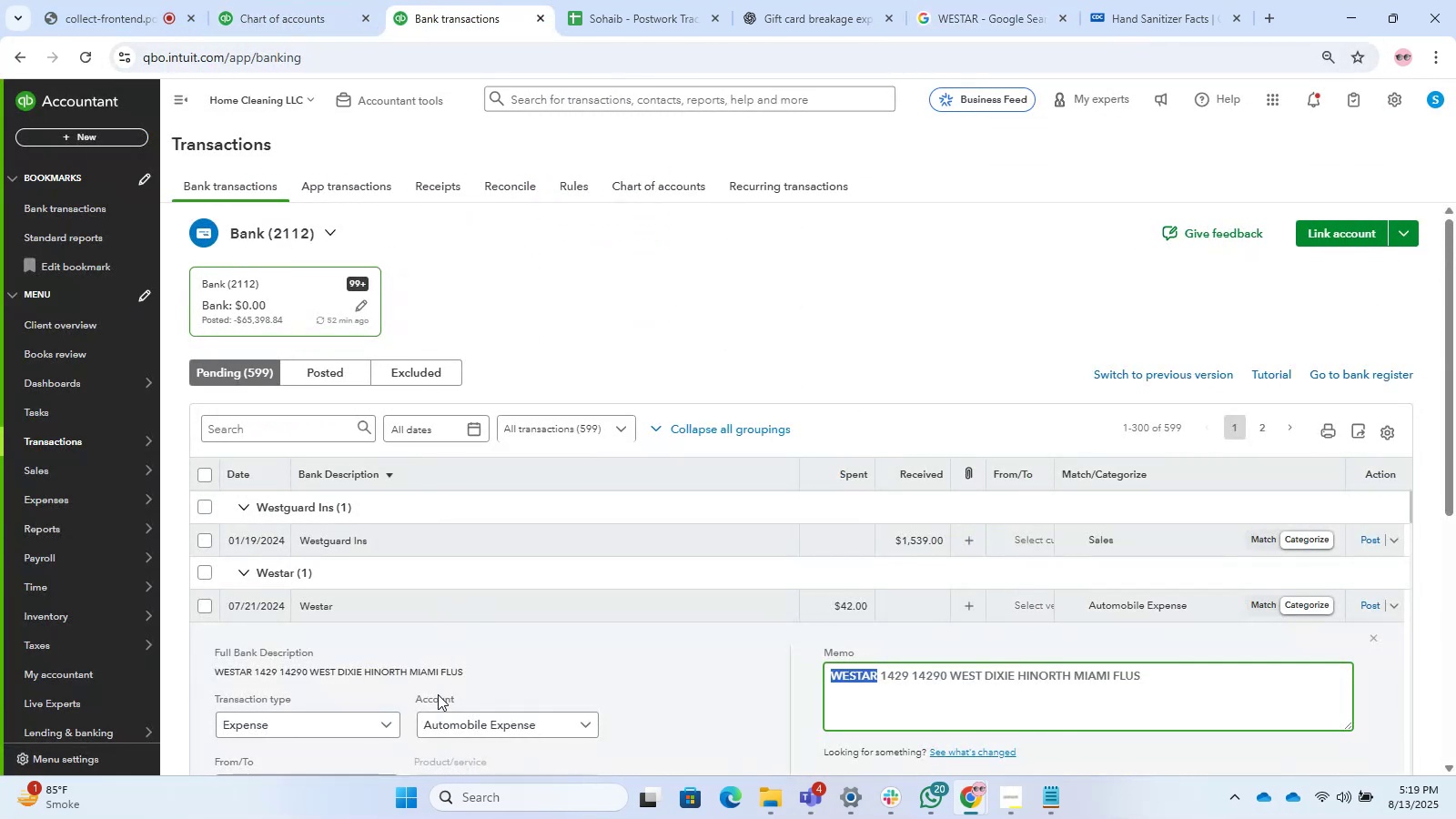 
left_click([506, 732])
 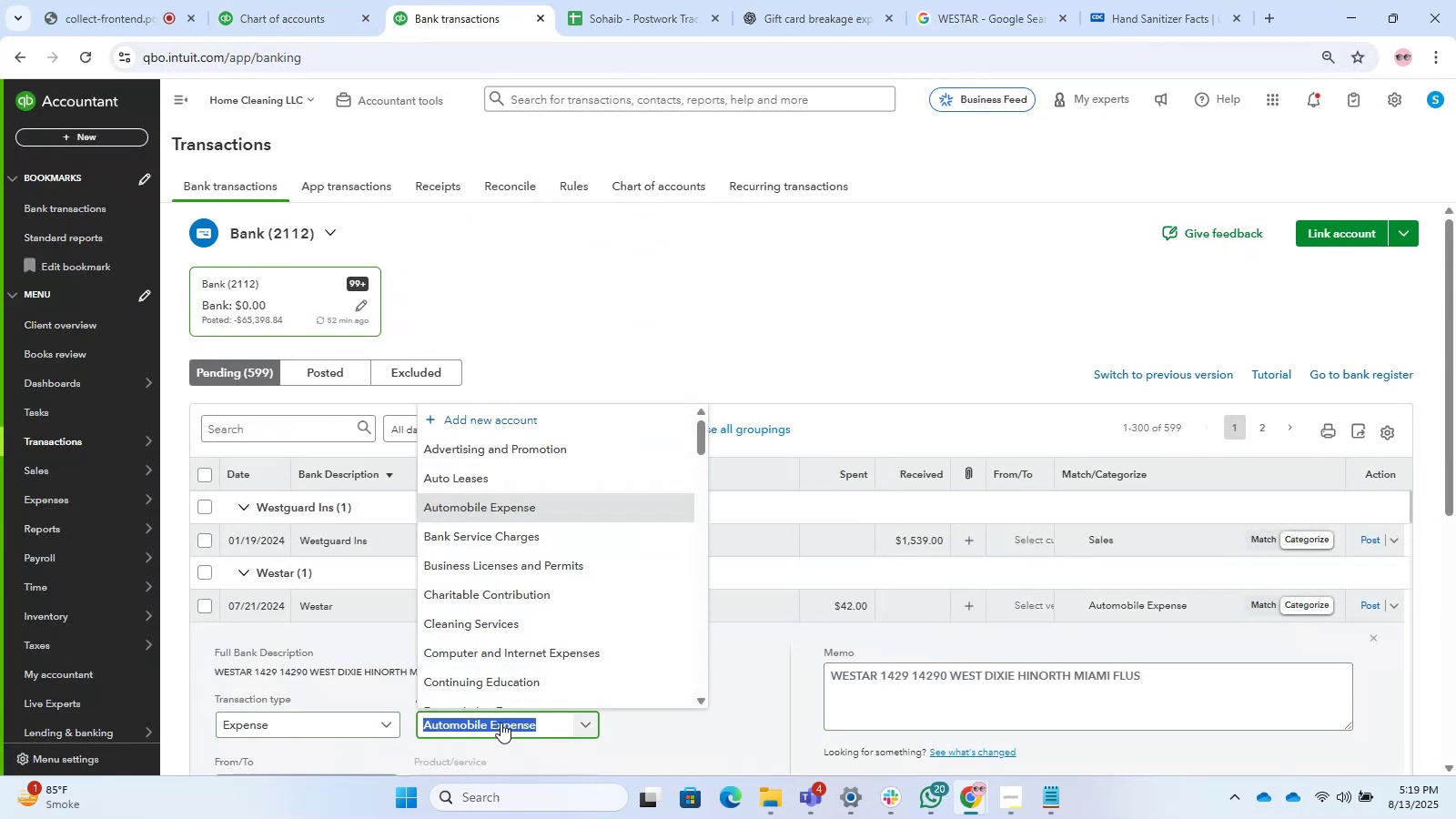 
type(shar)
 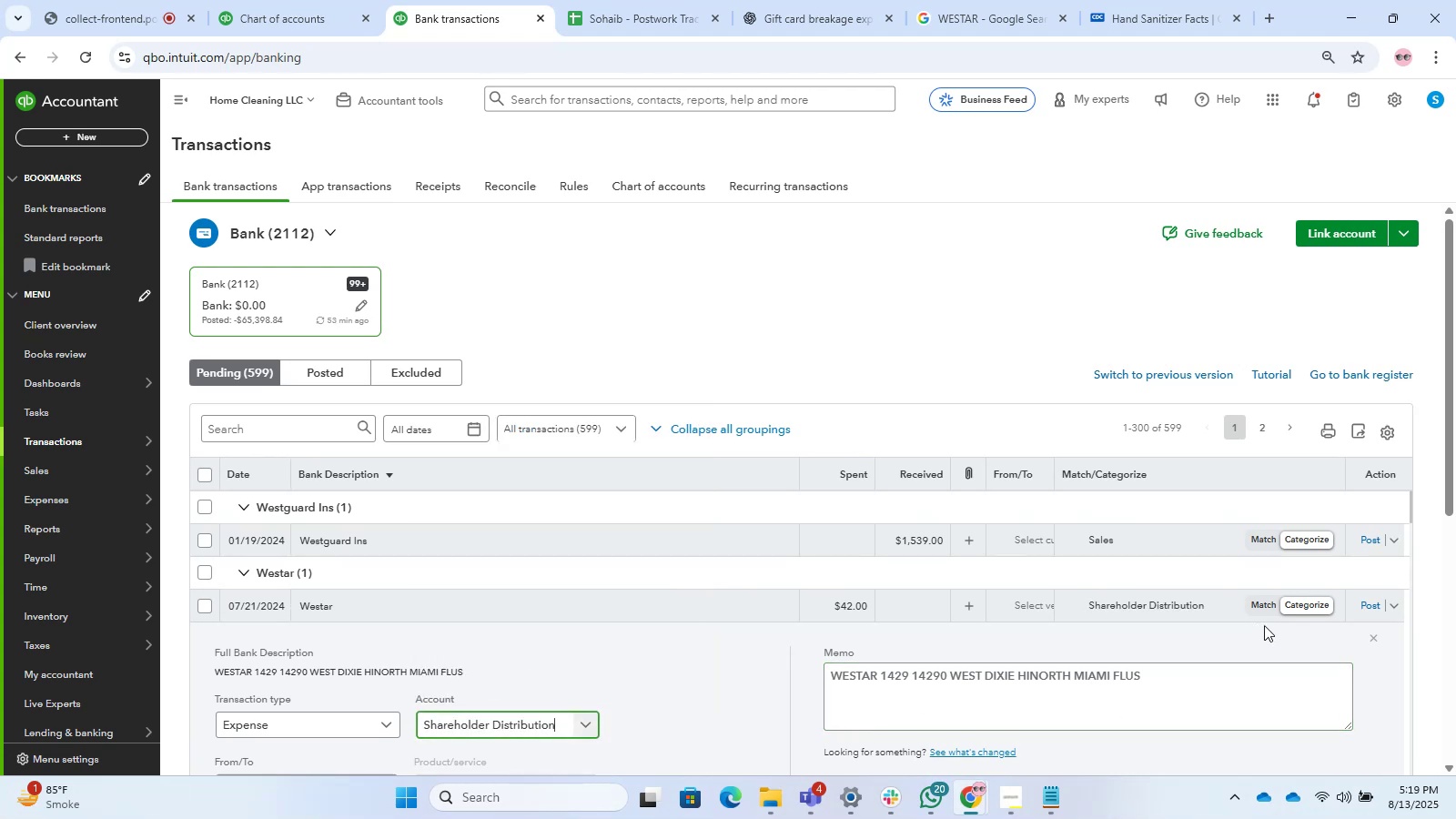 
scroll: coordinate [861, 645], scroll_direction: down, amount: 1.0
 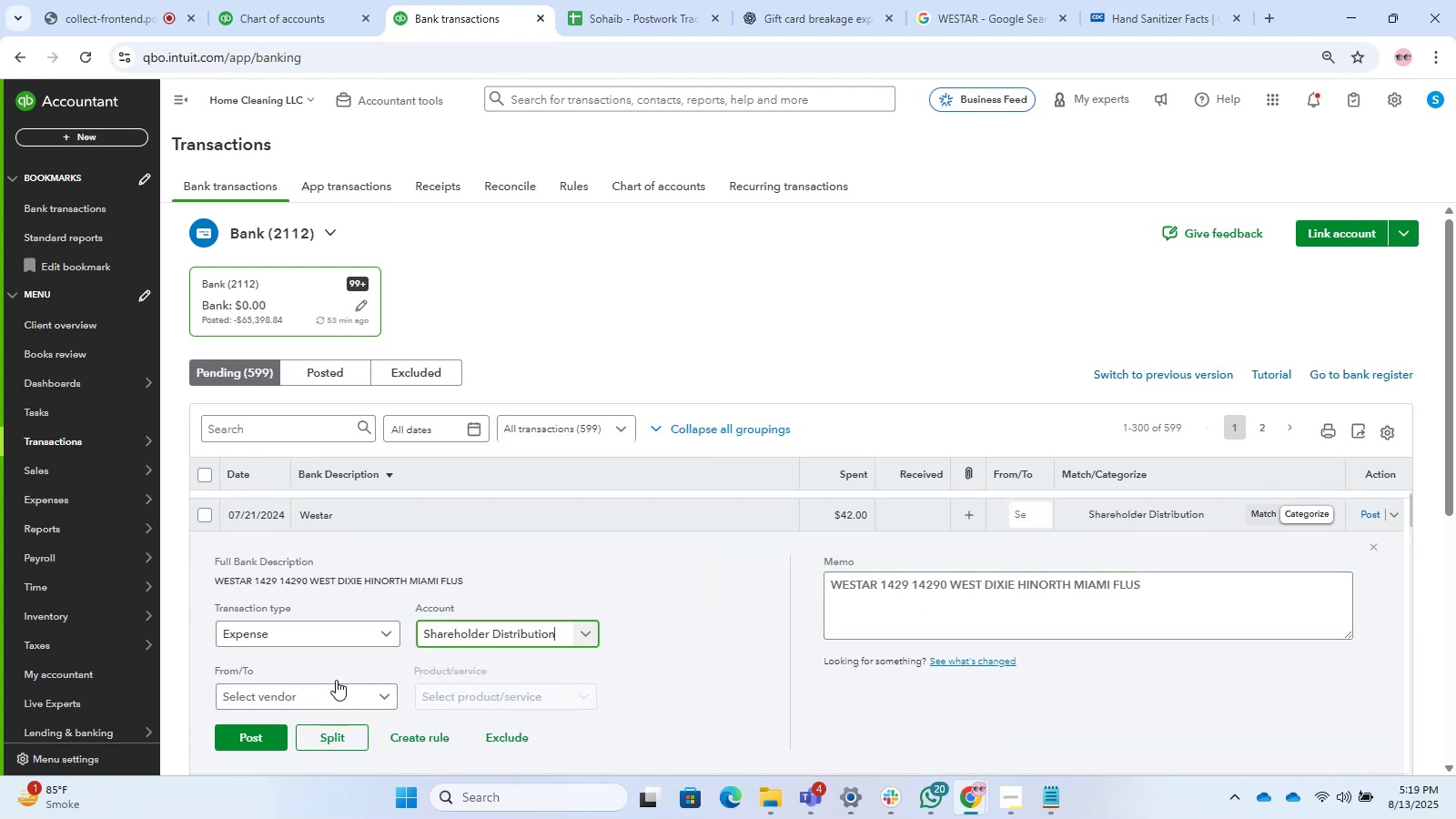 
left_click([326, 682])
 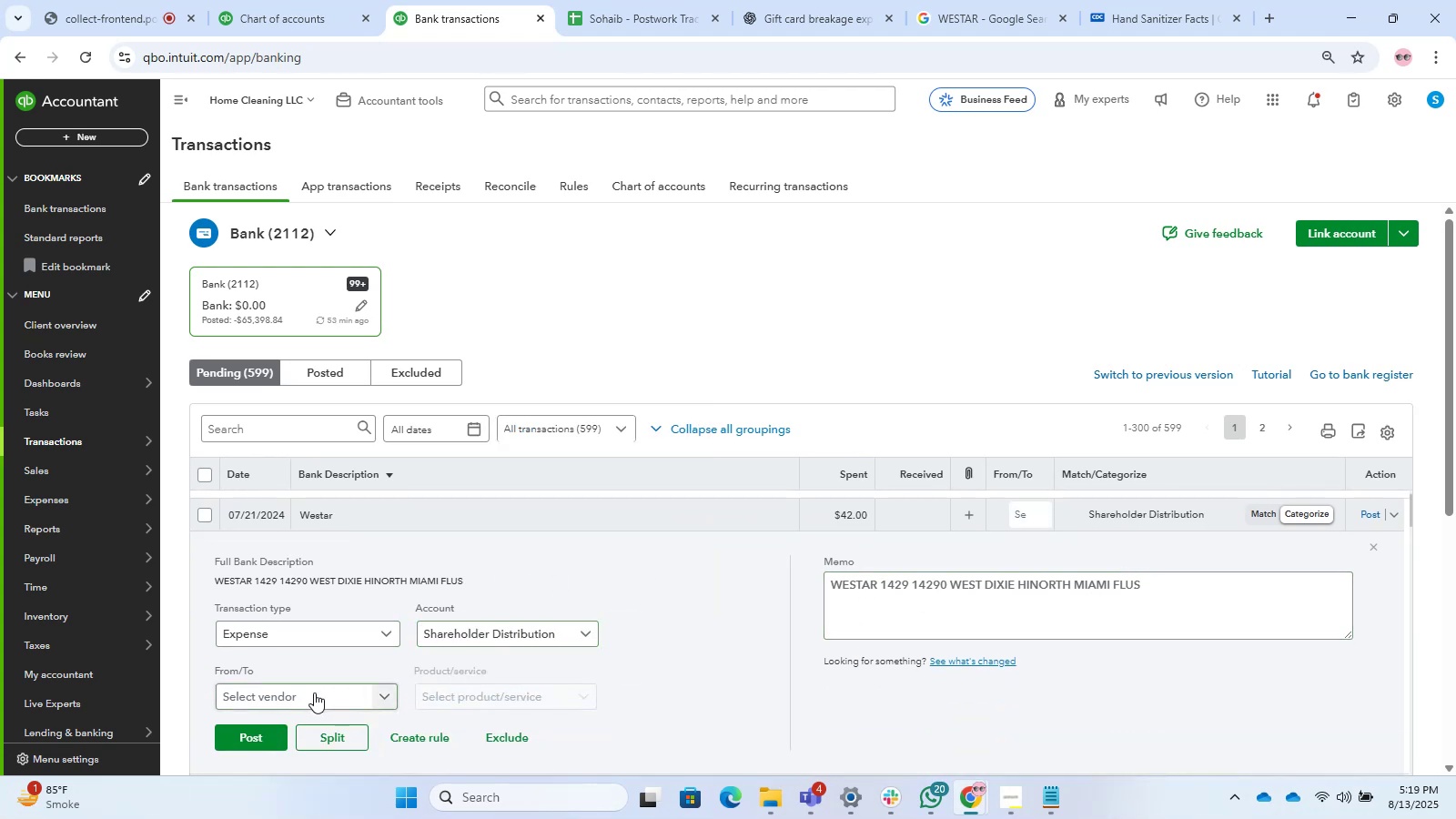 
left_click([314, 693])
 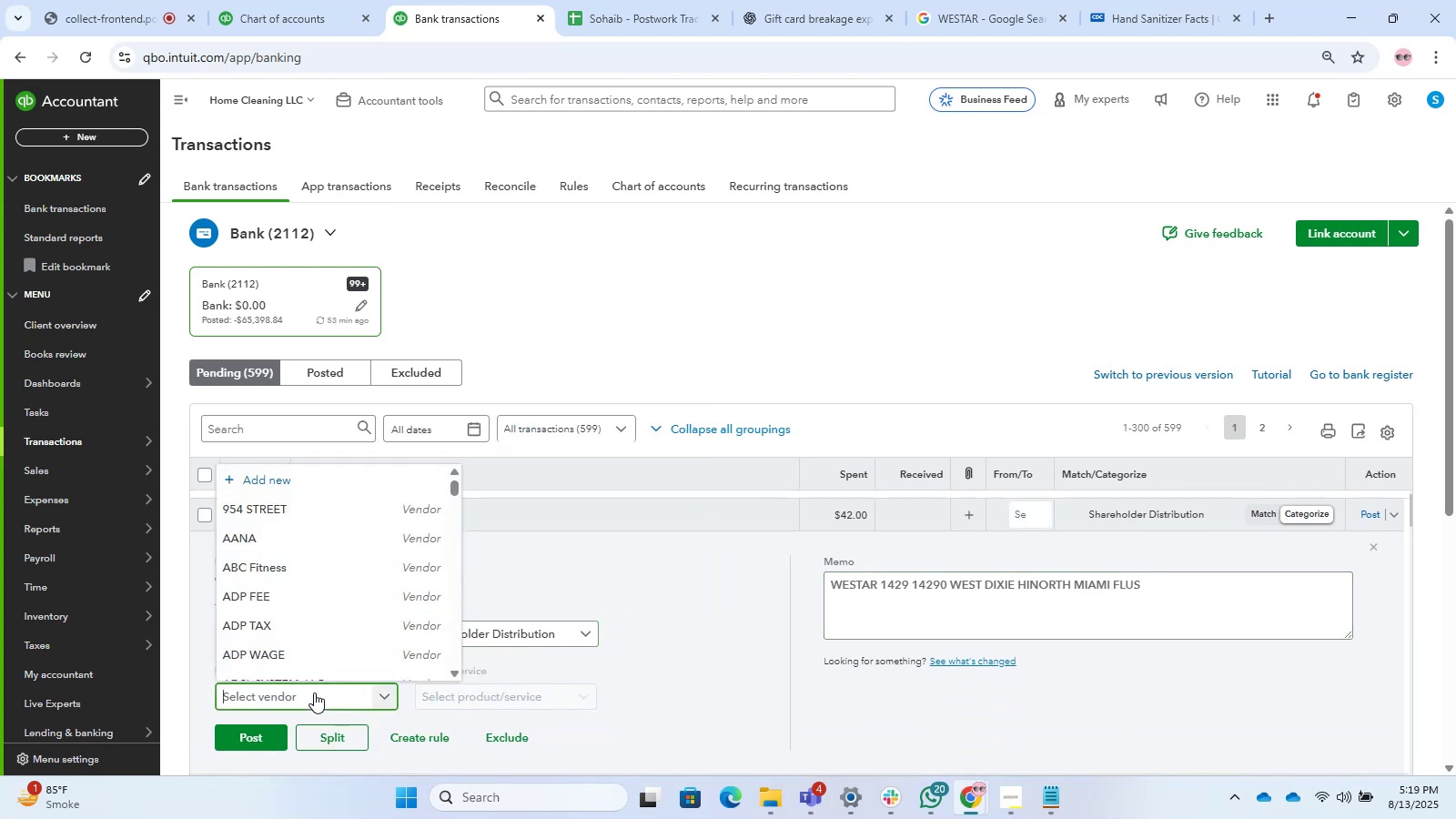 
key(Control+V)
 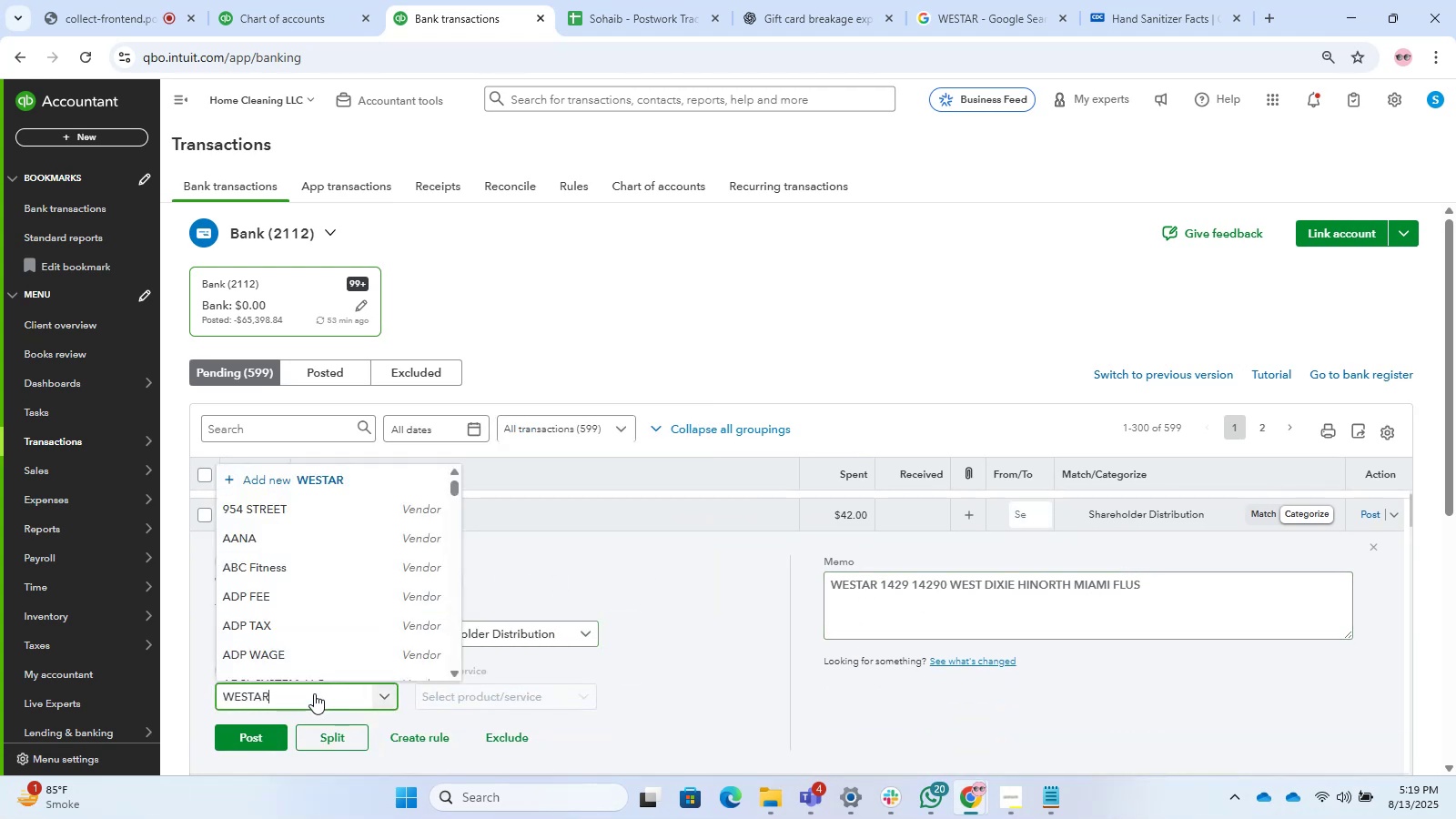 
mouse_move([324, 682])
 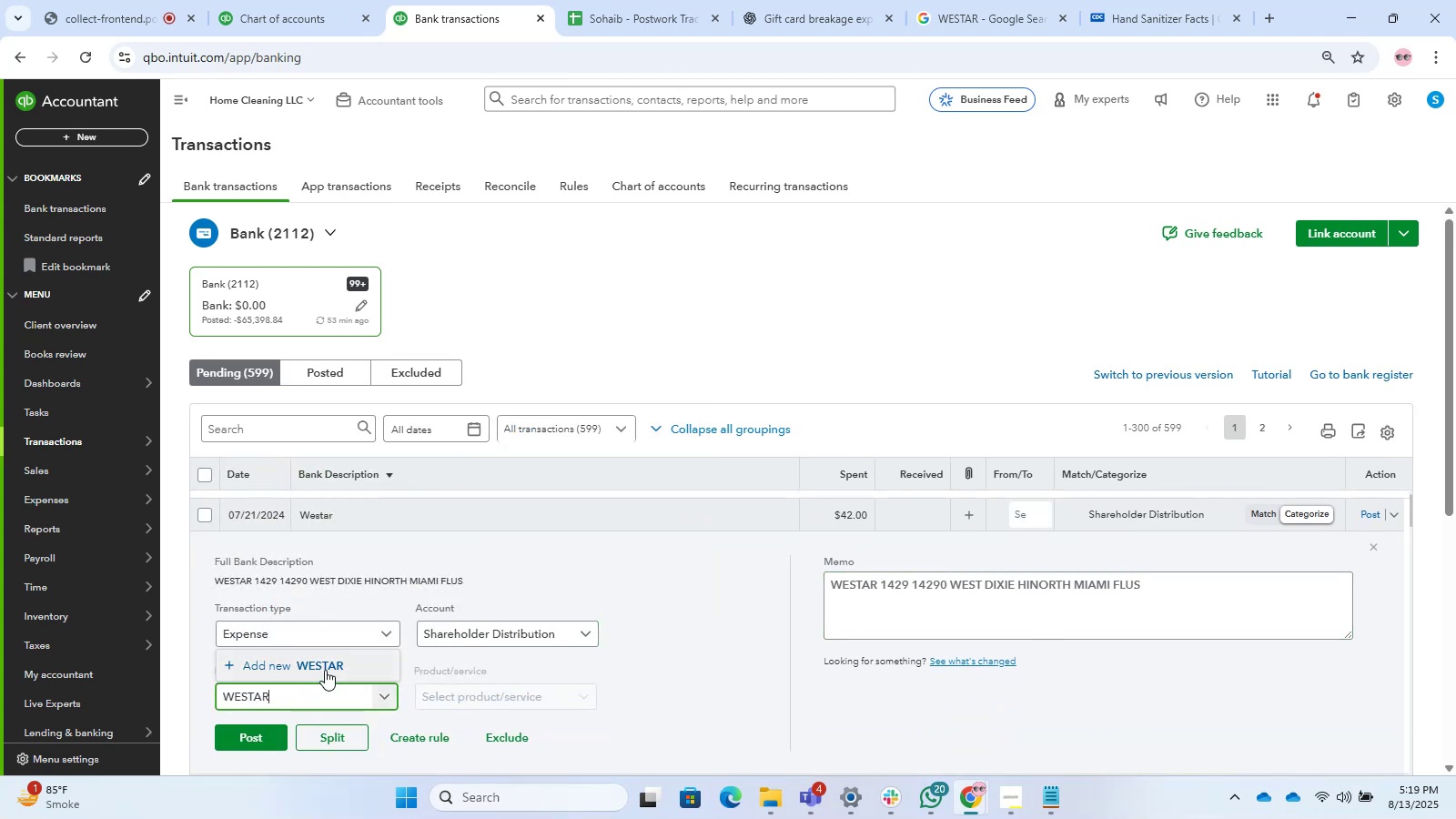 
left_click([325, 670])
 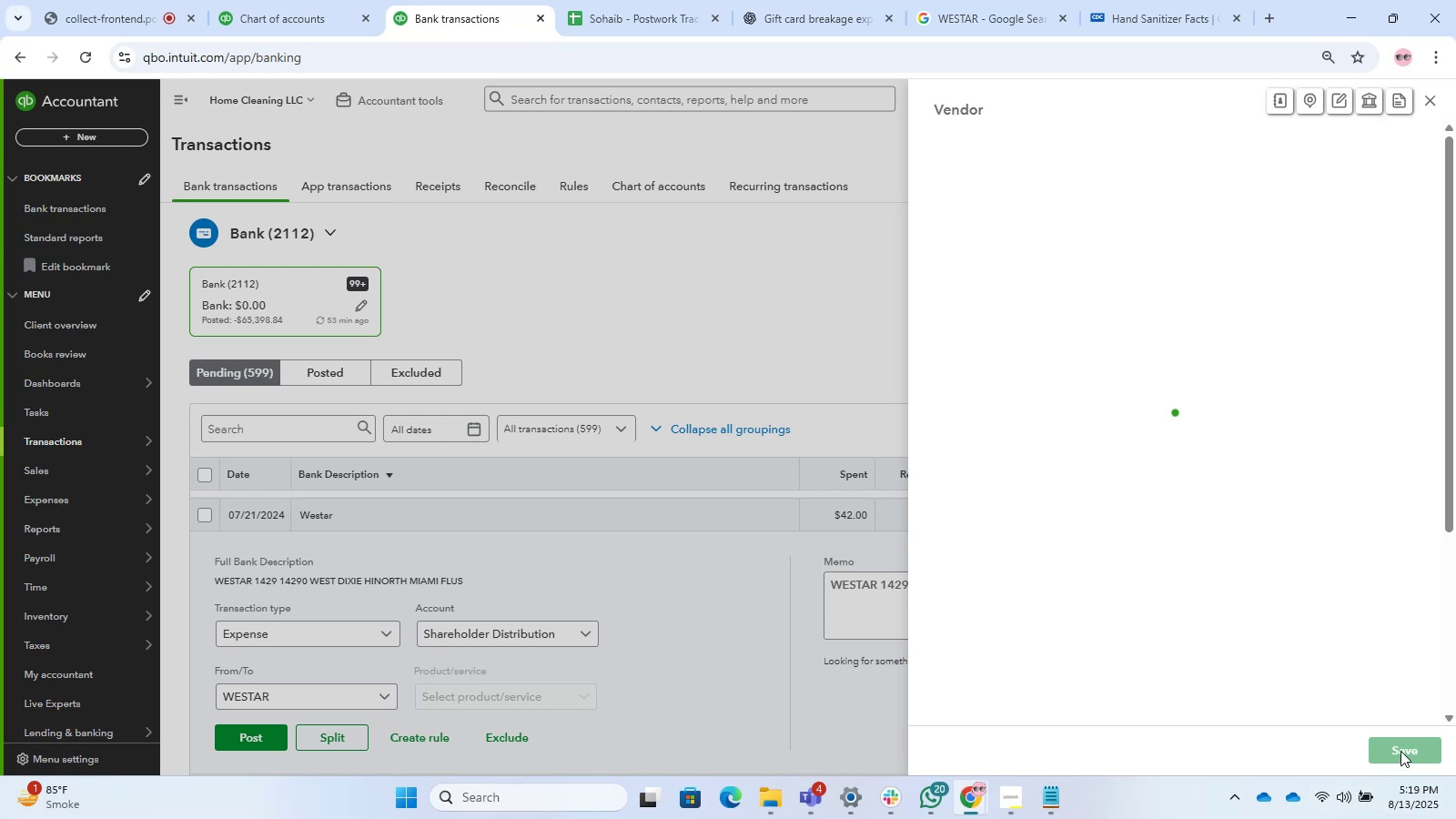 
left_click([1400, 751])
 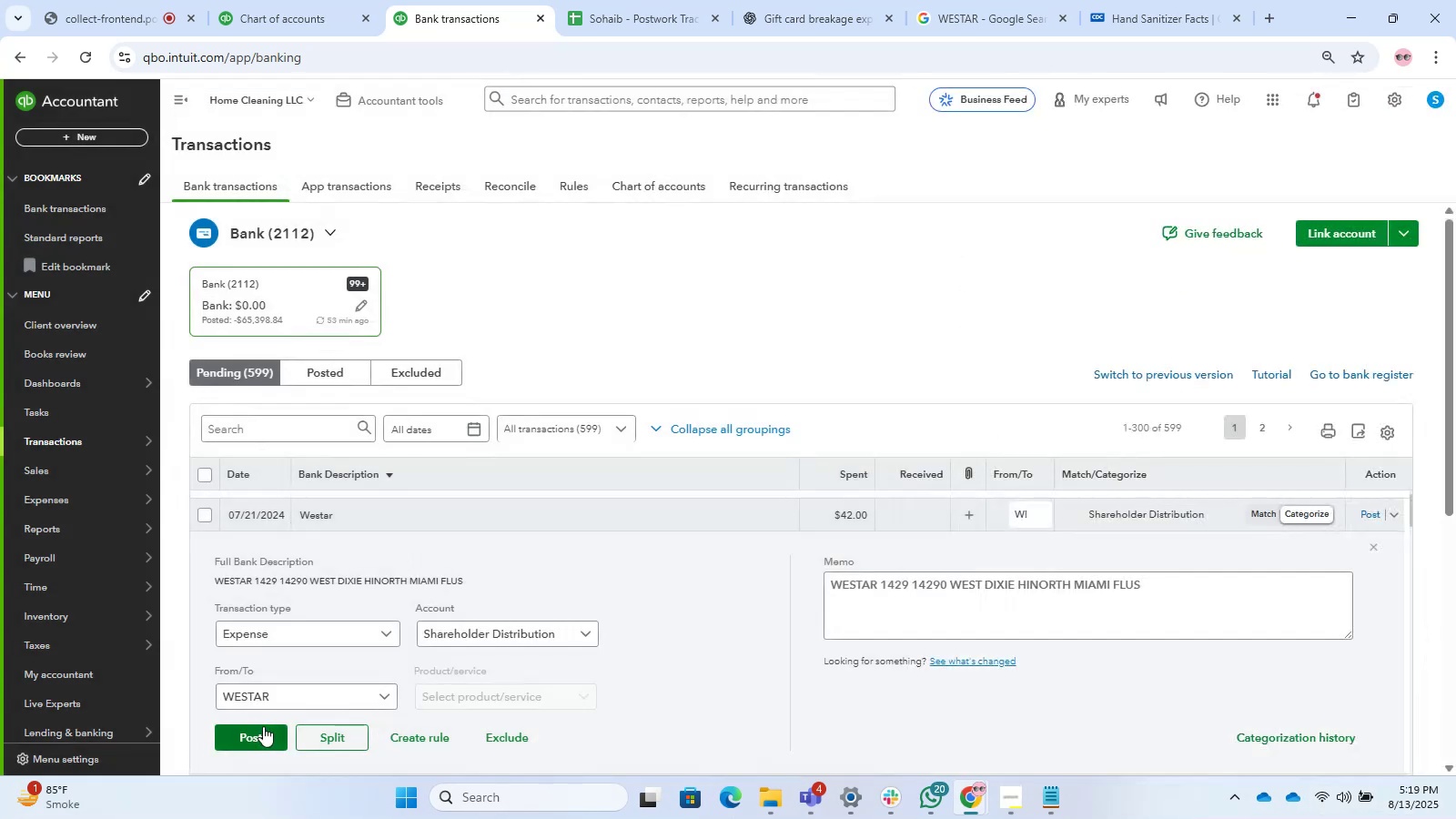 
left_click([250, 732])
 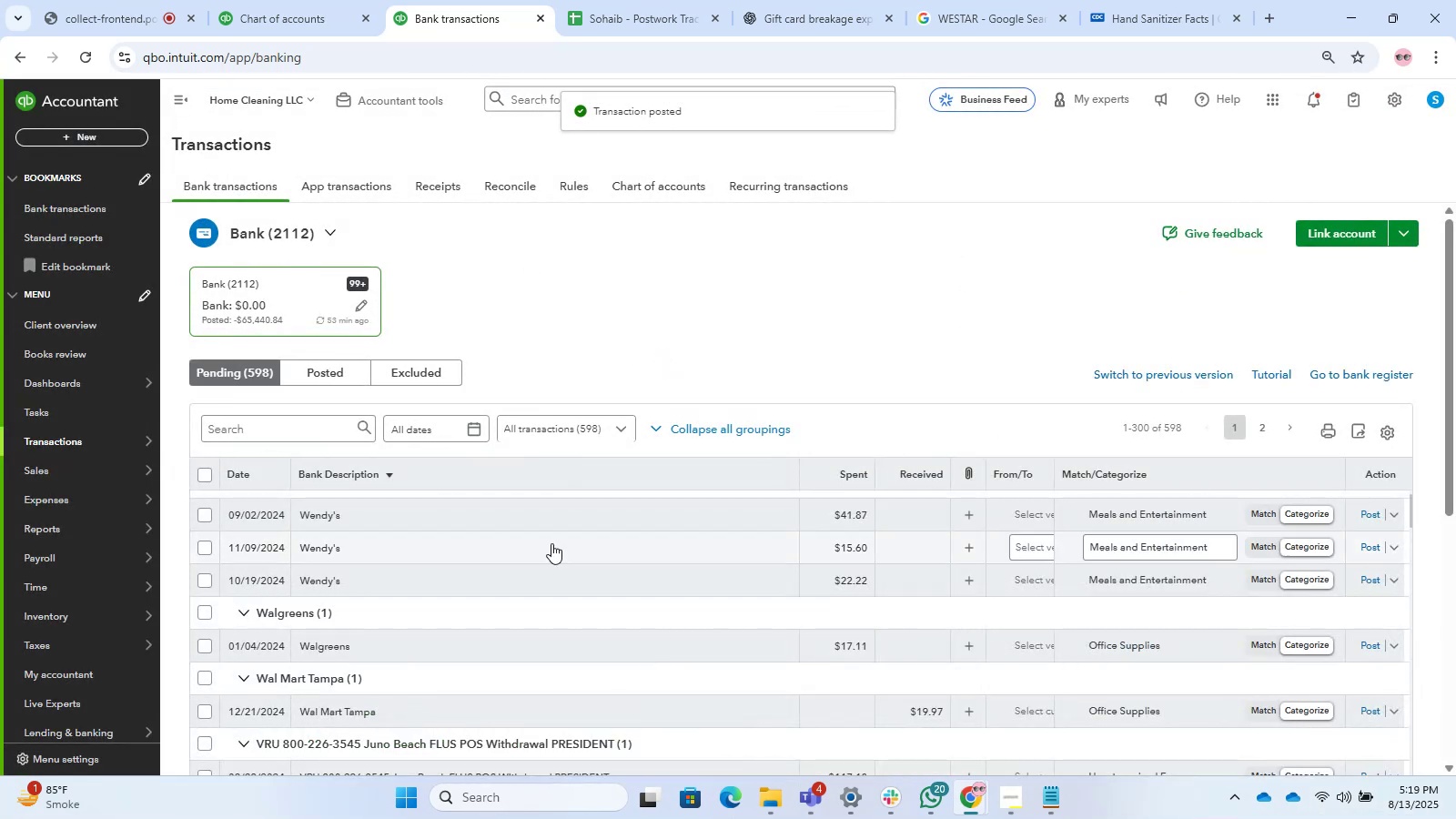 
scroll: coordinate [480, 525], scroll_direction: up, amount: 1.0
 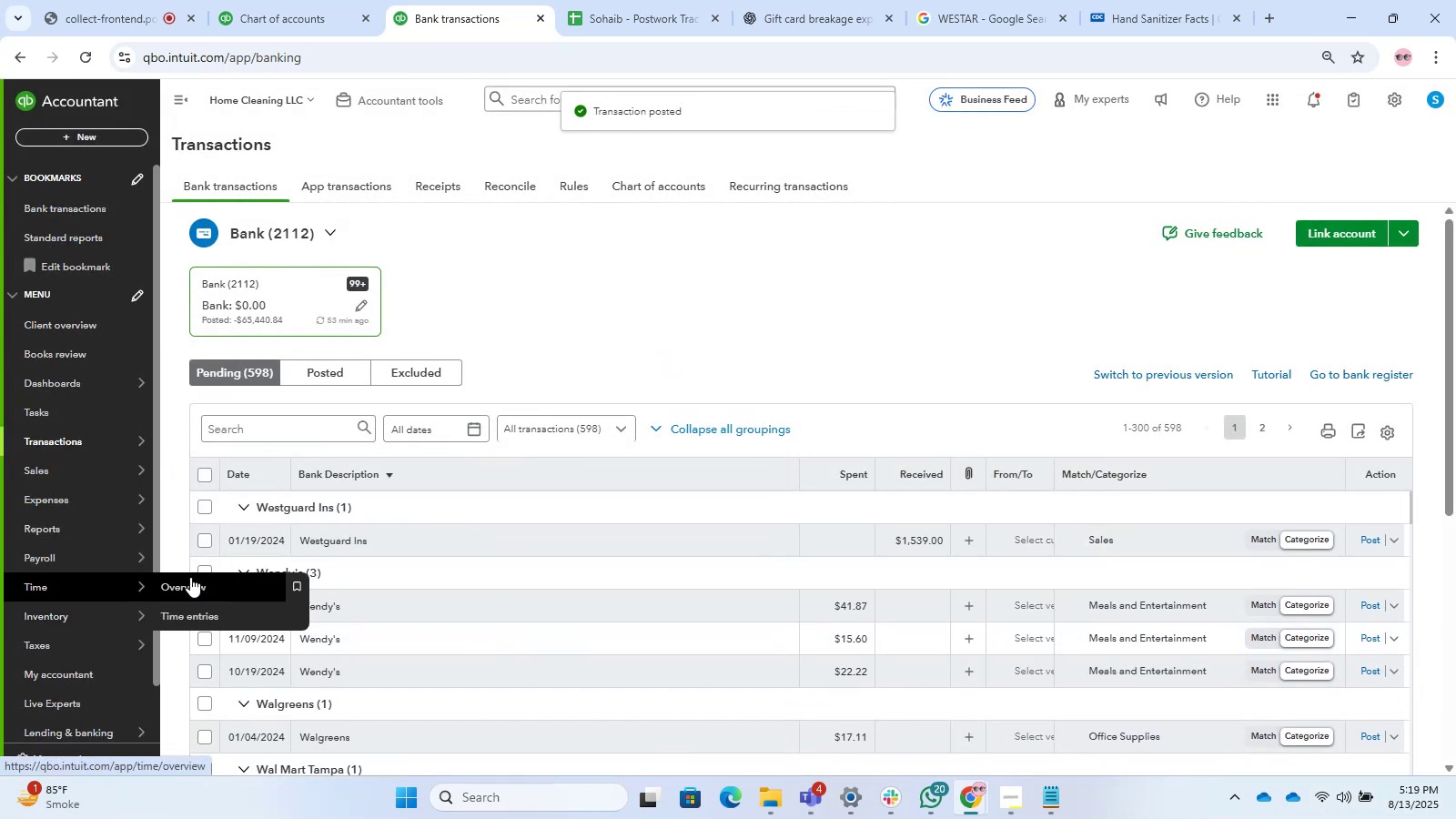 
left_click([199, 565])
 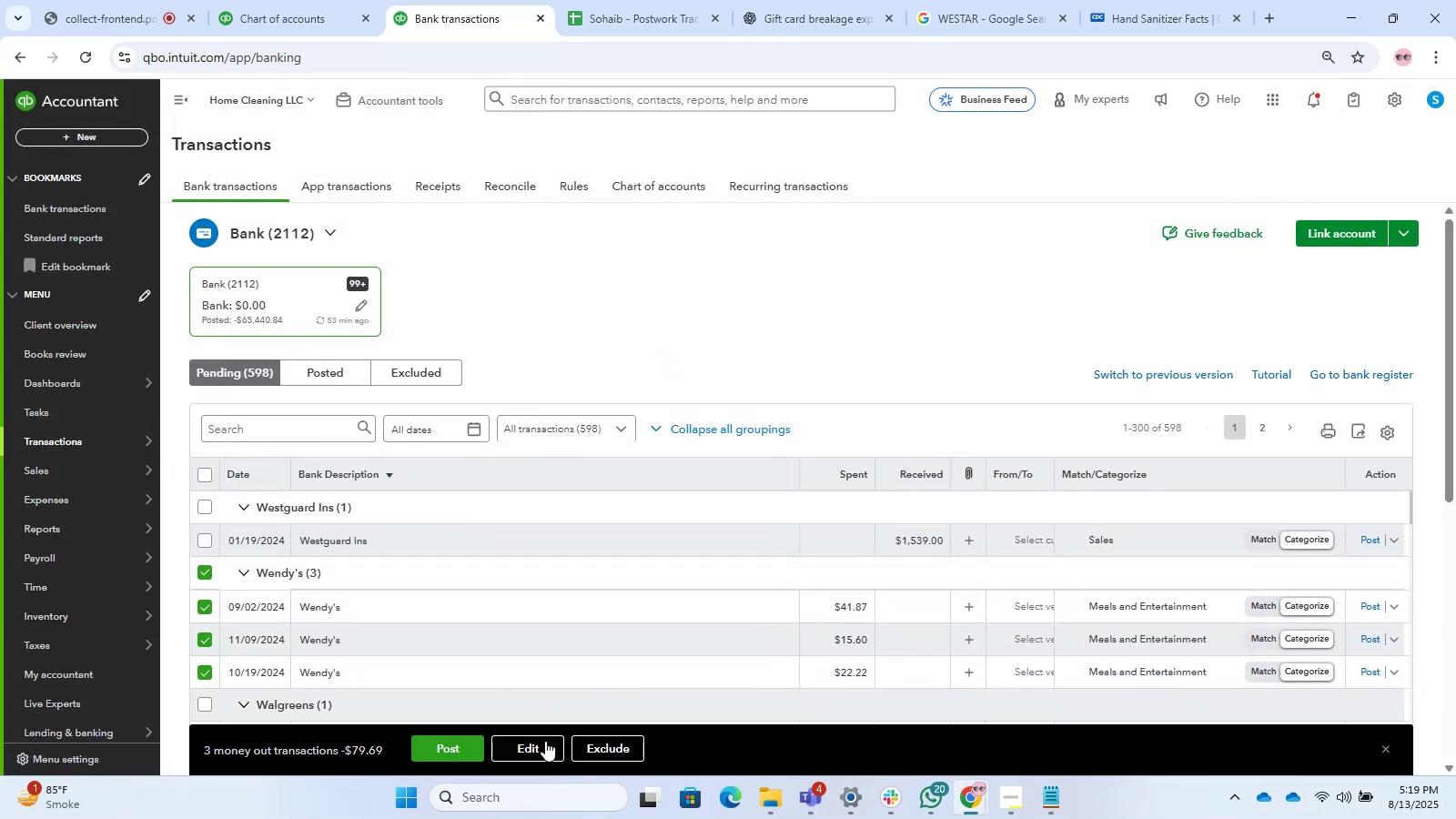 
left_click([537, 752])
 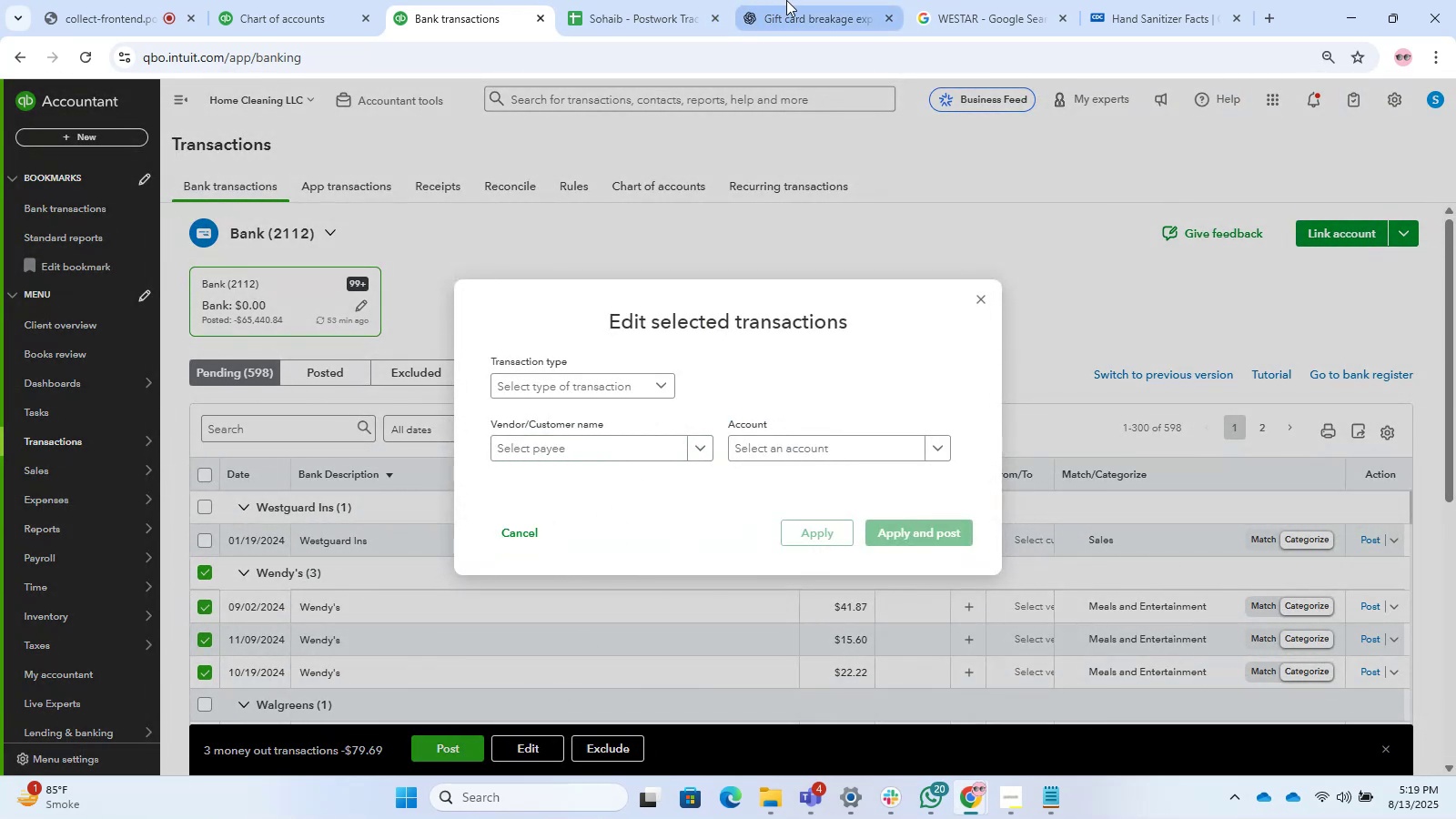 
wait(5.14)
 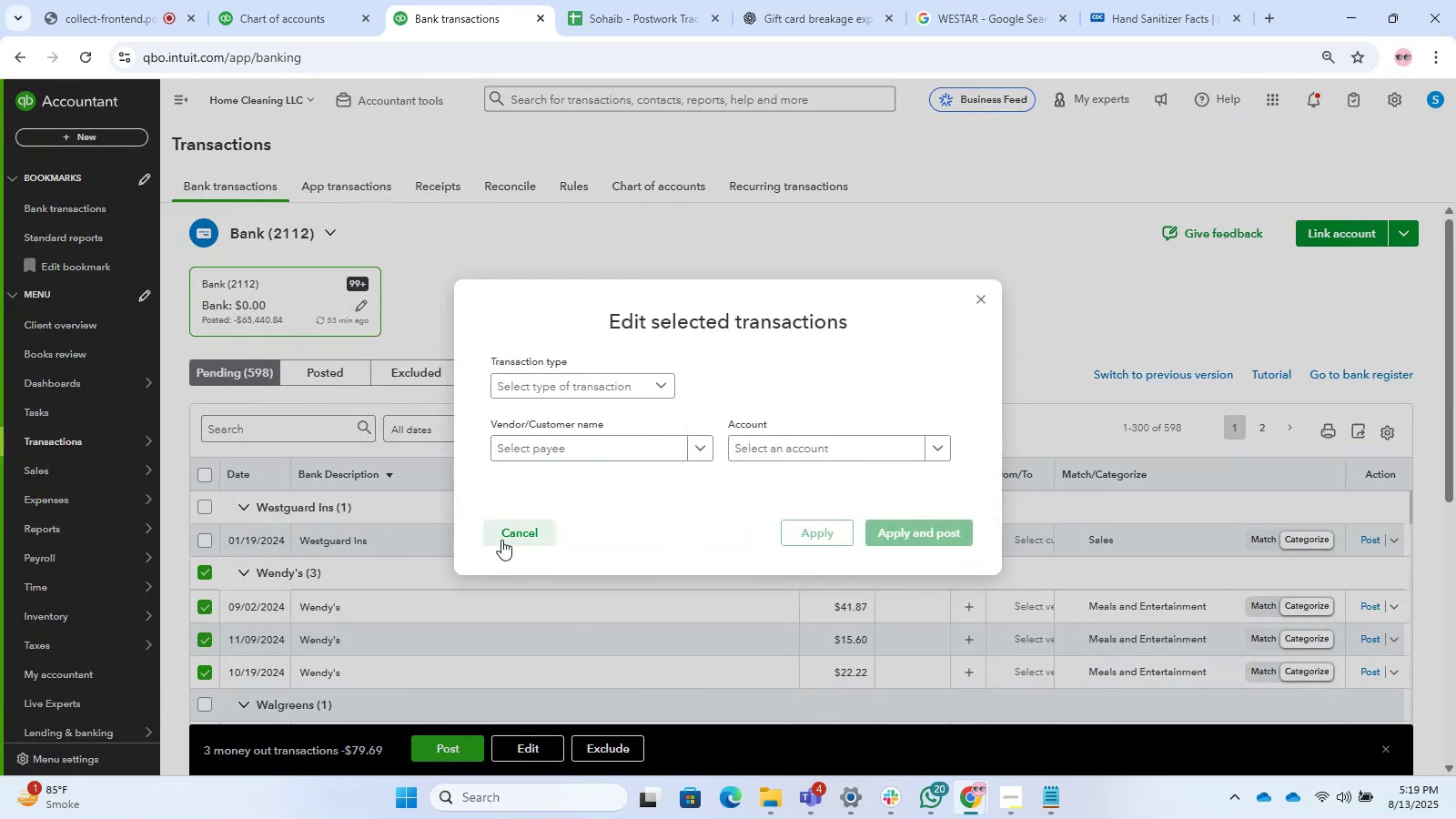 
type(wnd)
 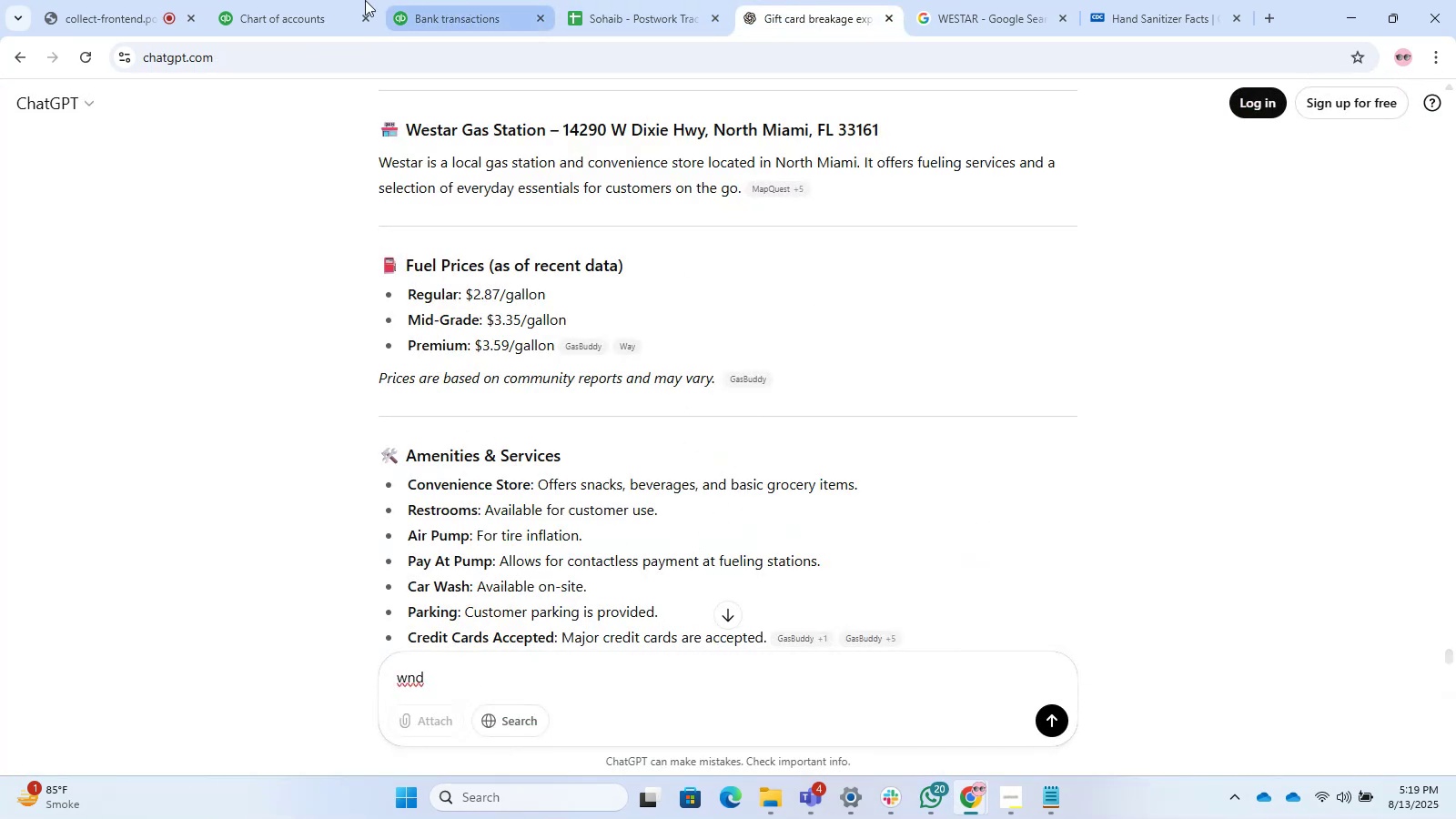 
left_click([450, 0])
 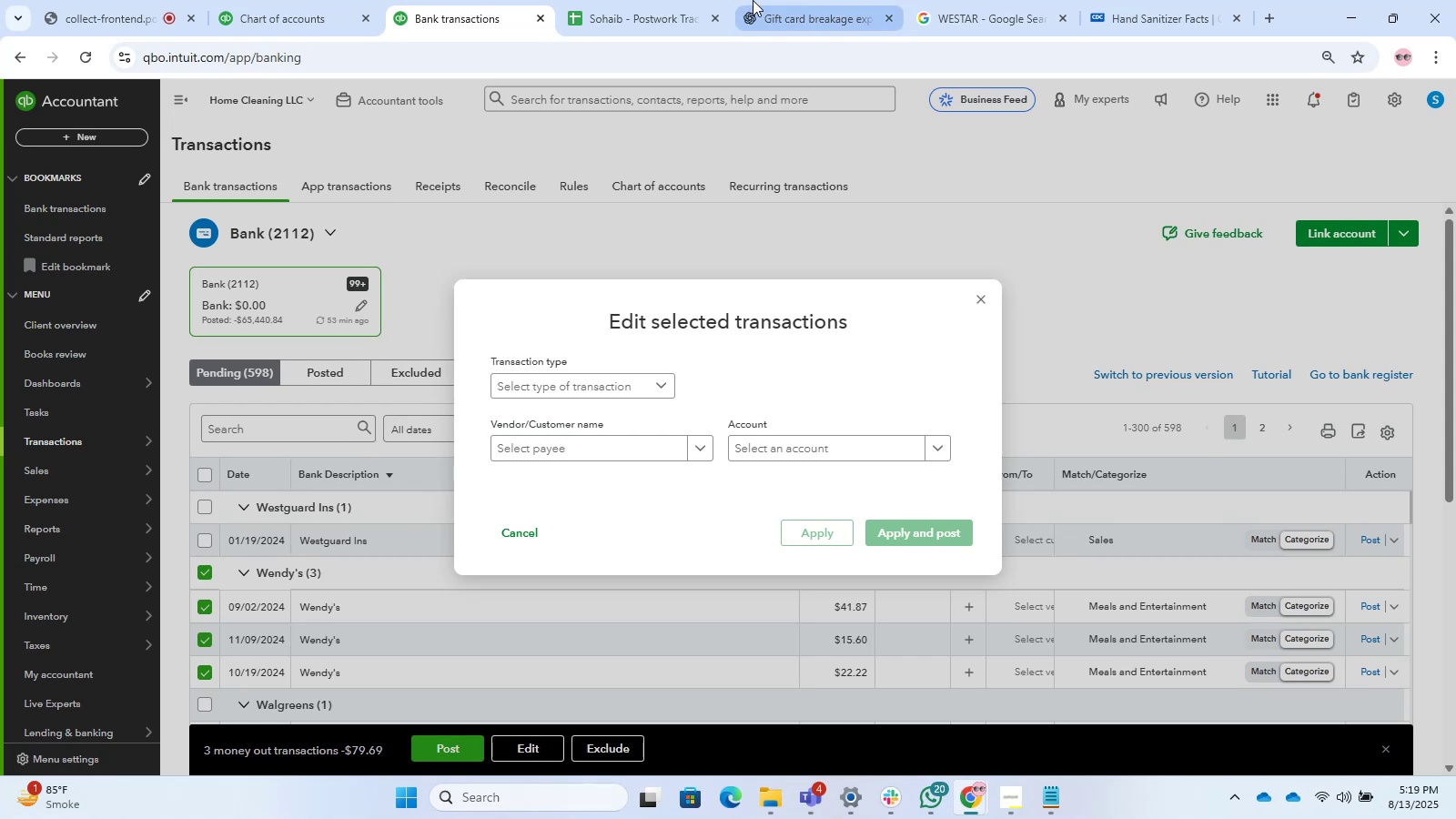 
left_click([786, 0])
 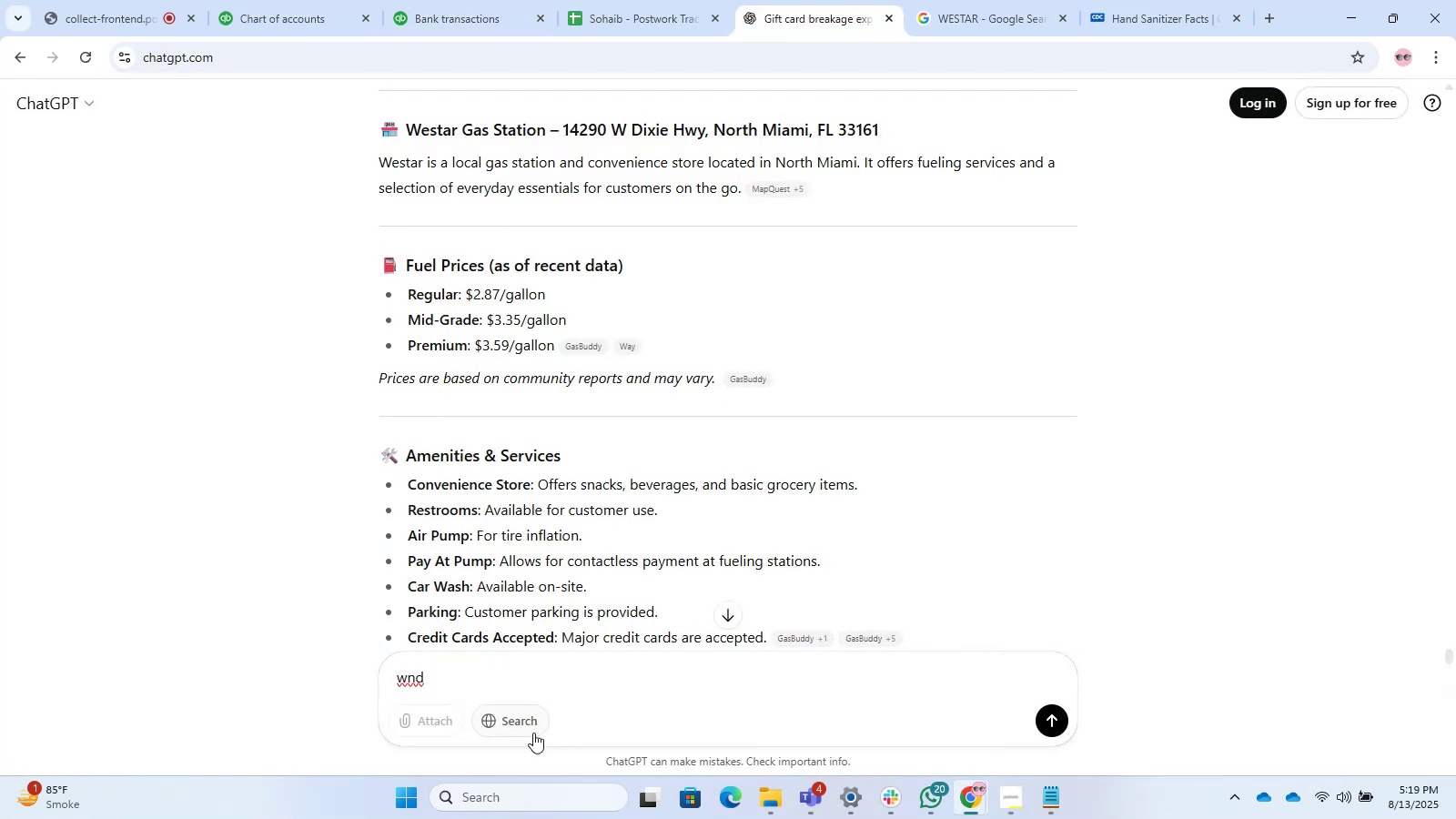 
key(Backspace)
key(Backspace)
type(endys)
 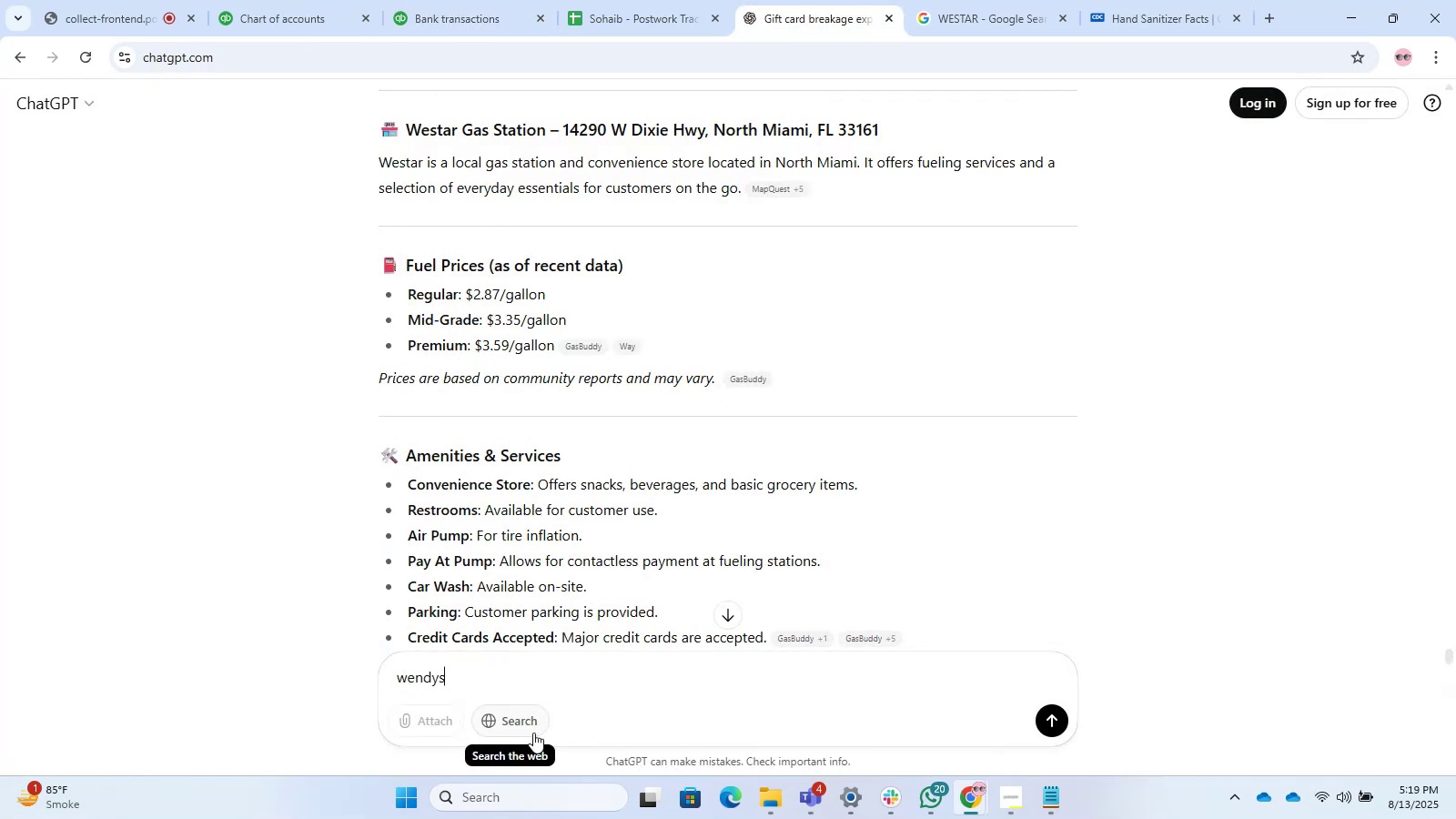 
key(Enter)
 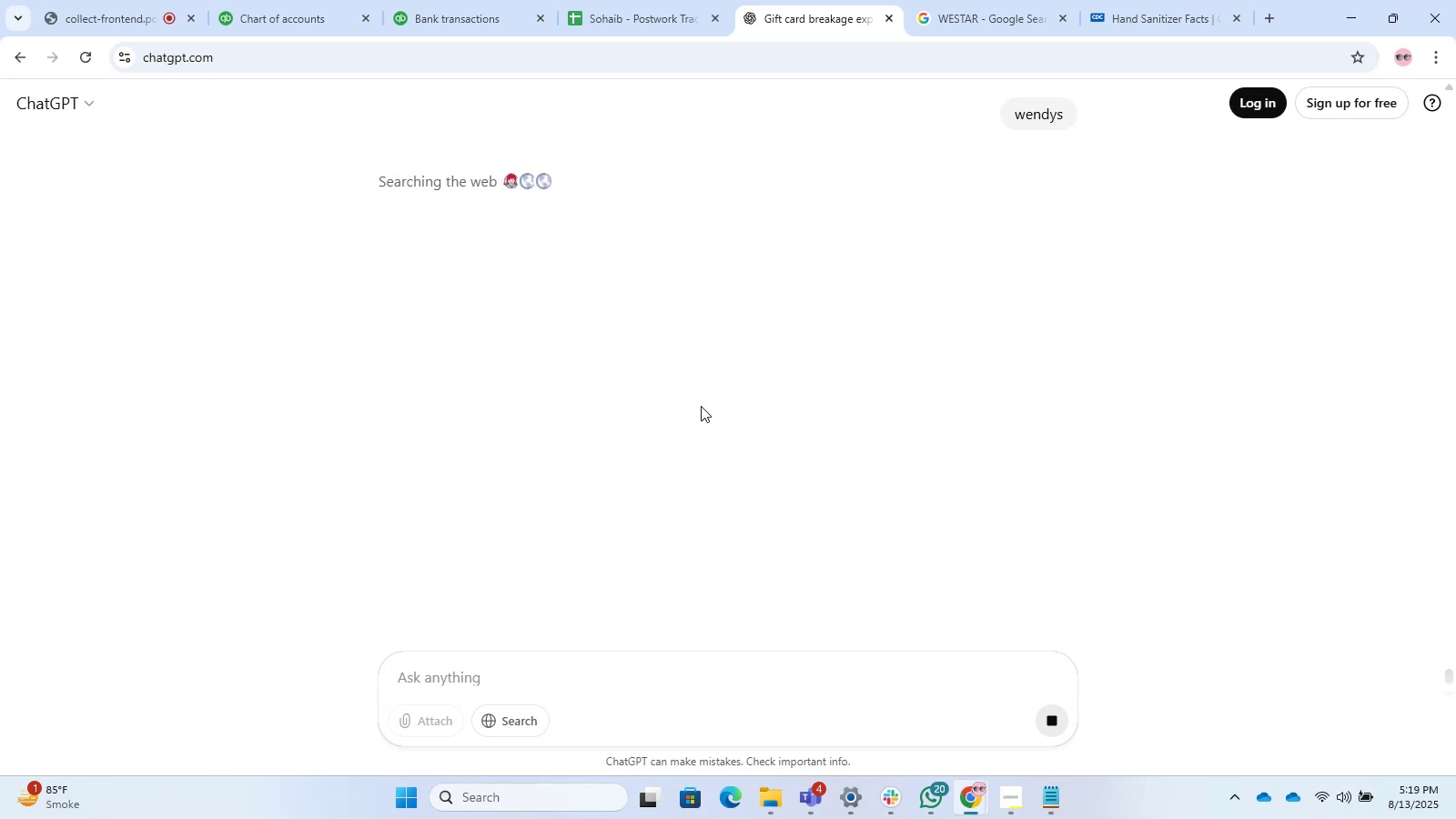 
wait(13.61)
 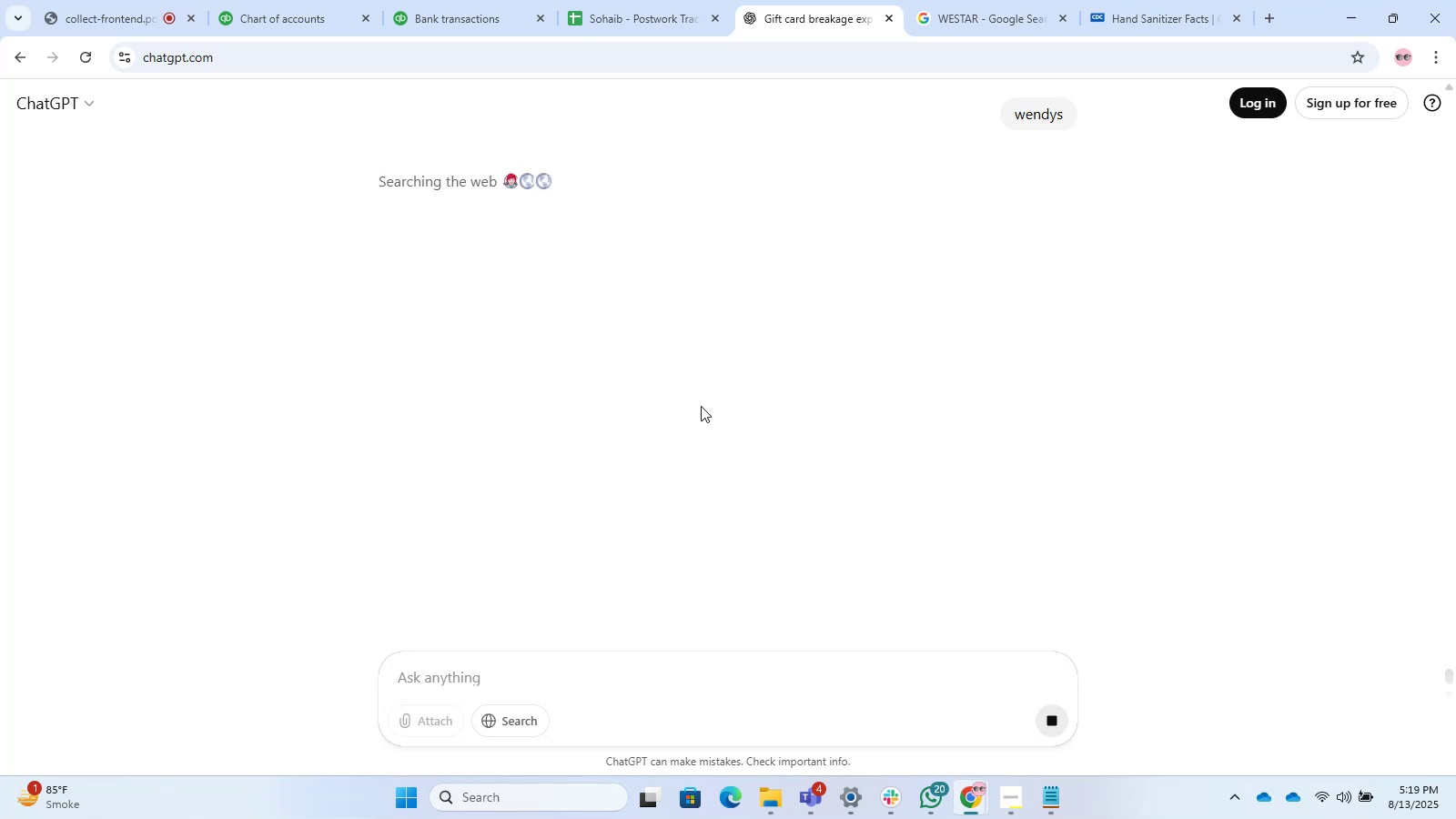 
scroll: coordinate [770, 456], scroll_direction: down, amount: 2.0
 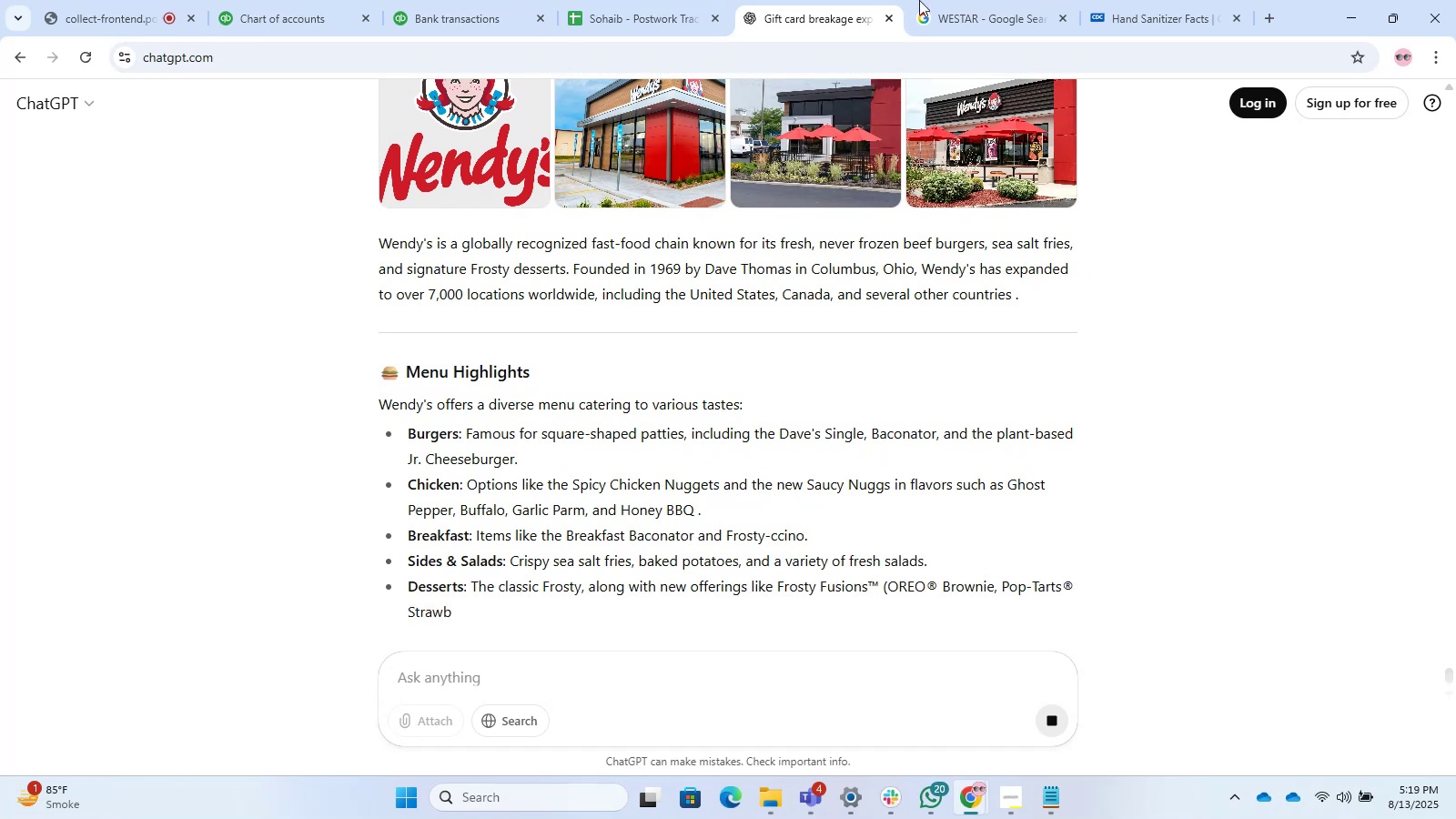 
left_click_drag(start_coordinate=[1083, 1], to_coordinate=[1069, 14])
 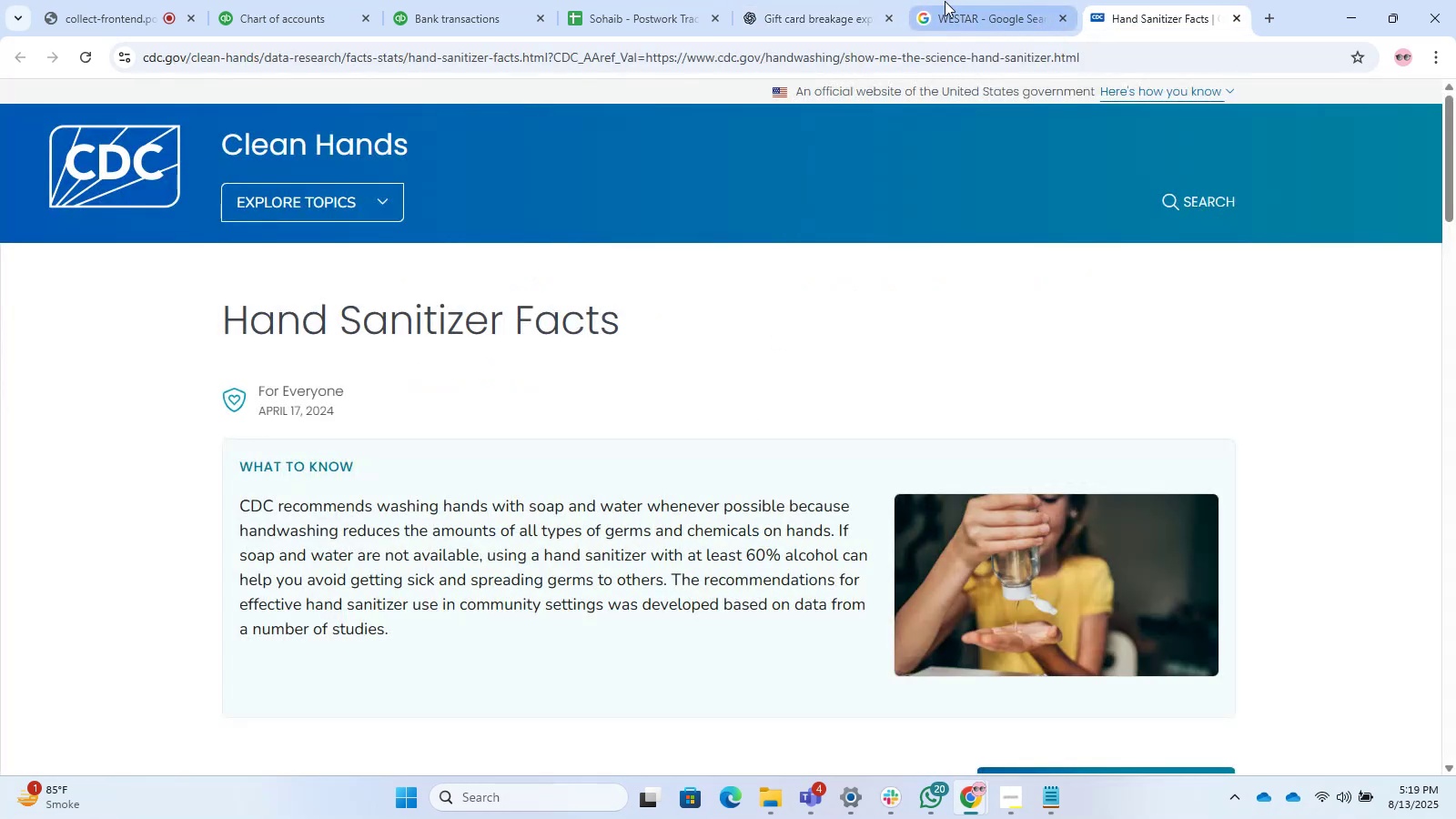 
double_click([932, 0])
 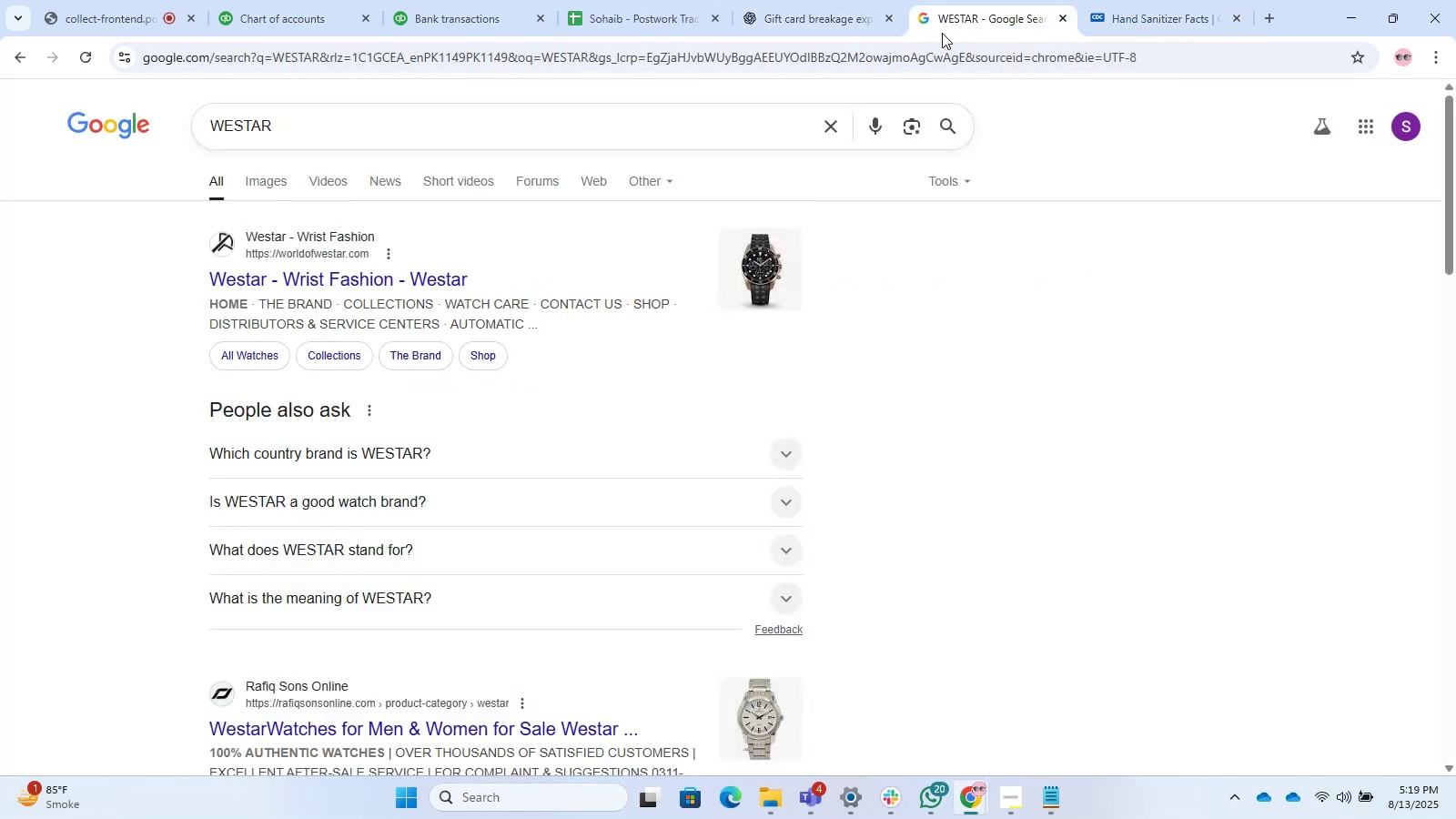 
left_click([942, 33])
 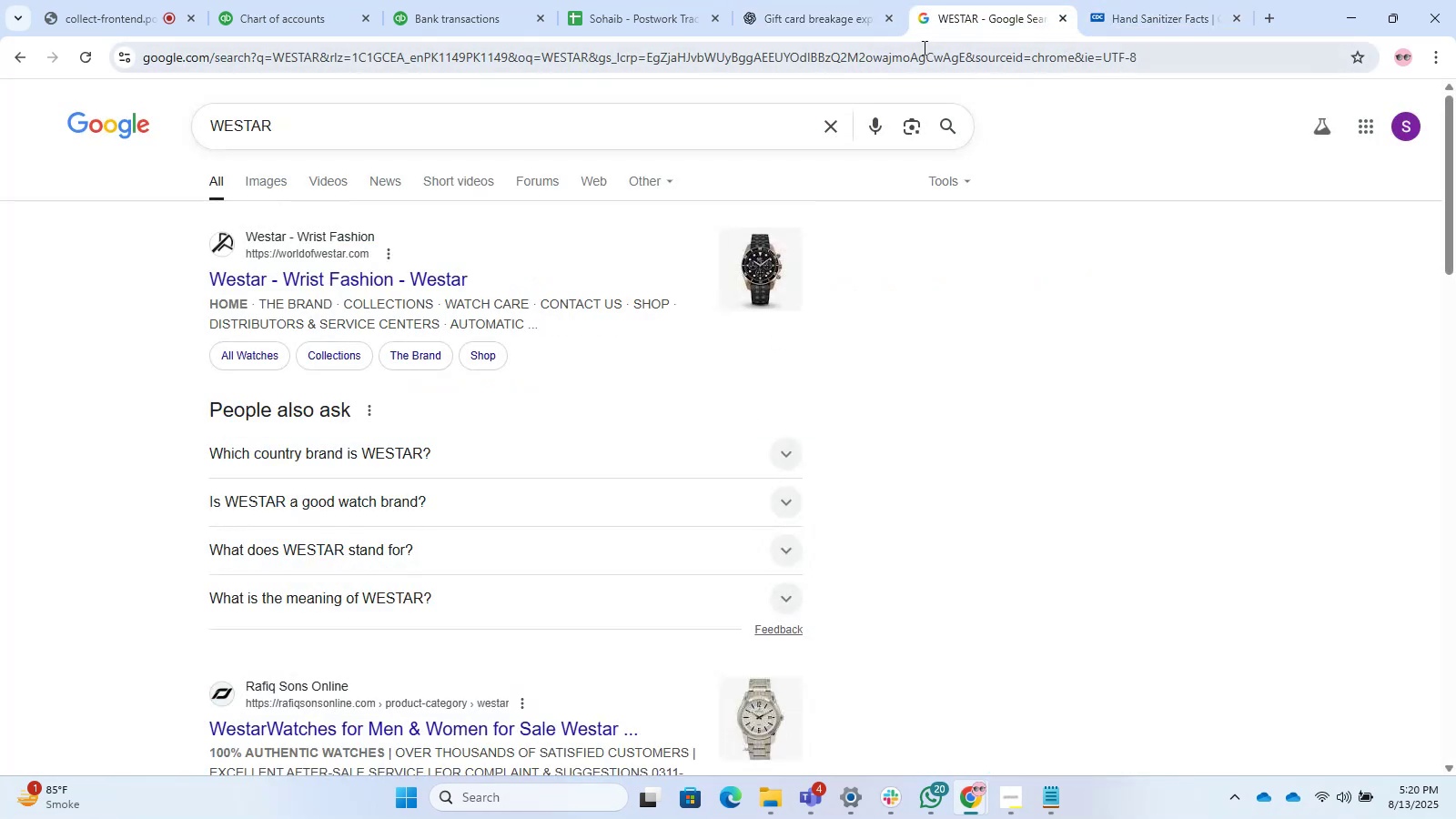 
left_click([921, 52])
 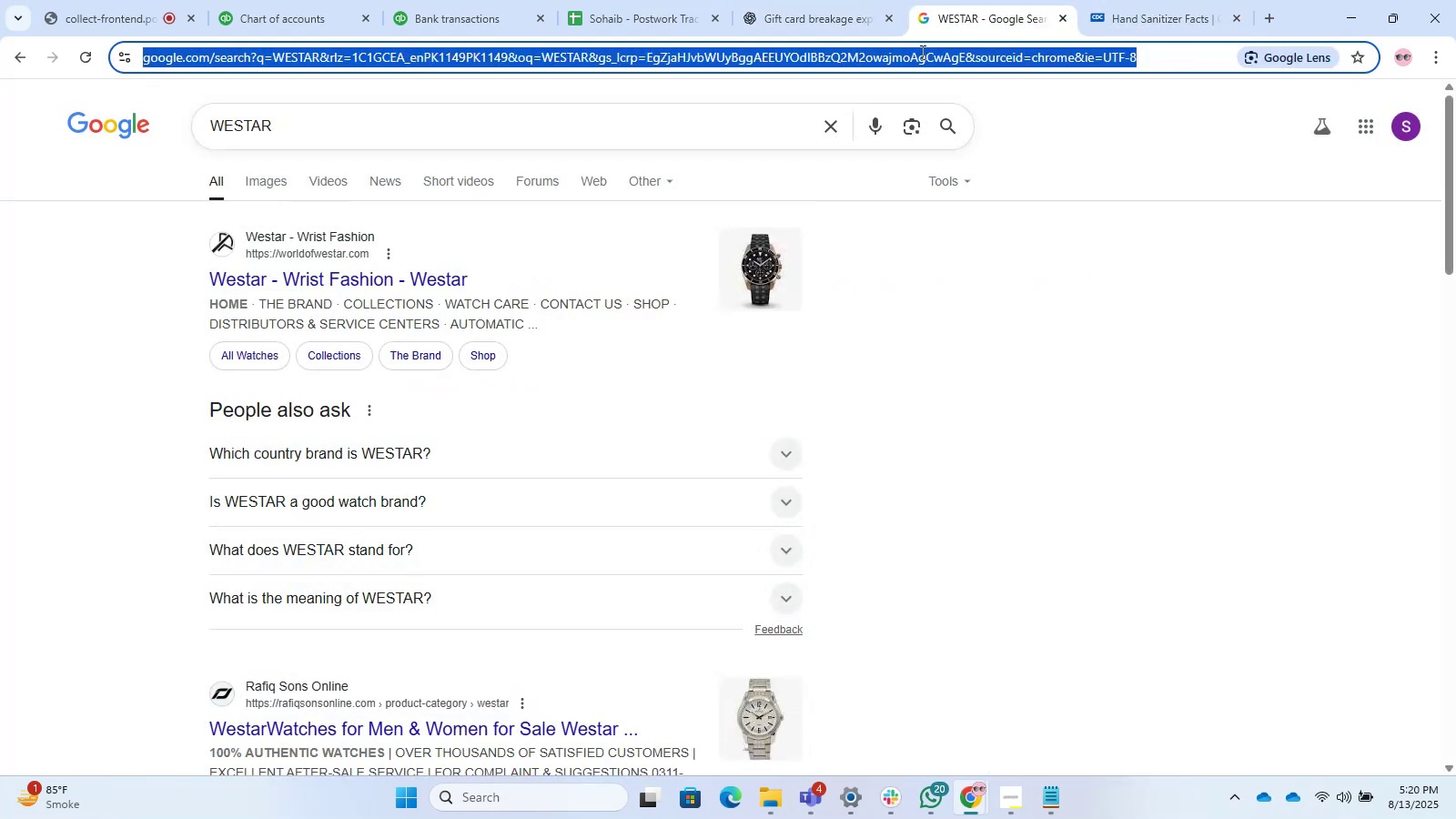 
type(wn)
key(Backspace)
type(endys)
 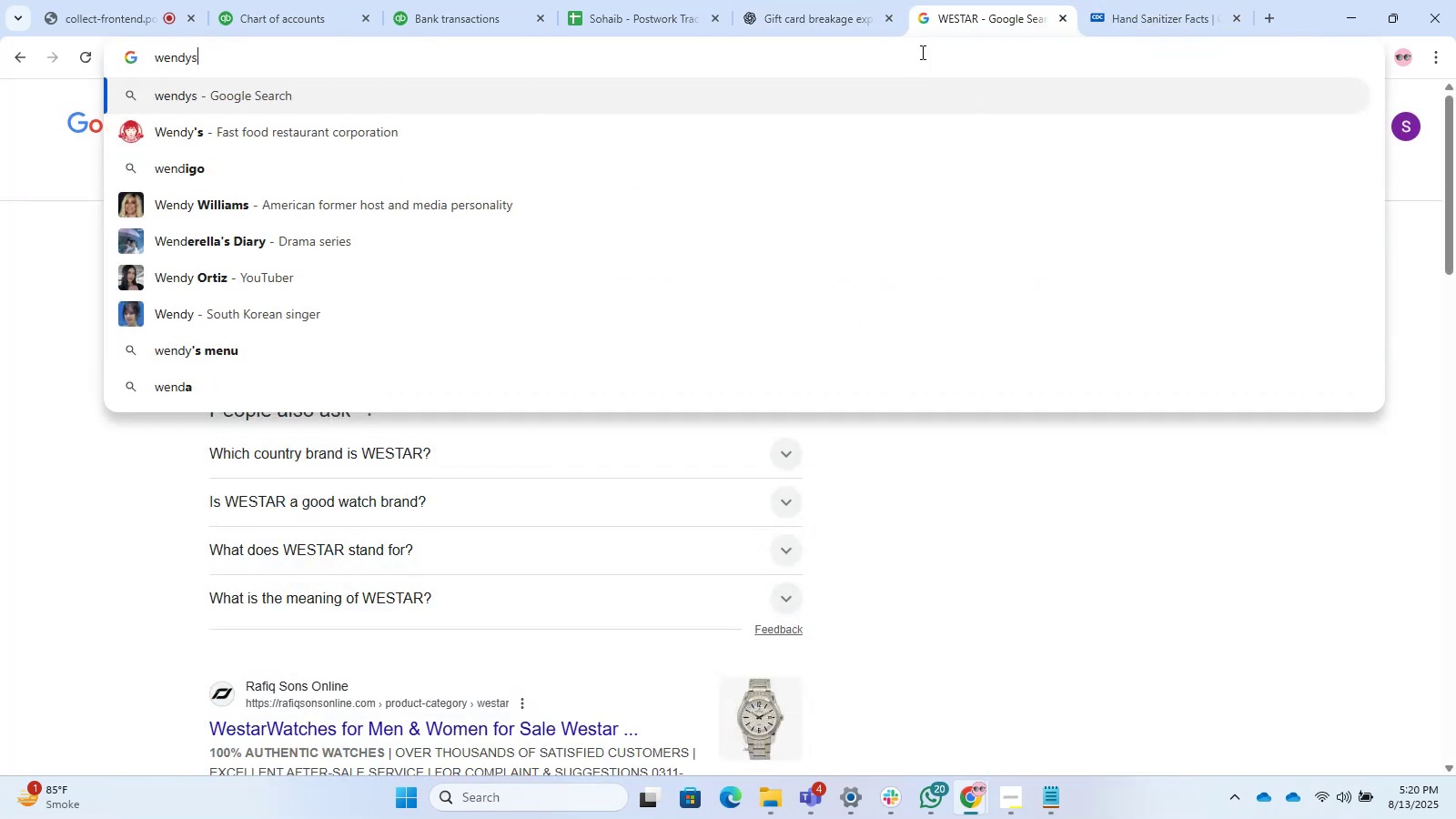 
key(Enter)
 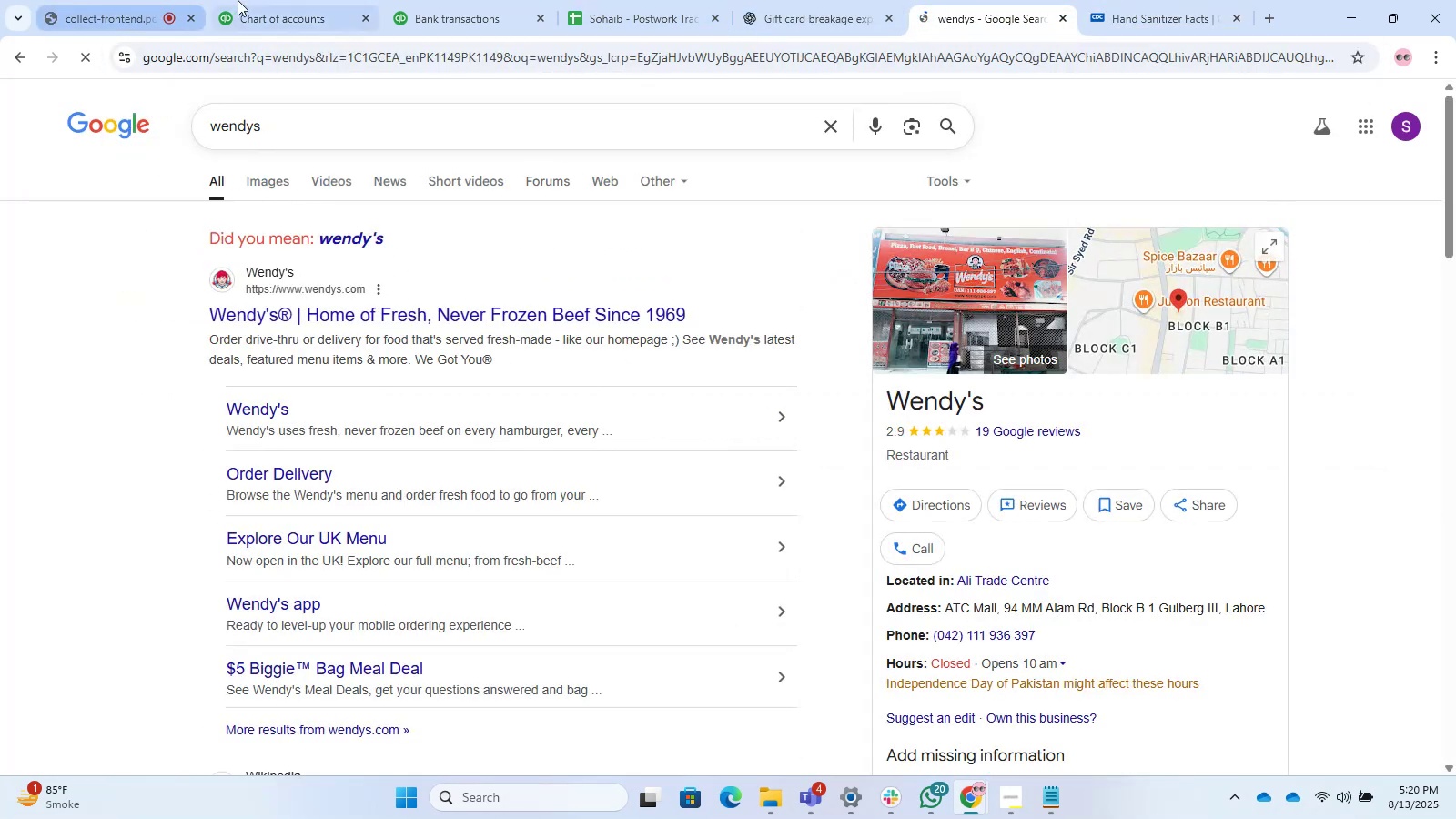 
left_click([576, 0])
 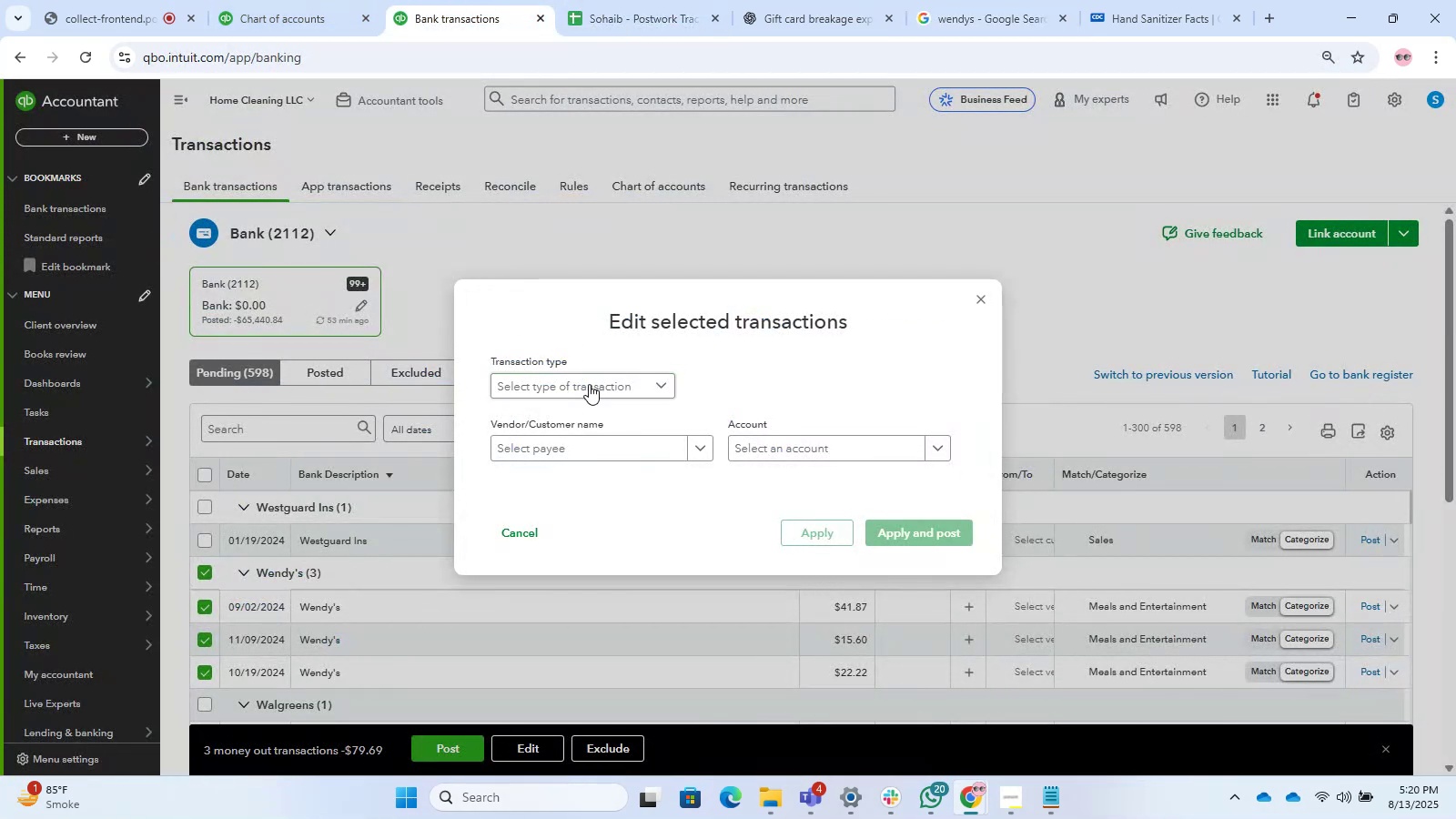 
left_click_drag(start_coordinate=[619, 412], to_coordinate=[631, 412])
 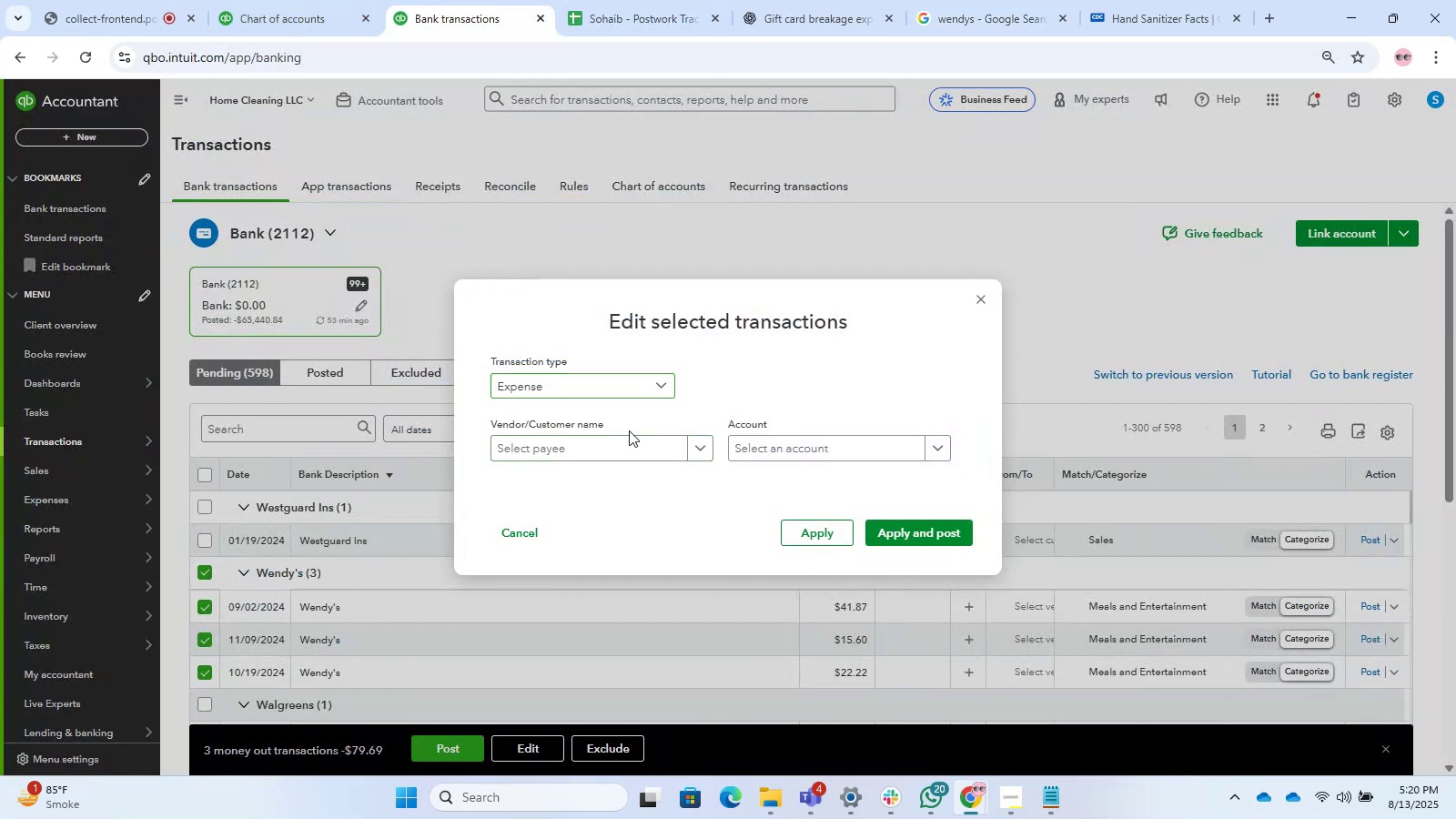 
double_click([631, 440])
 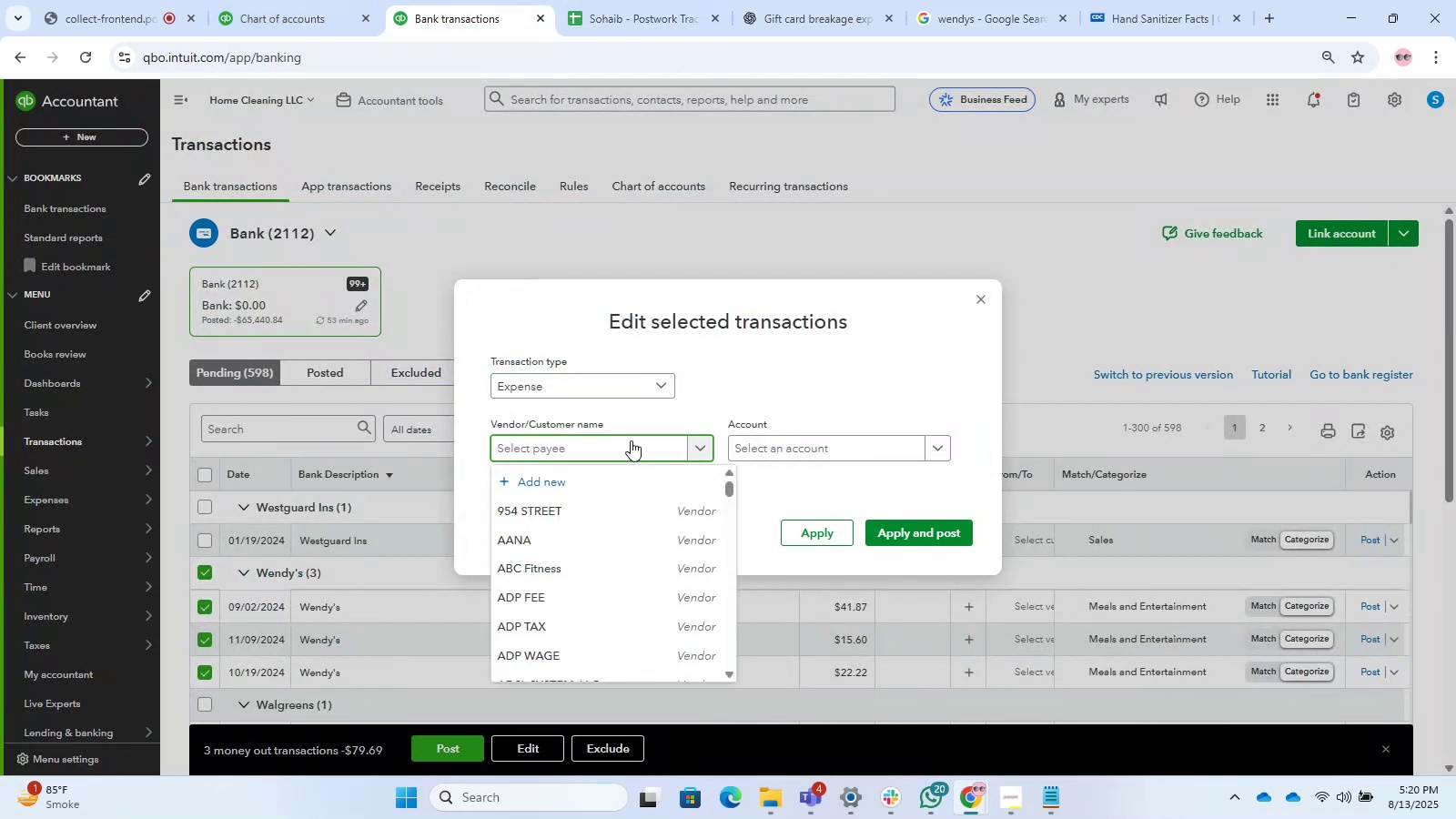 
type(Wendys)
 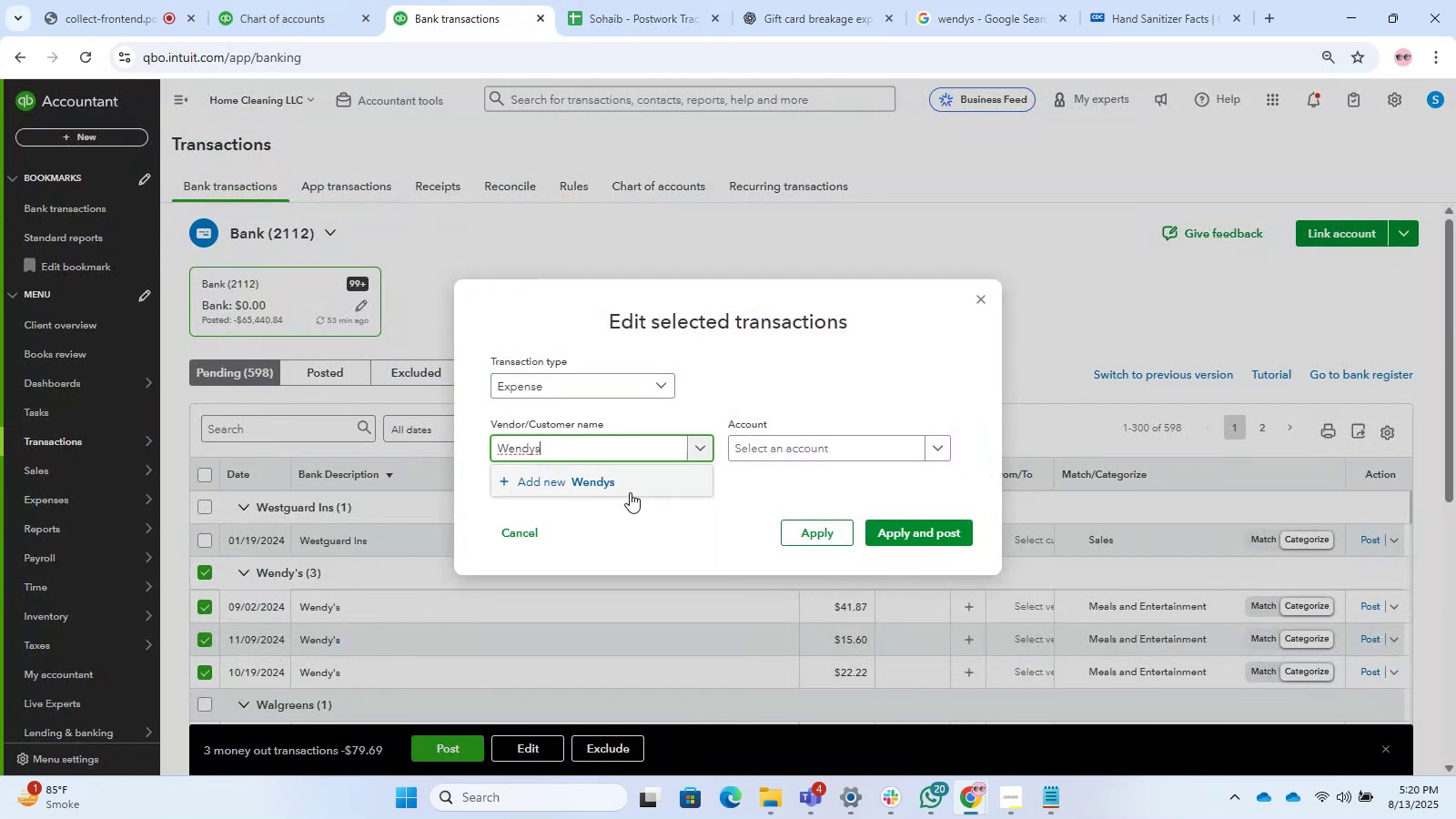 
left_click([603, 486])
 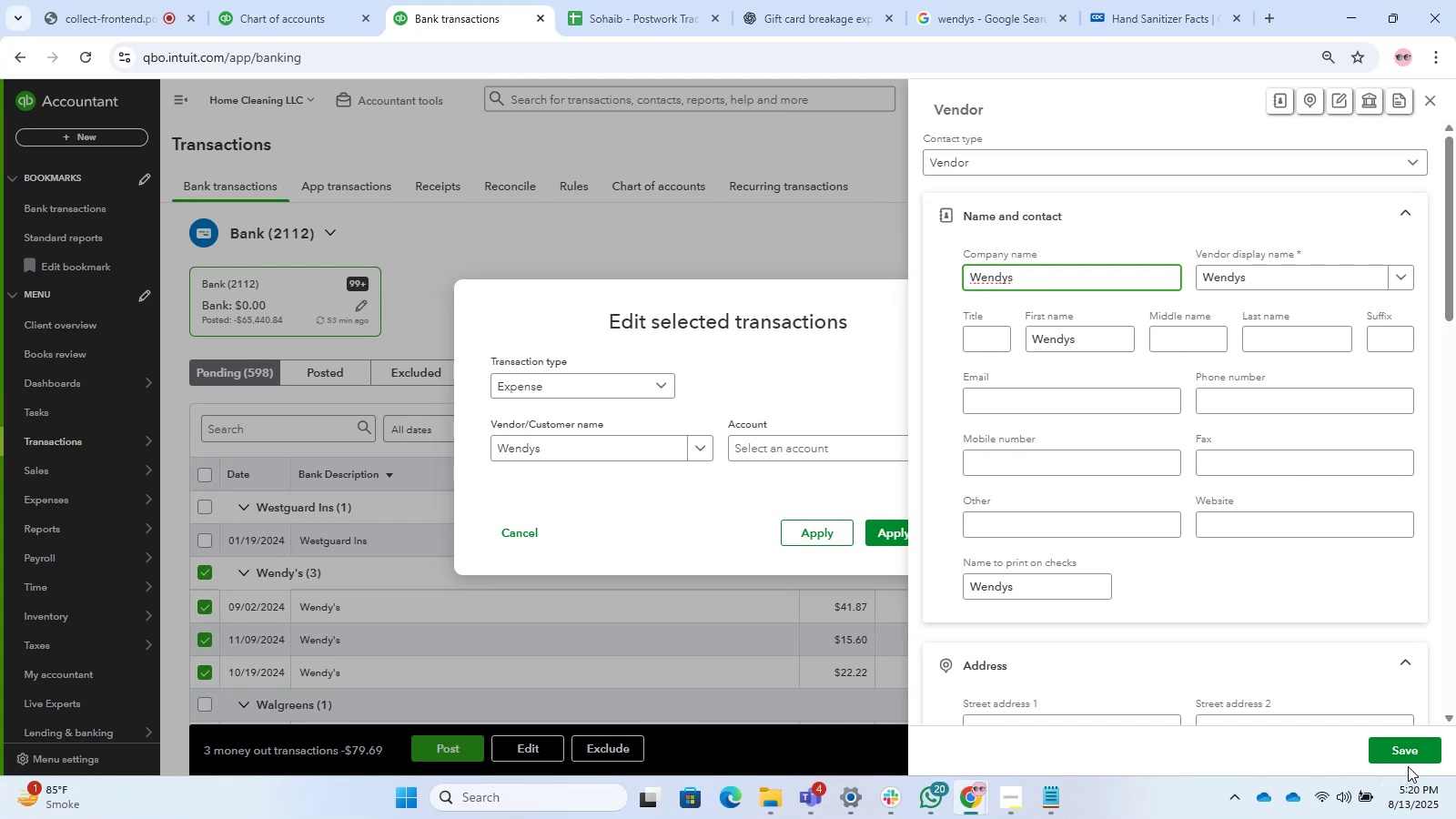 
left_click([1400, 743])
 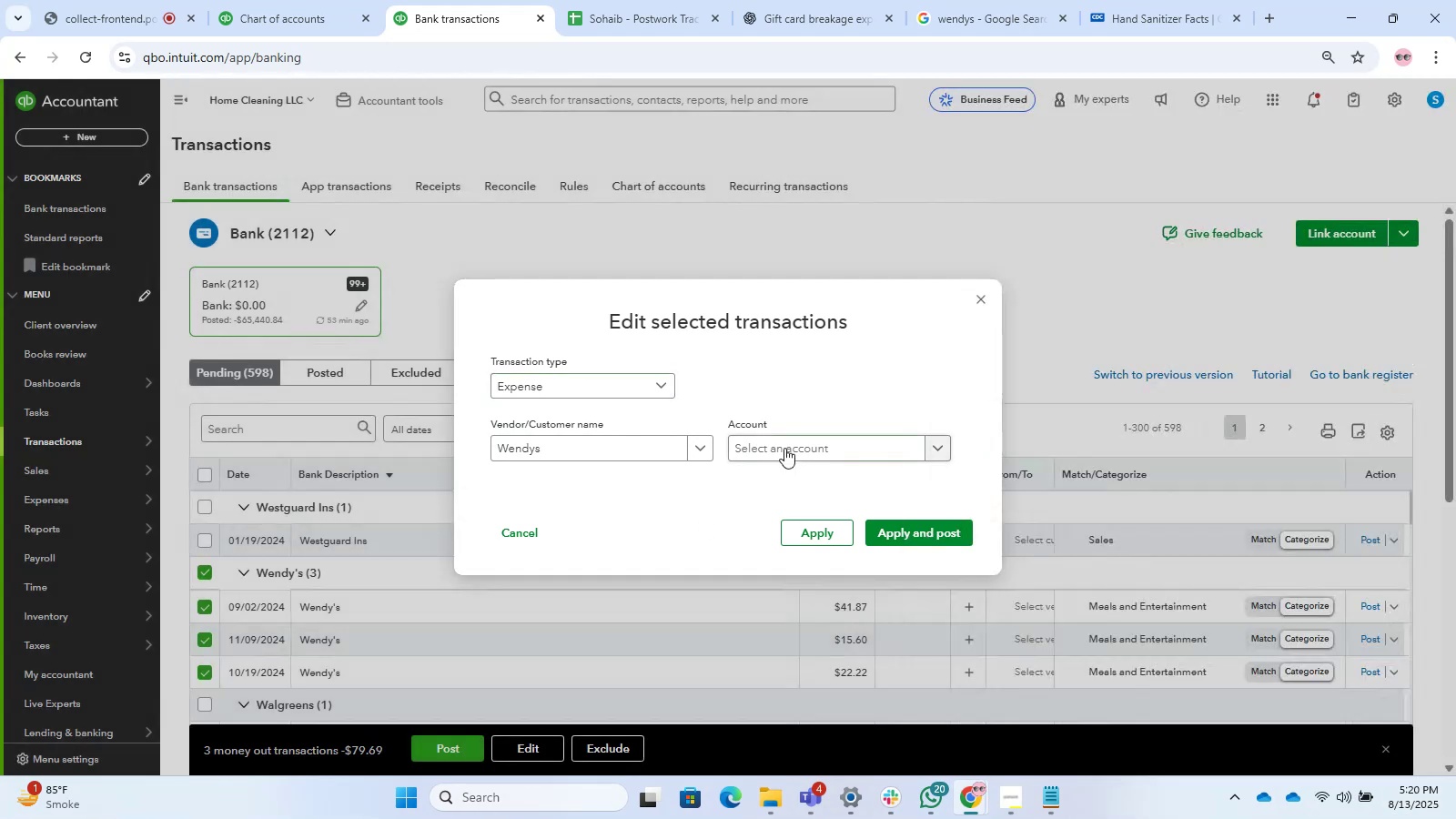 
left_click([784, 448])
 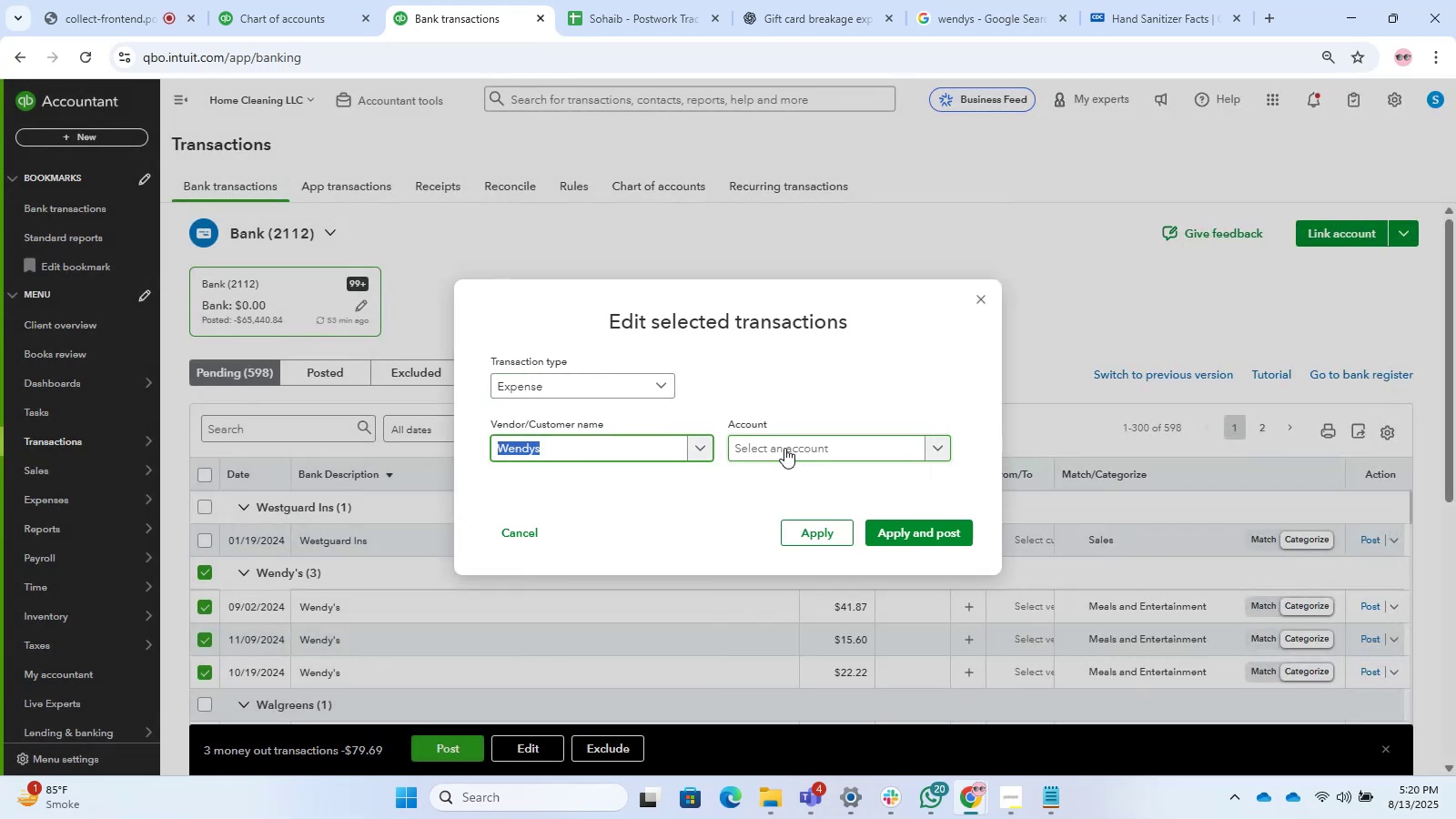 
left_click([784, 448])
 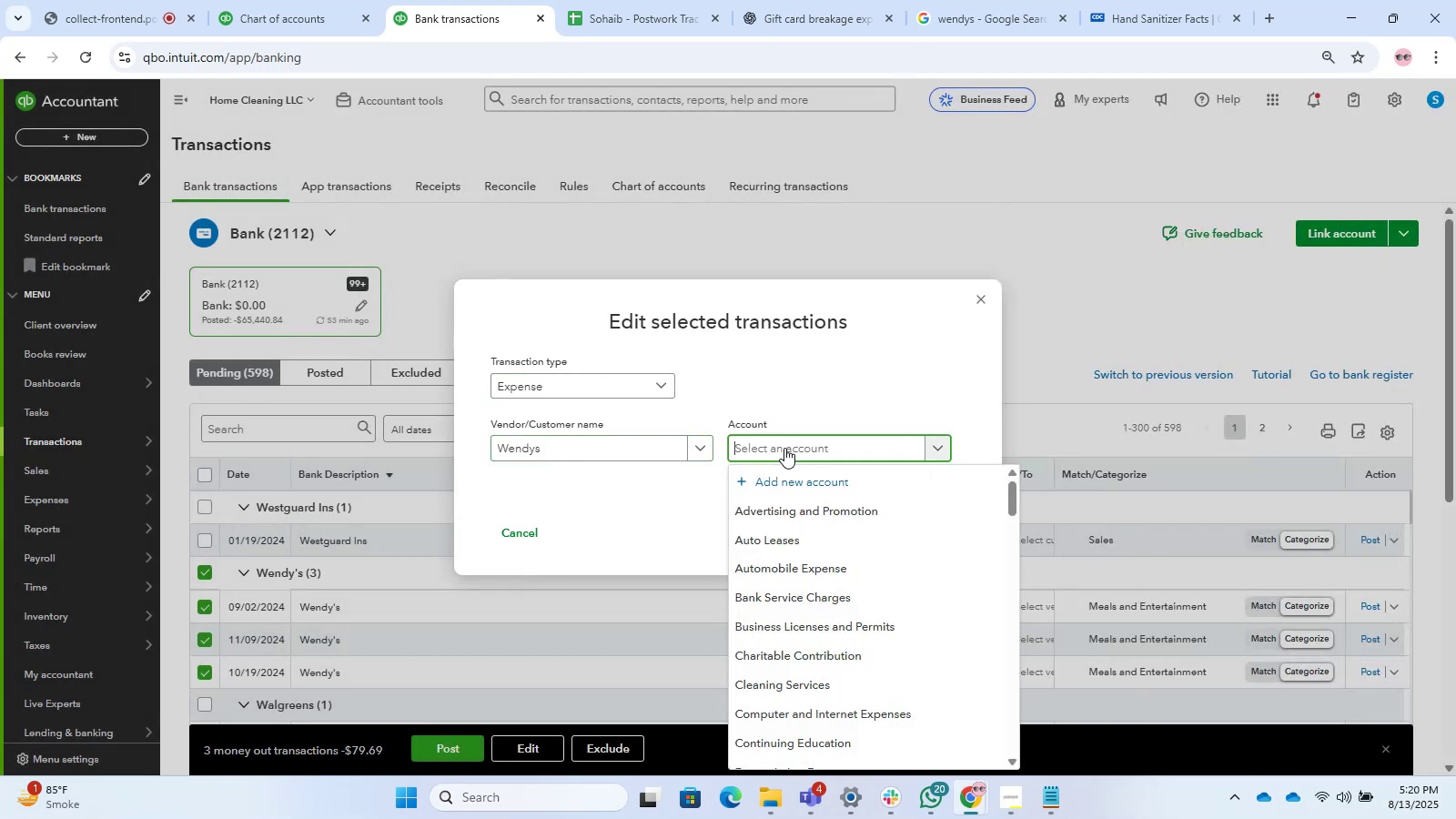 
type(Mea)
 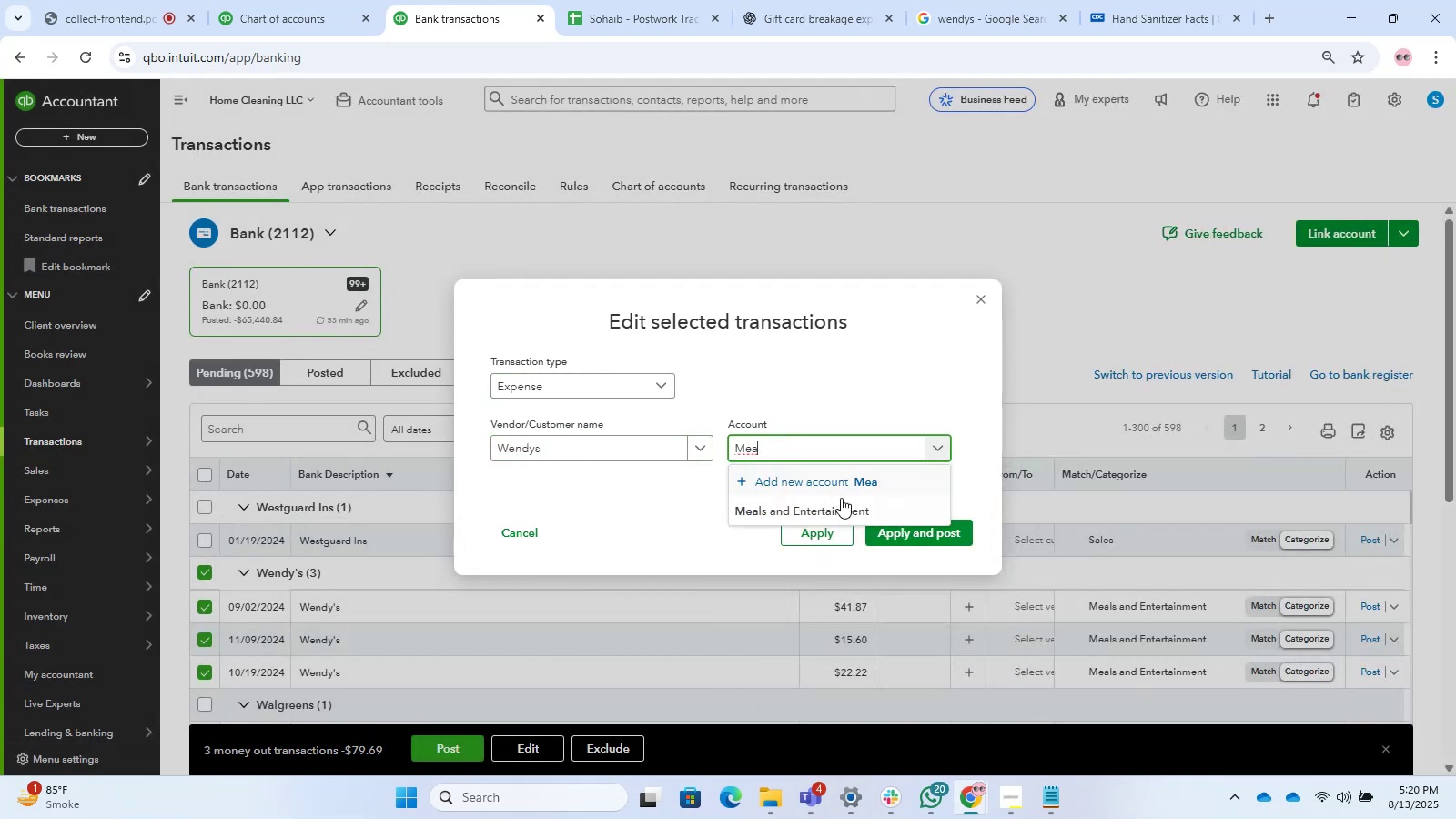 
left_click([828, 508])
 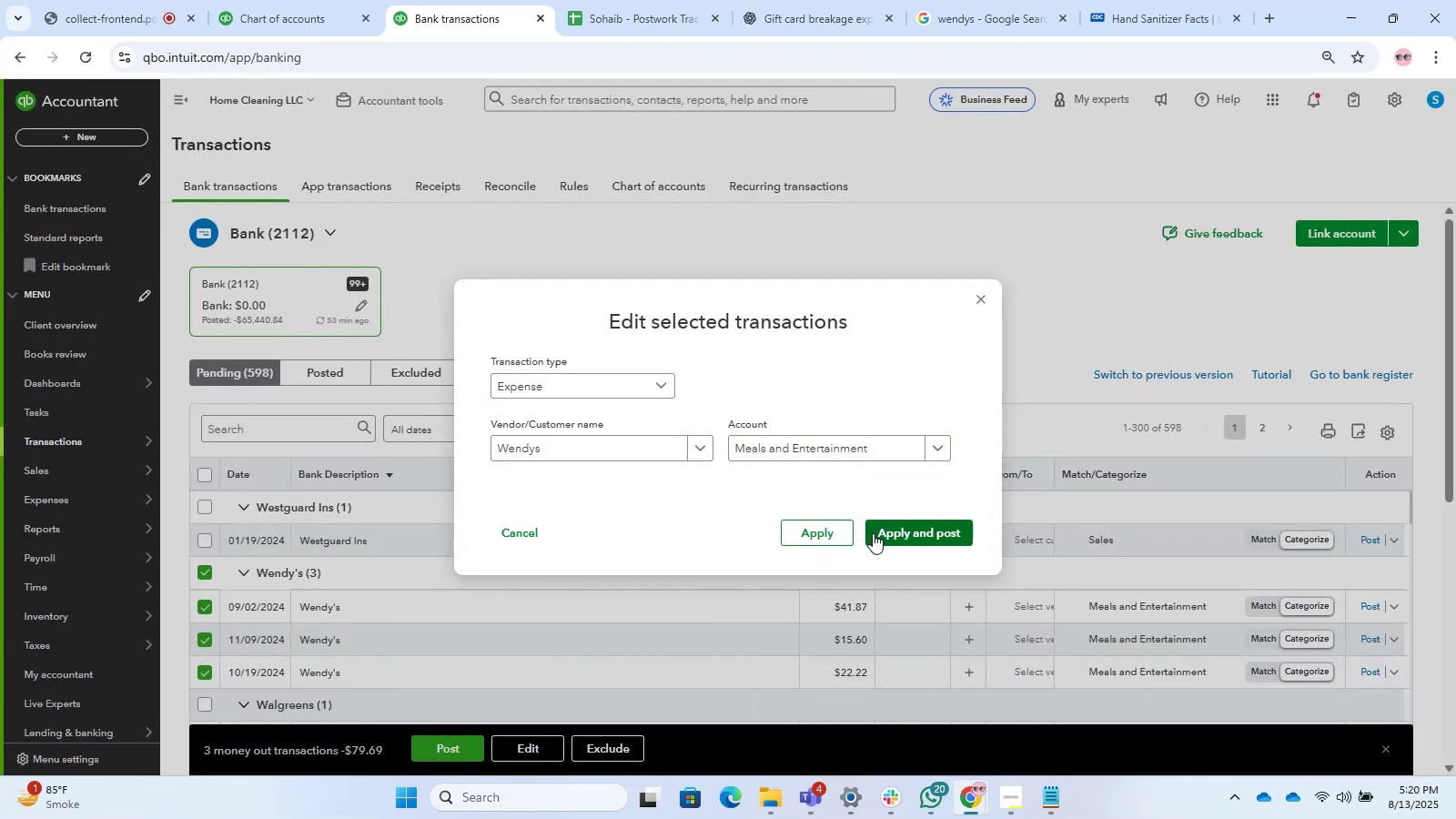 
left_click([885, 533])
 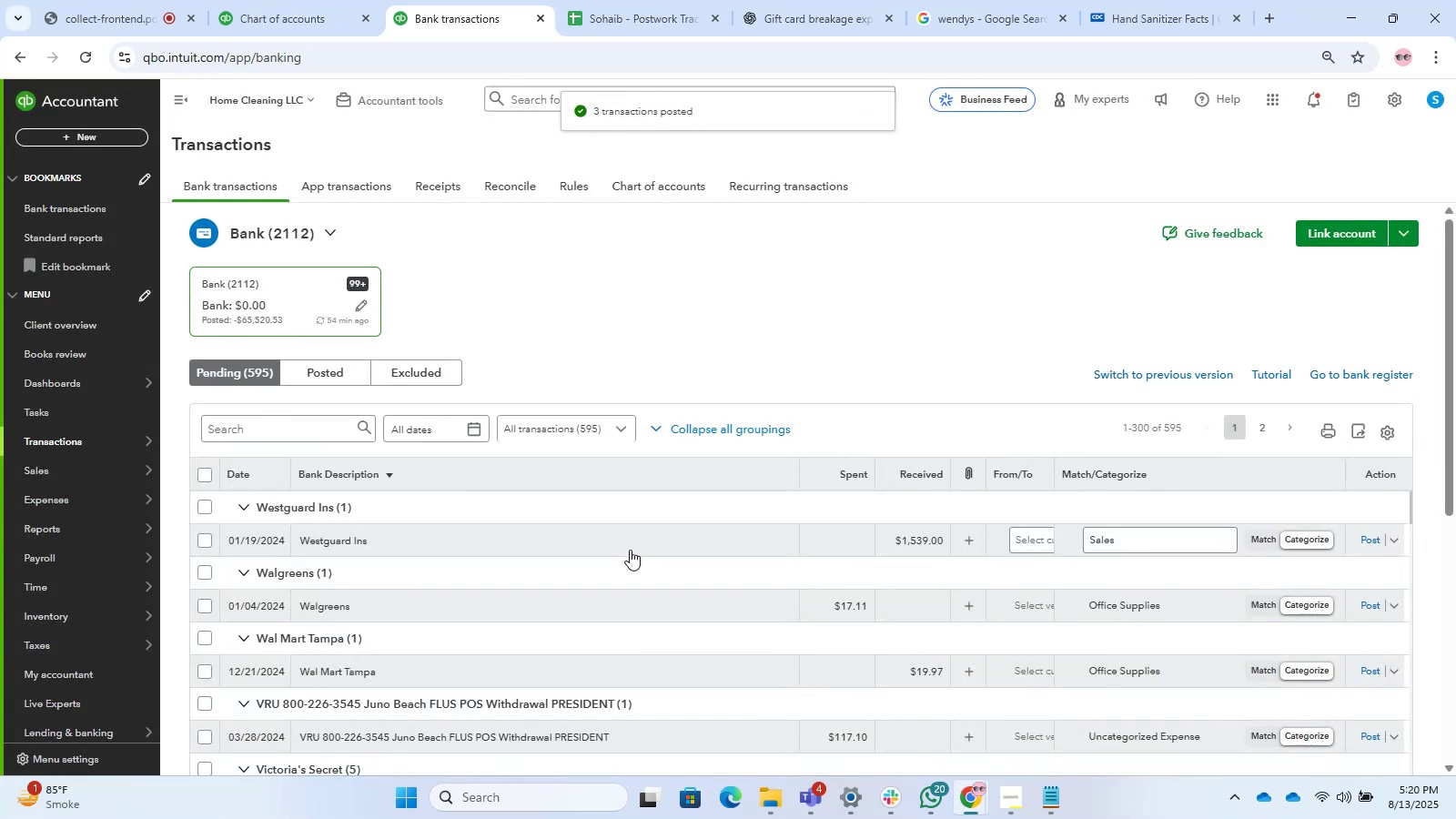 
scroll: coordinate [630, 550], scroll_direction: down, amount: 1.0
 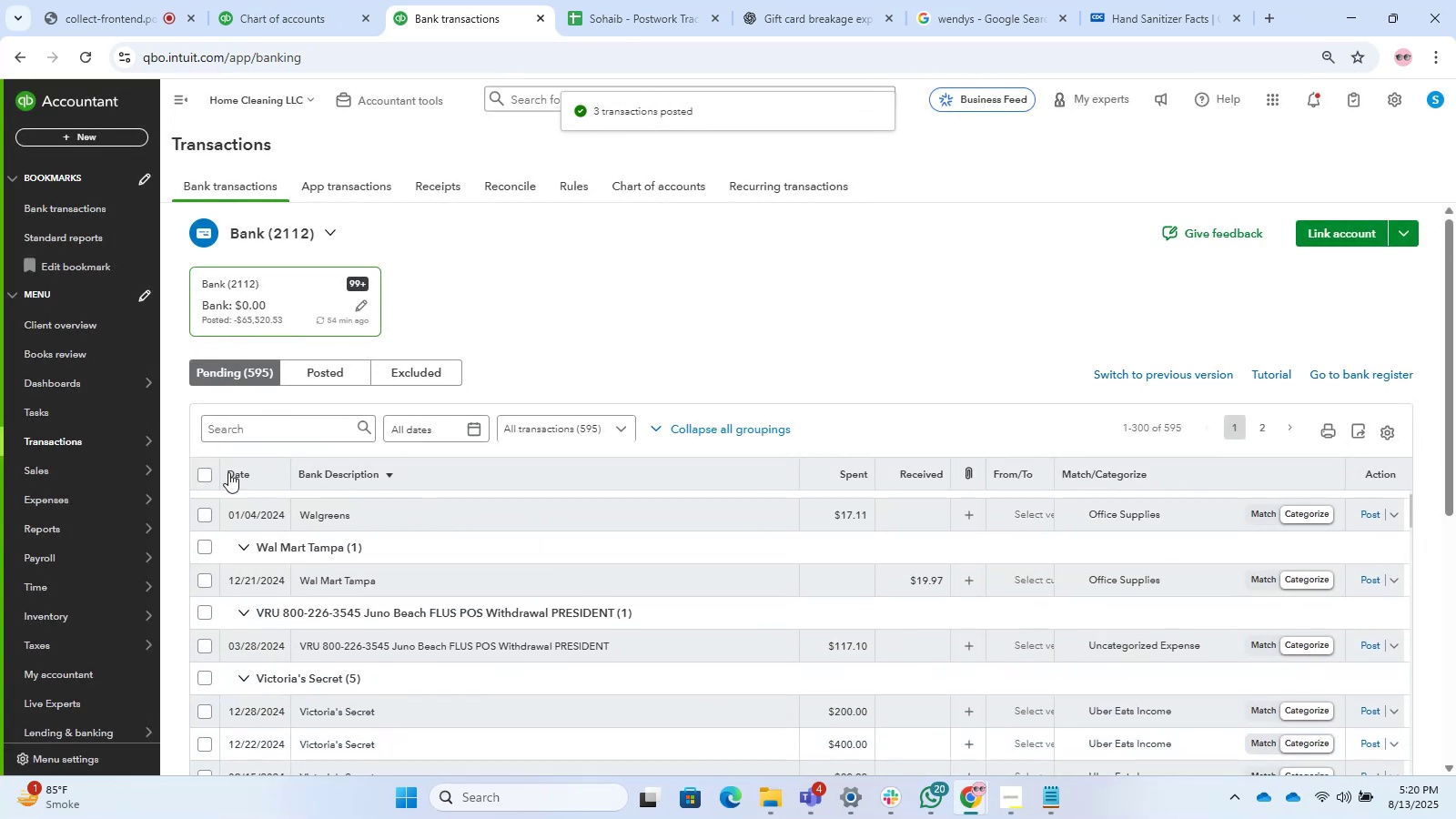 
left_click([210, 474])
 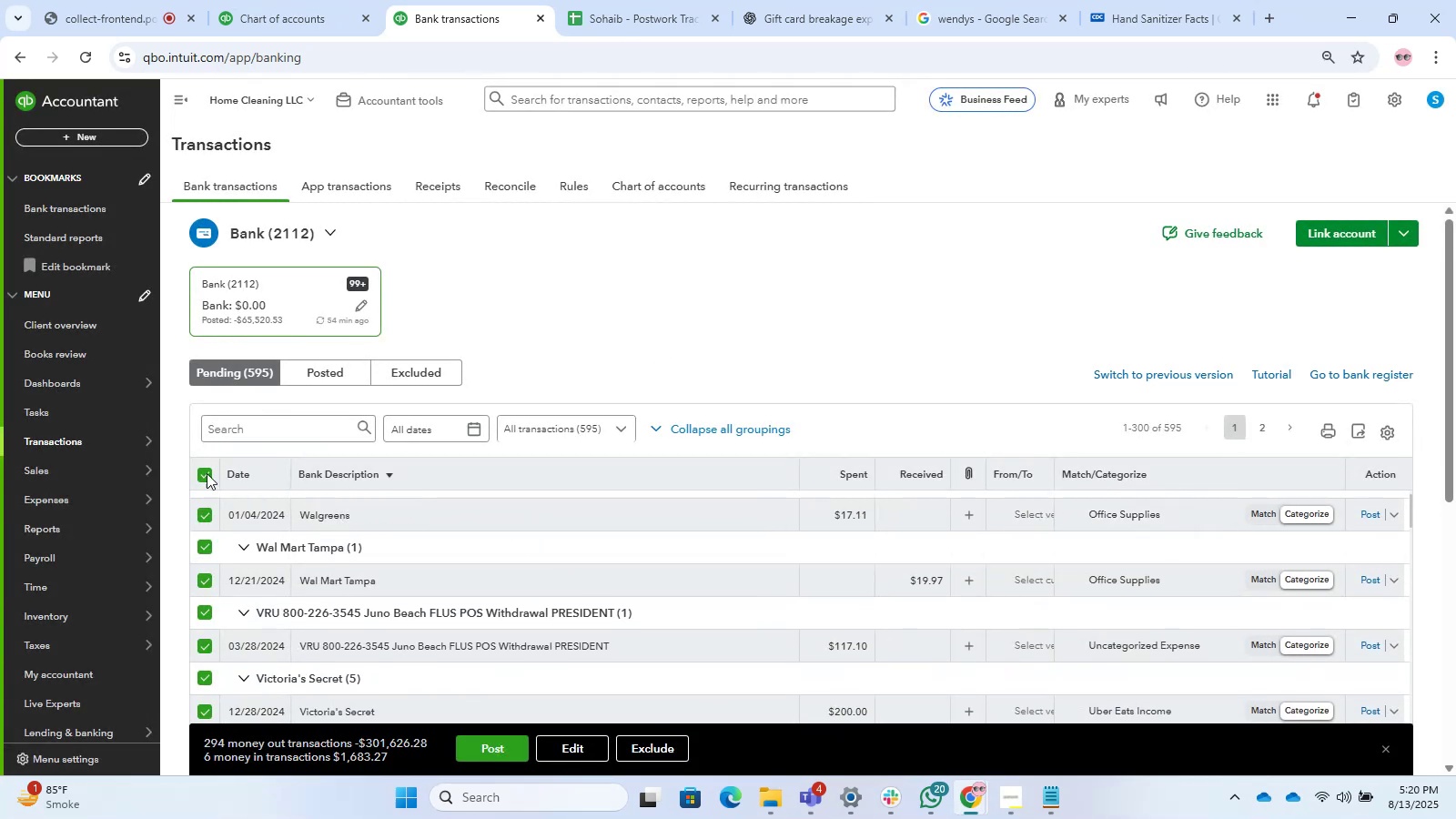 
left_click([204, 473])
 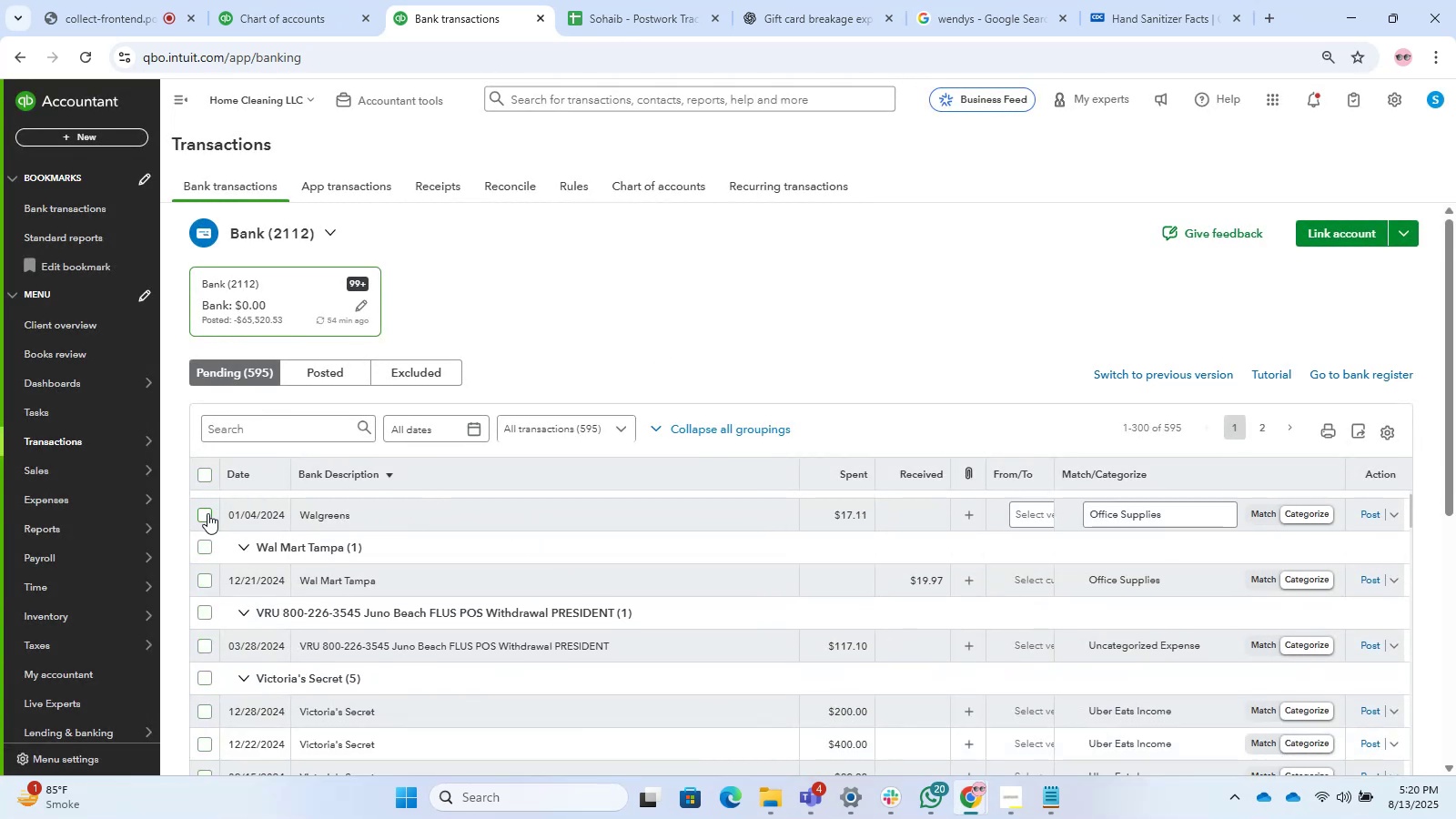 
left_click([207, 514])
 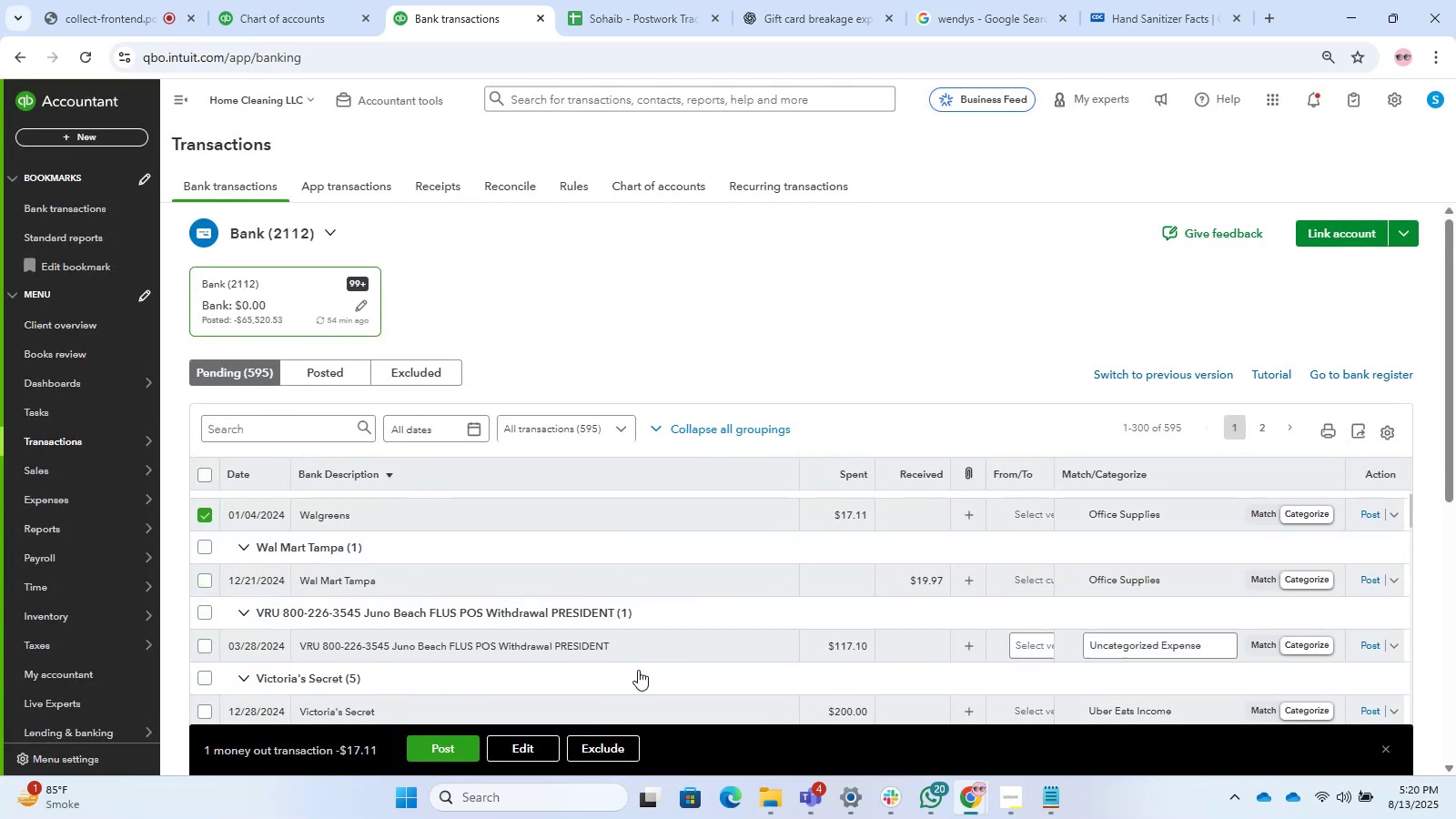 
left_click([539, 747])
 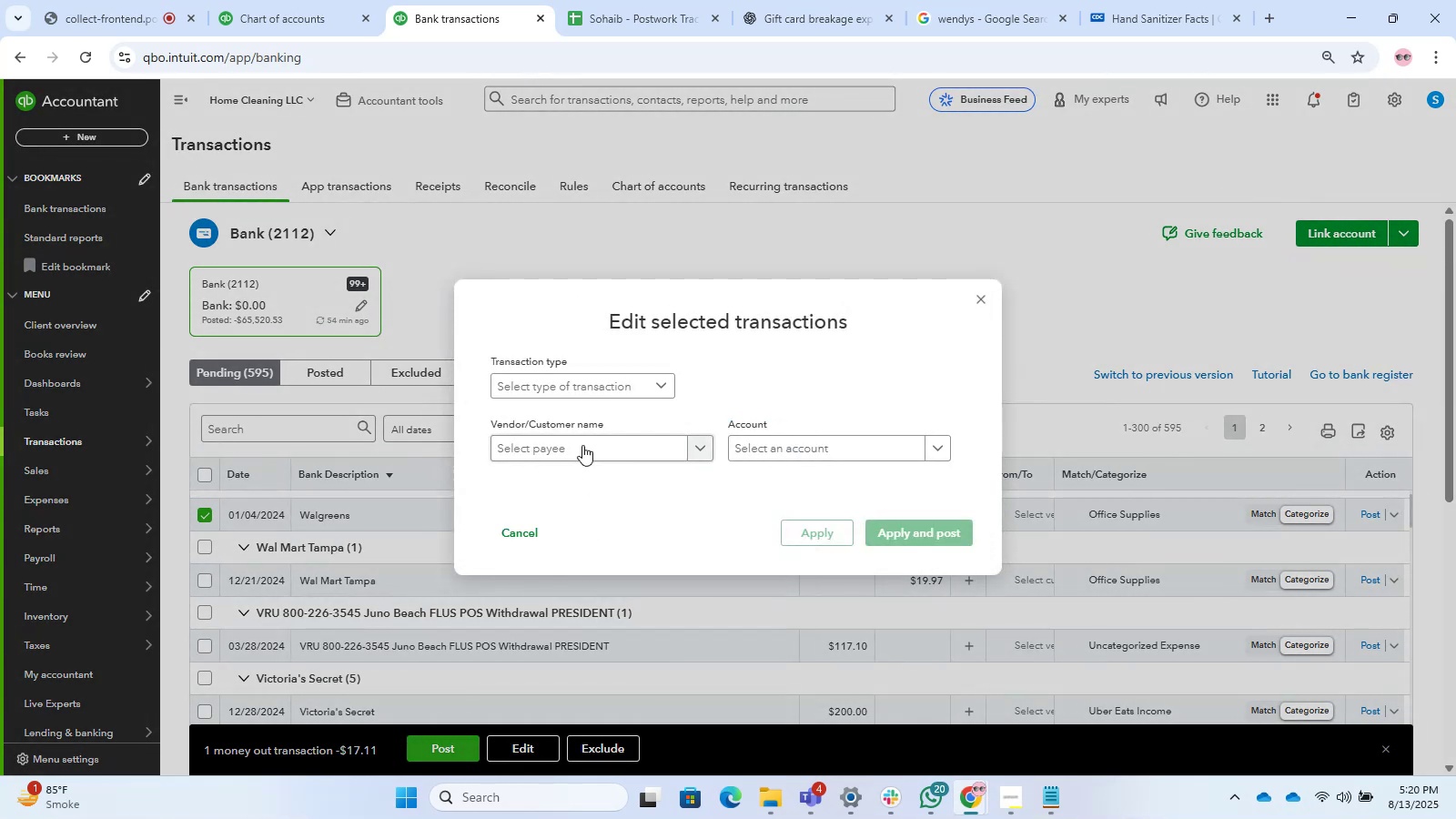 
left_click([582, 444])
 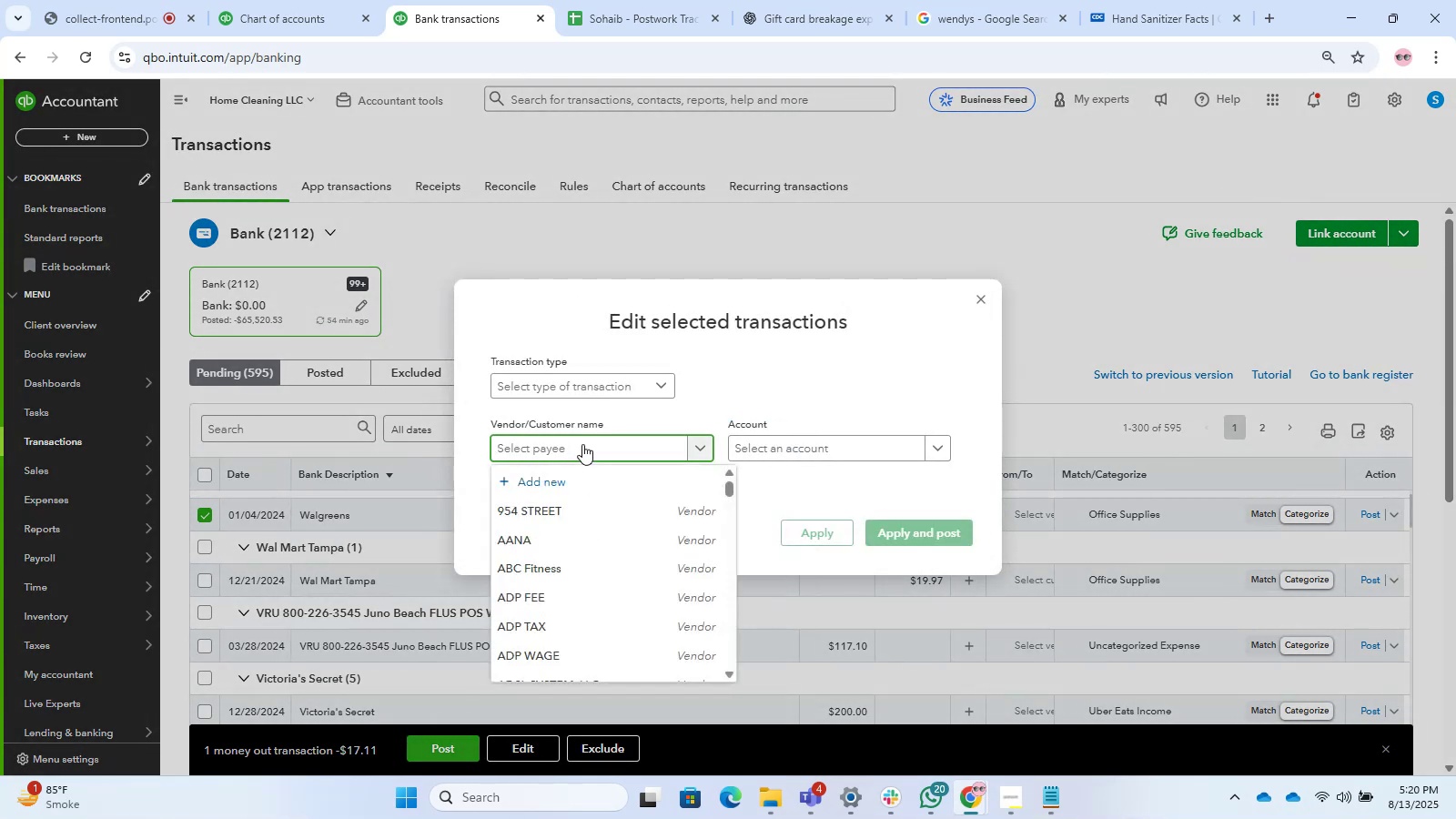 
type(wal)
 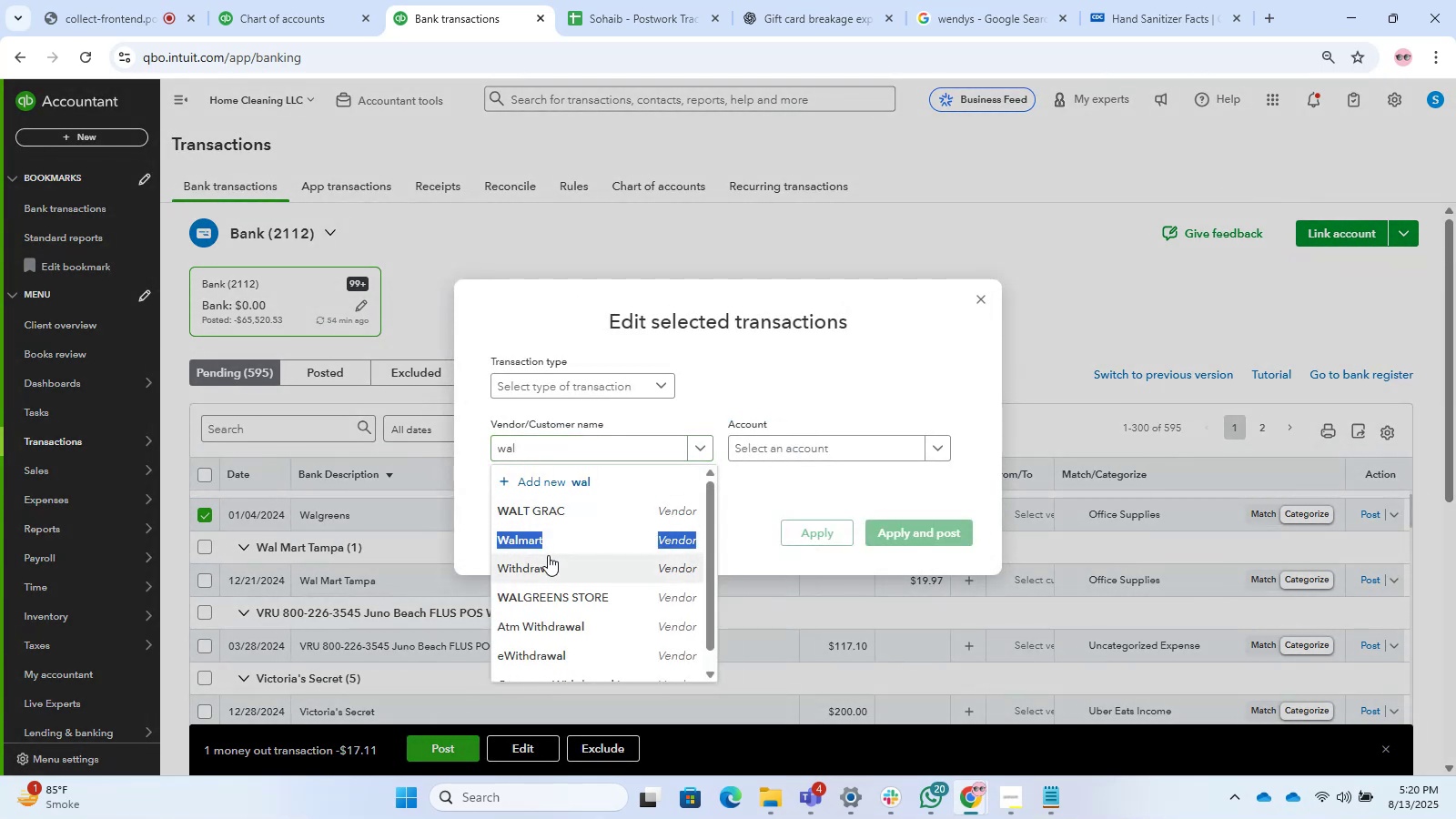 
left_click([520, 544])
 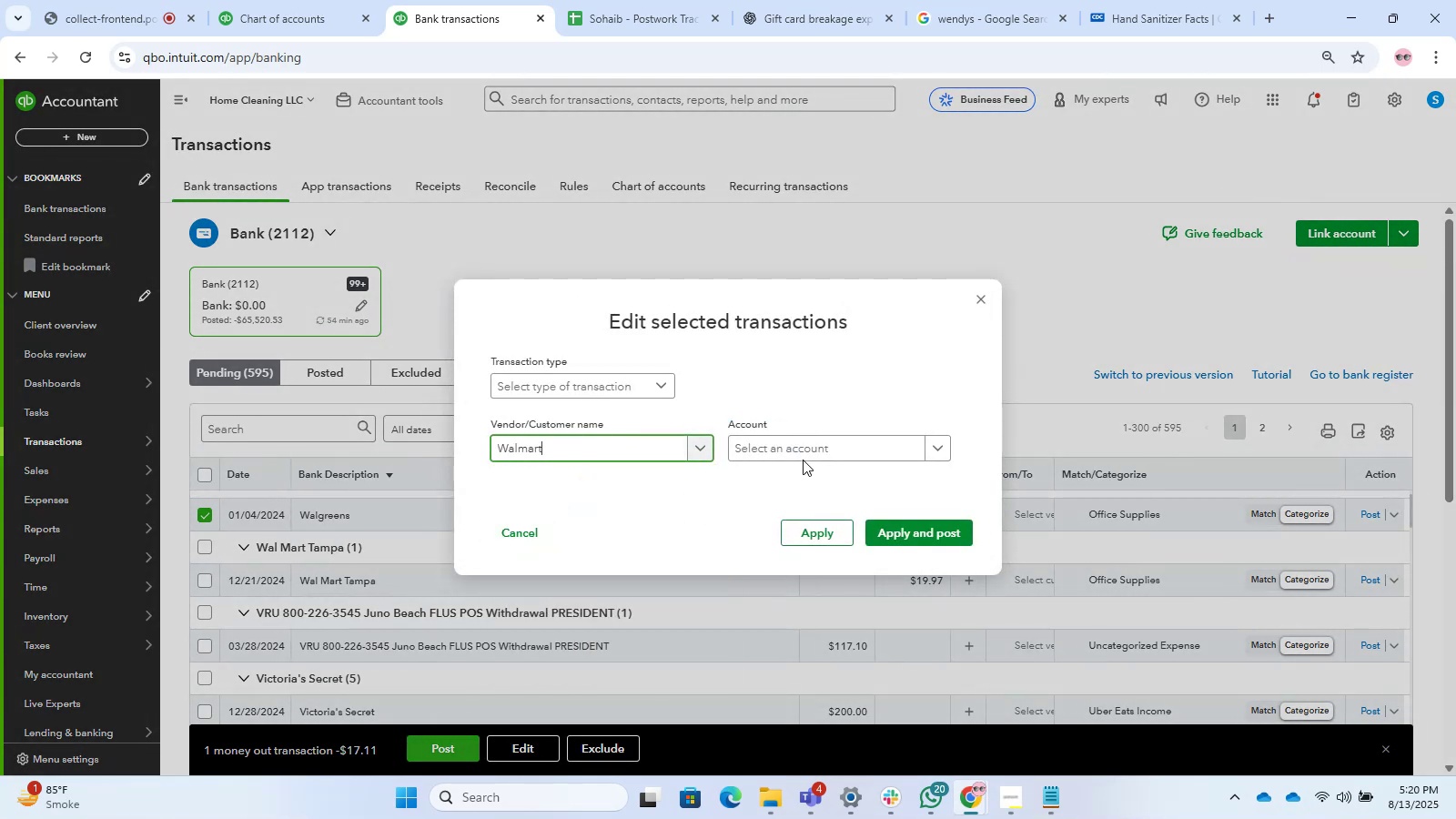 
left_click([804, 456])
 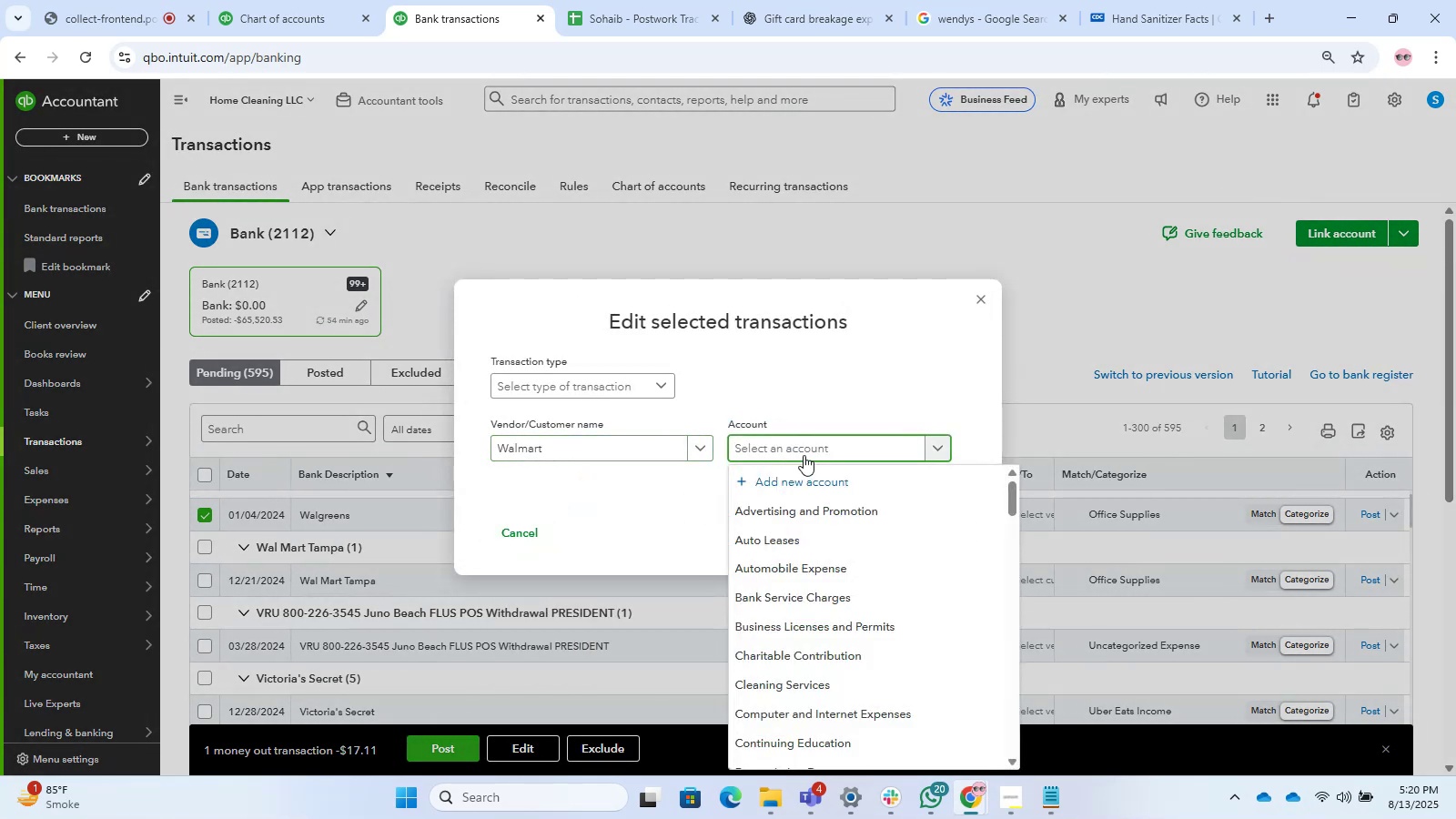 
type(office)
 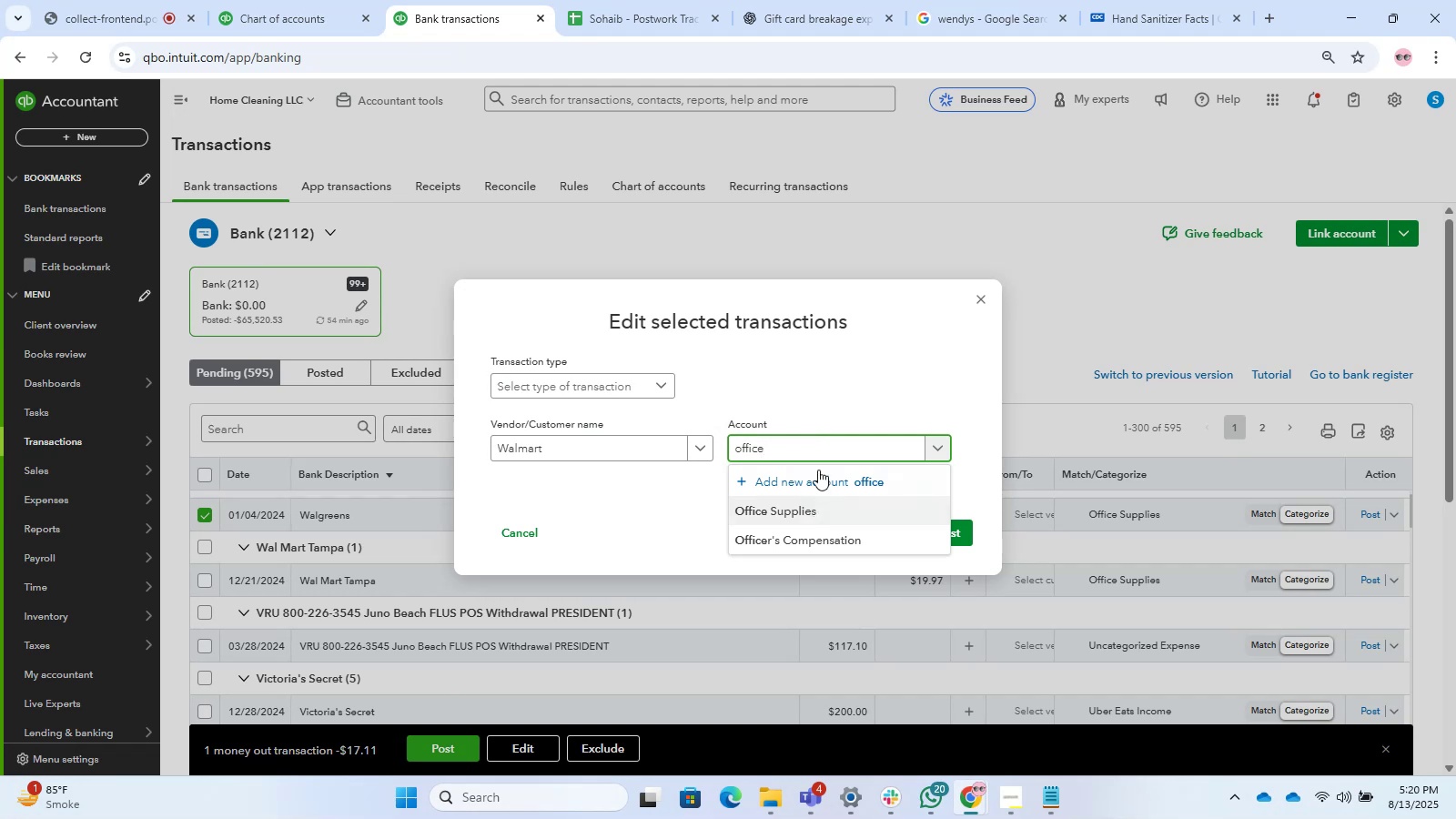 
double_click([818, 453])
 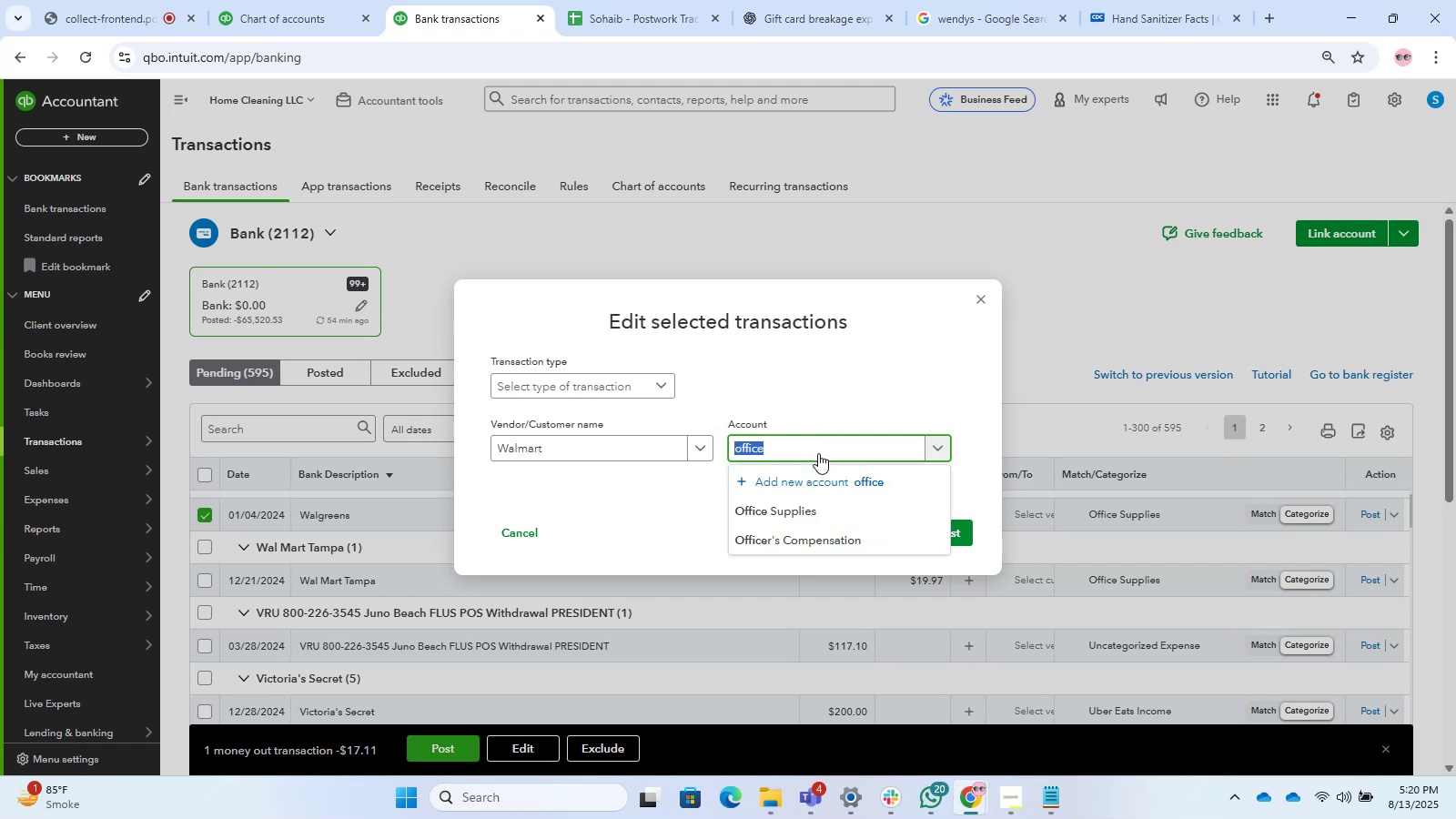 
type(suppli)
 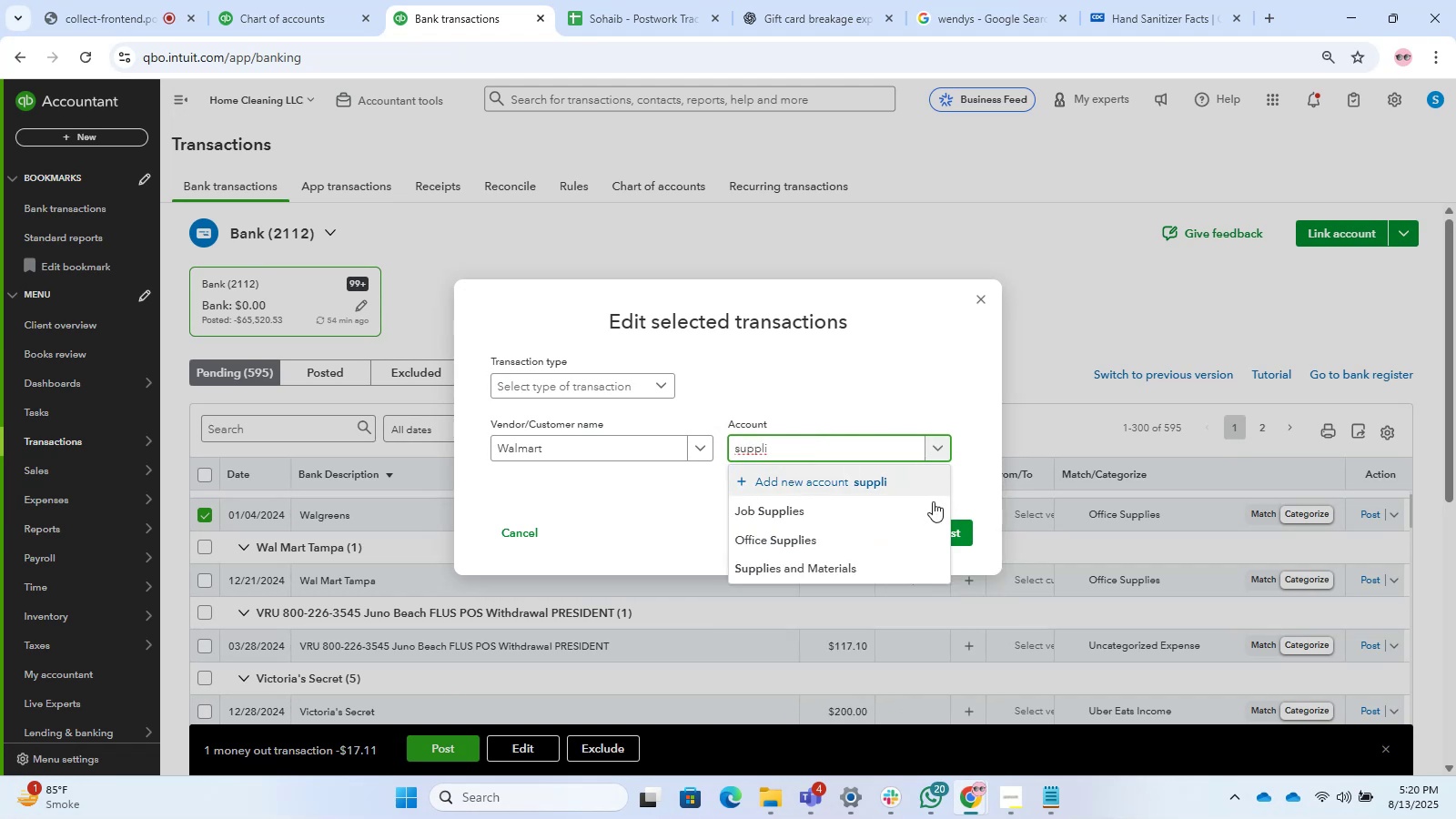 
left_click([829, 566])
 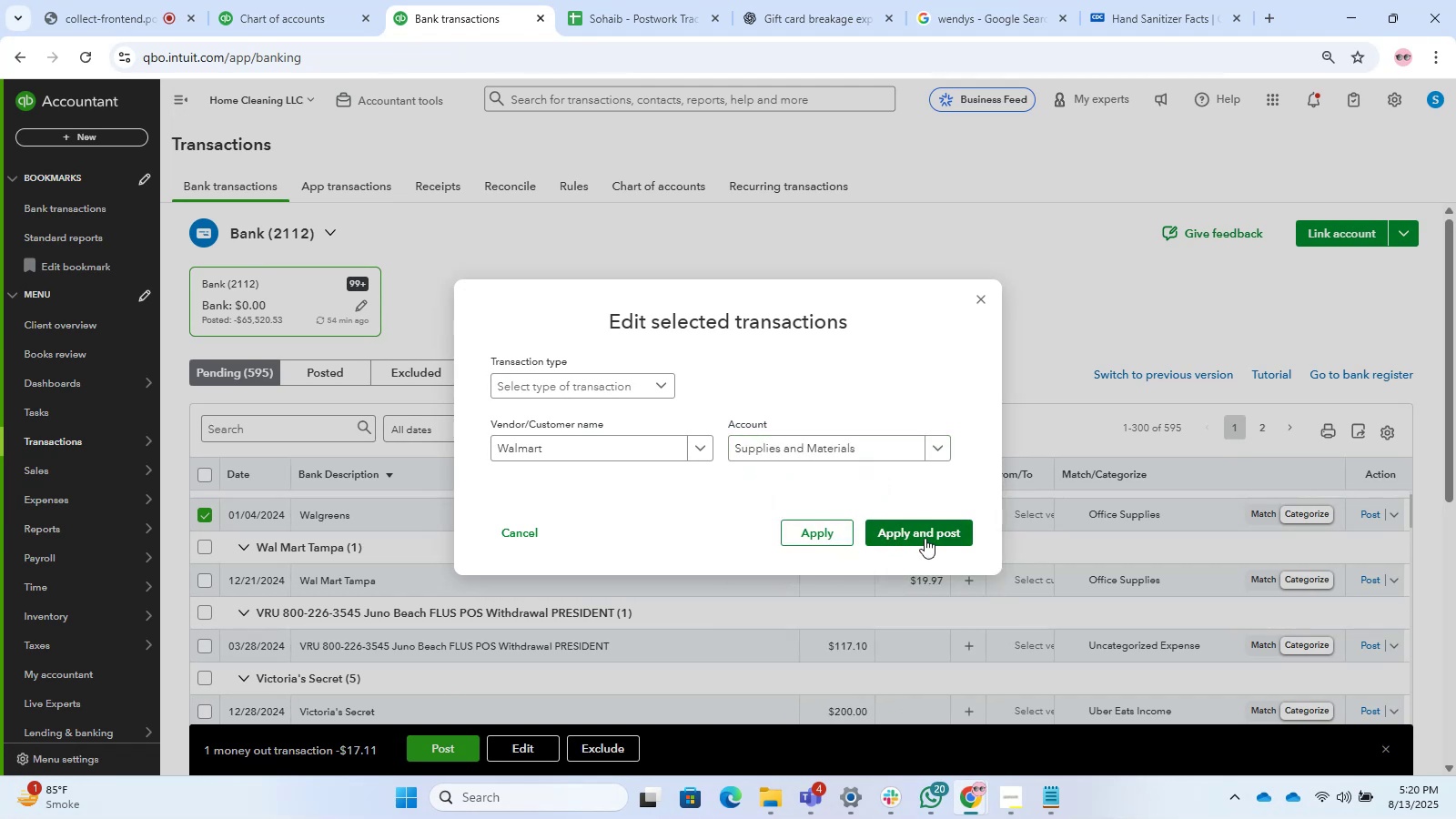 
left_click([926, 536])
 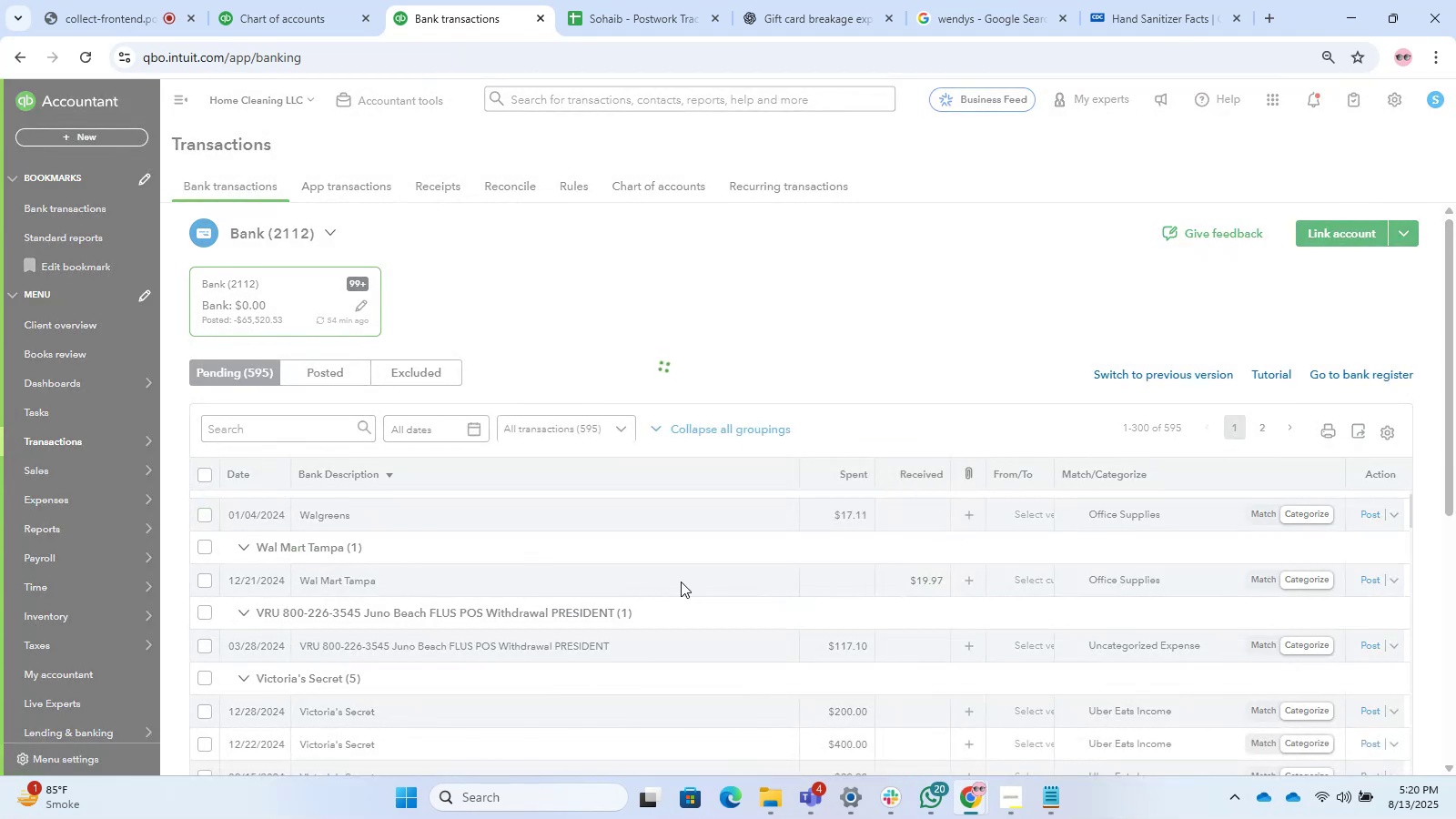 
scroll: coordinate [681, 581], scroll_direction: down, amount: 2.0
 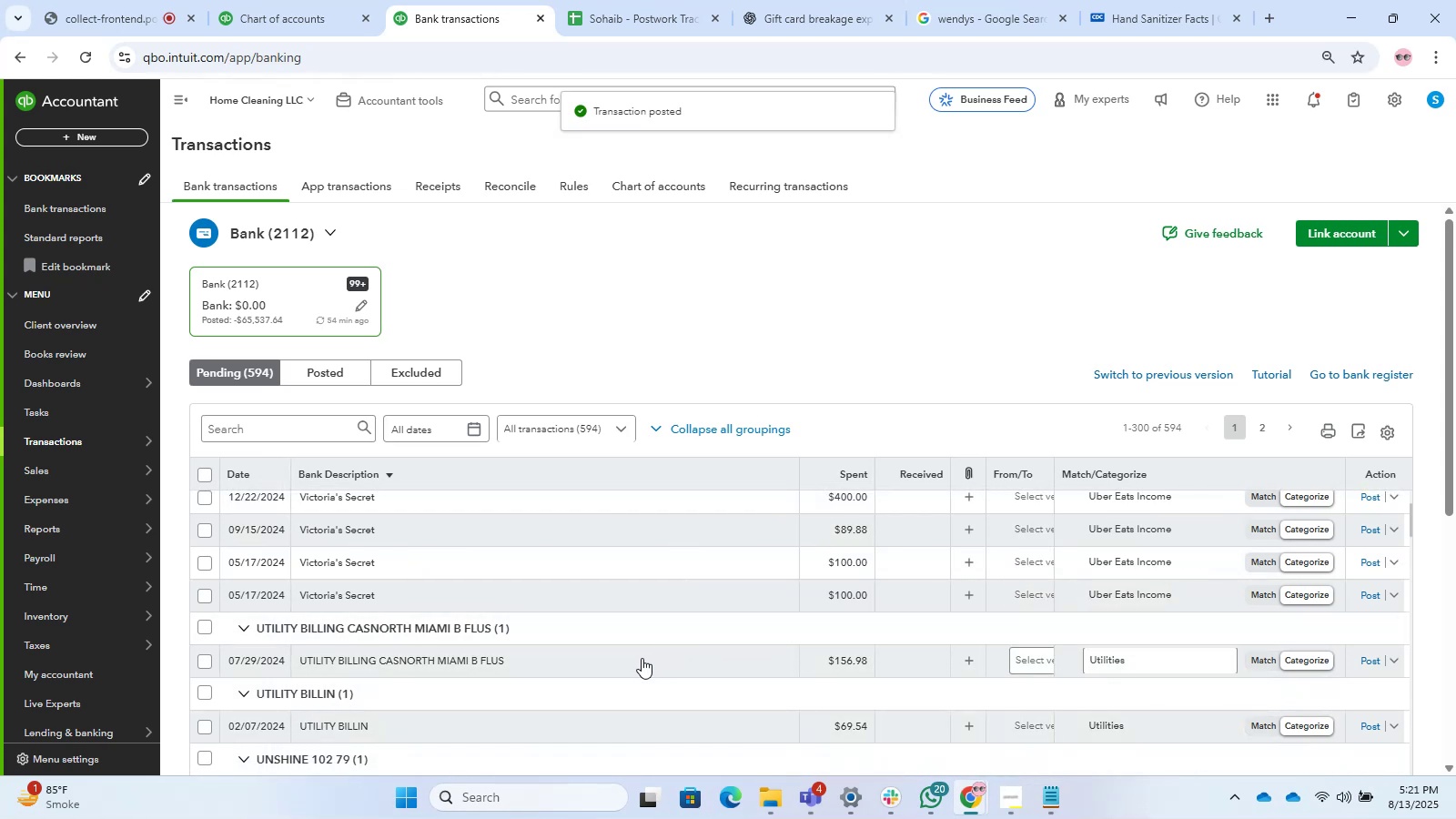 
left_click([642, 658])
 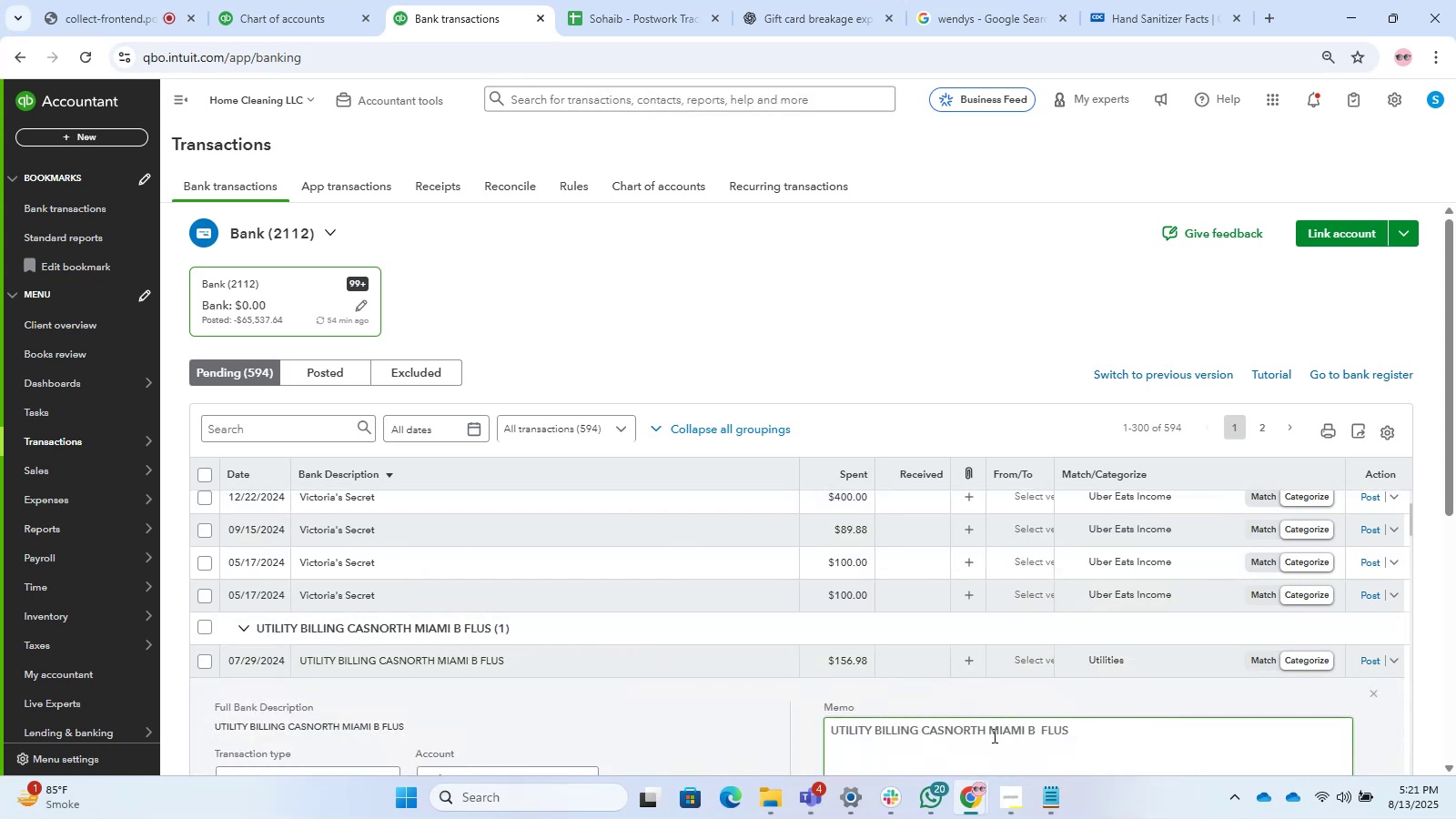 
left_click_drag(start_coordinate=[987, 731], to_coordinate=[695, 730])
 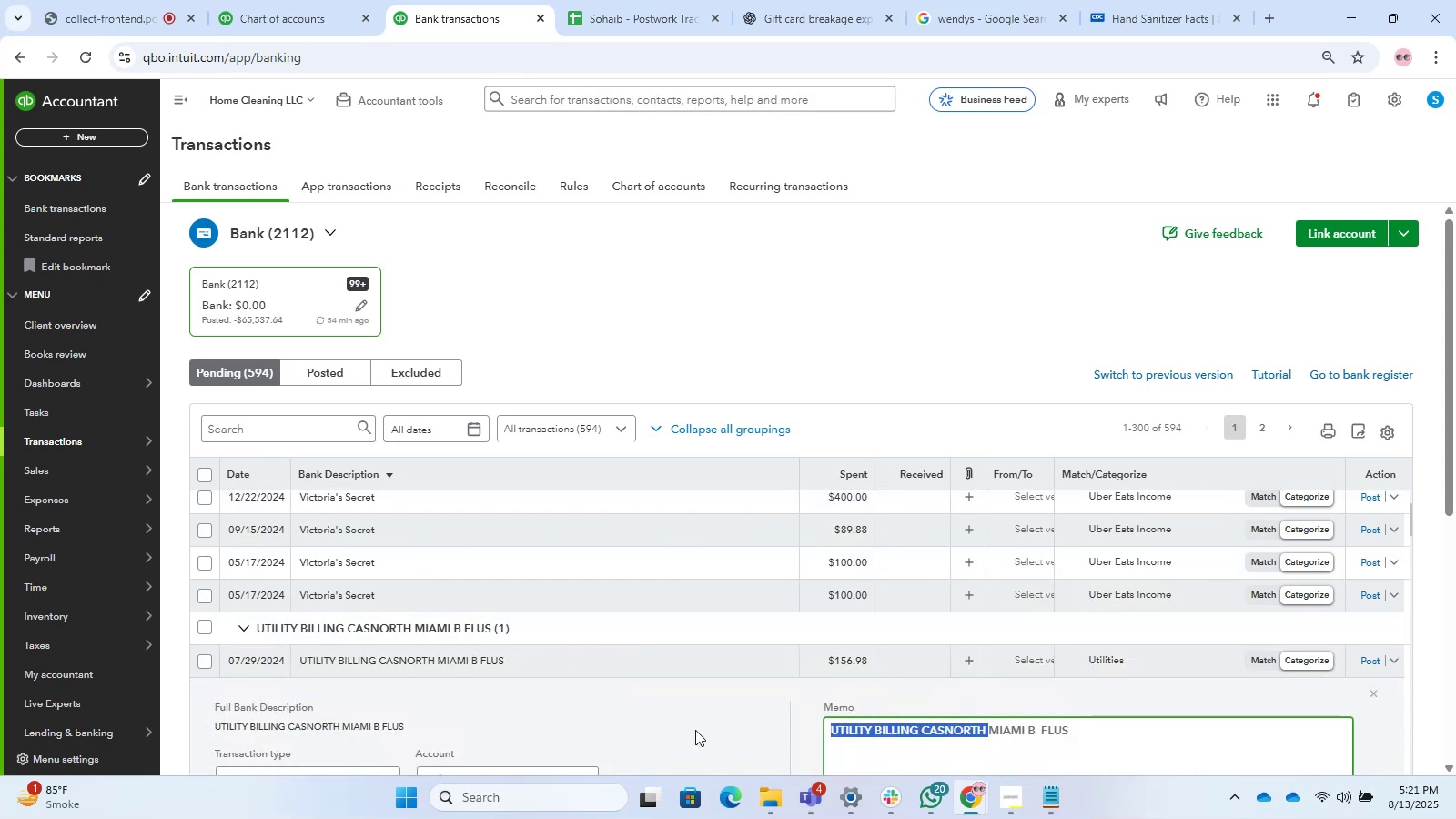 
hold_key(key=ControlLeft, duration=0.82)
 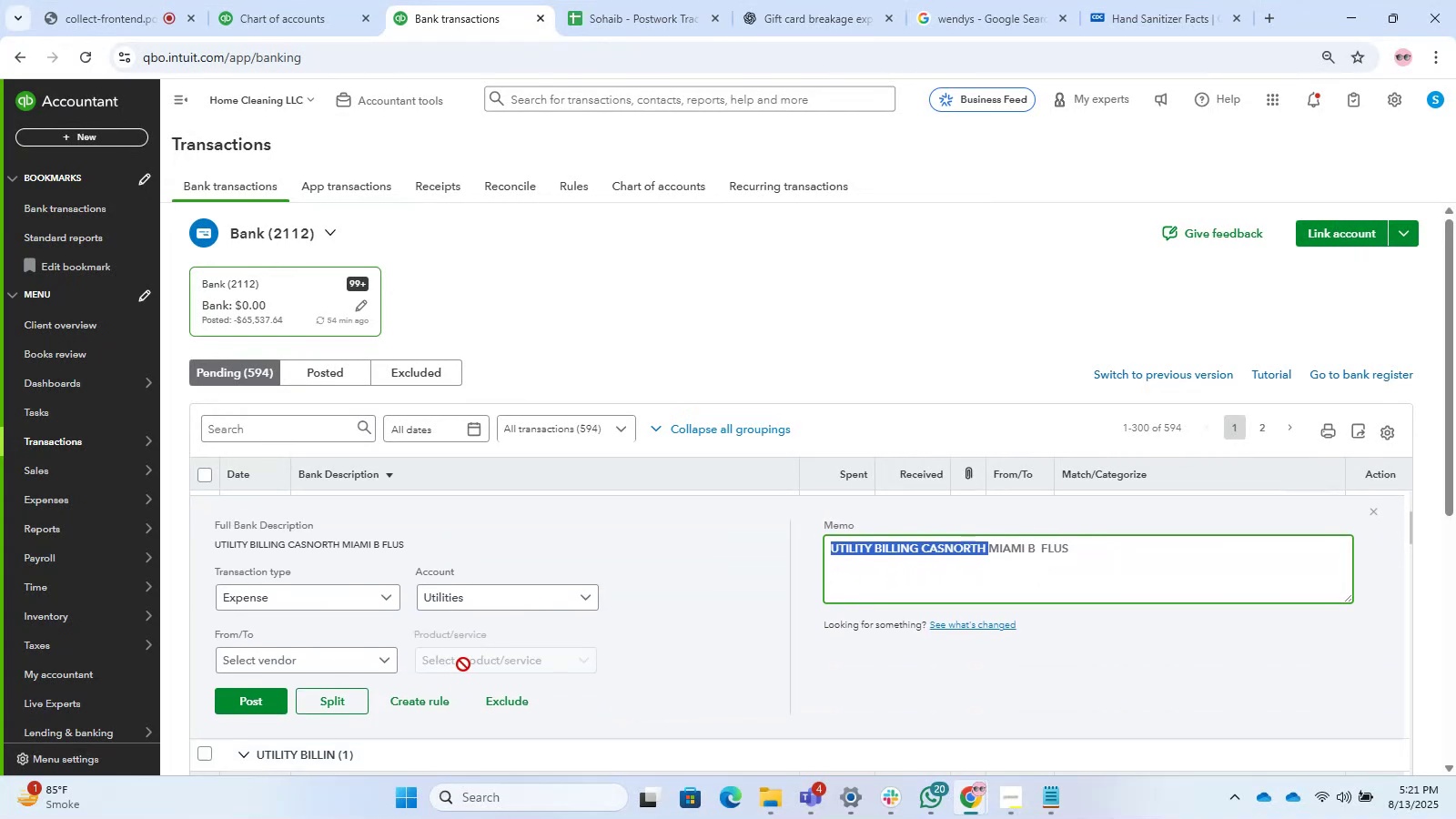 
hold_key(key=C, duration=0.34)
 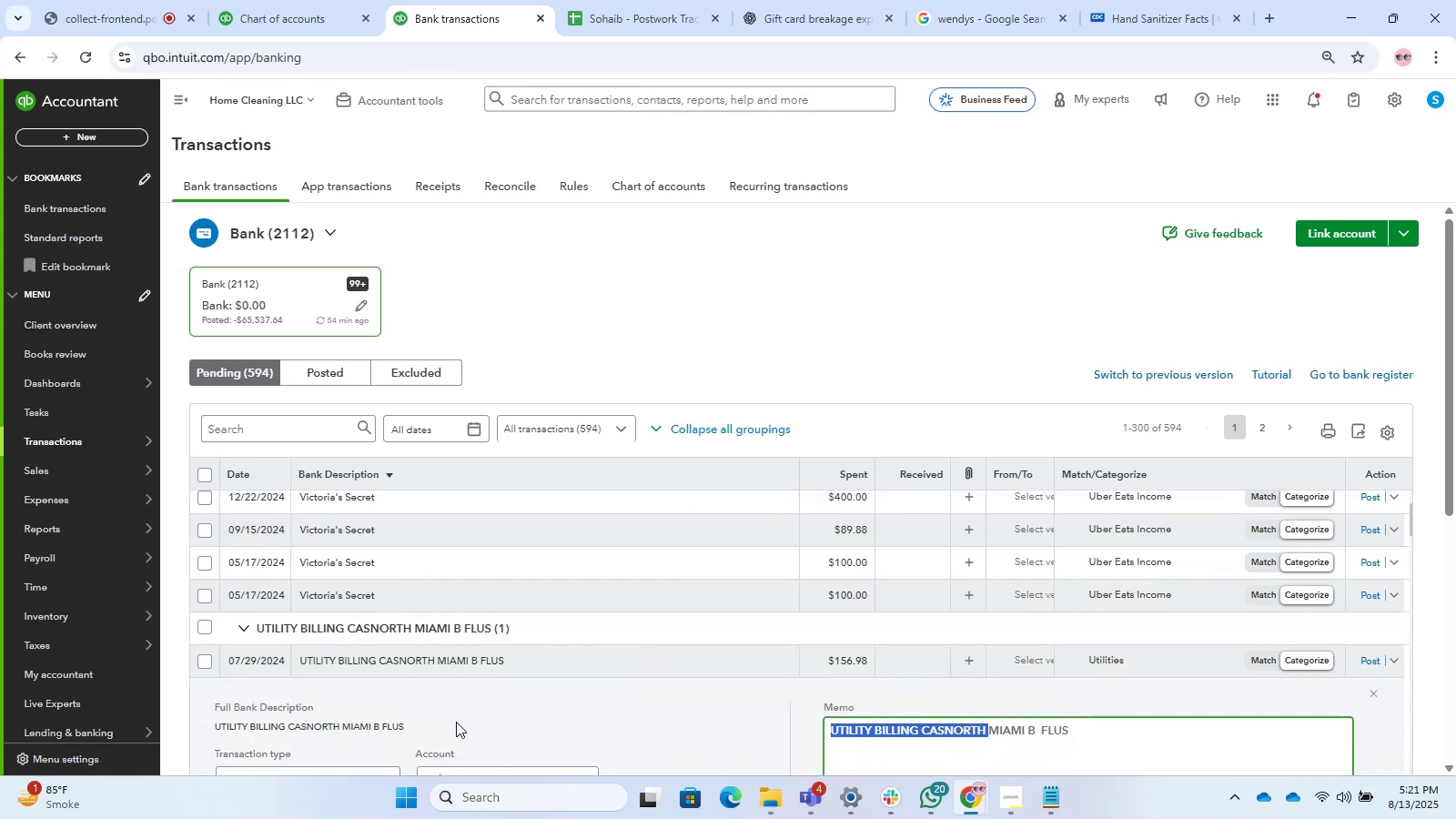 
scroll: coordinate [458, 682], scroll_direction: down, amount: 2.0
 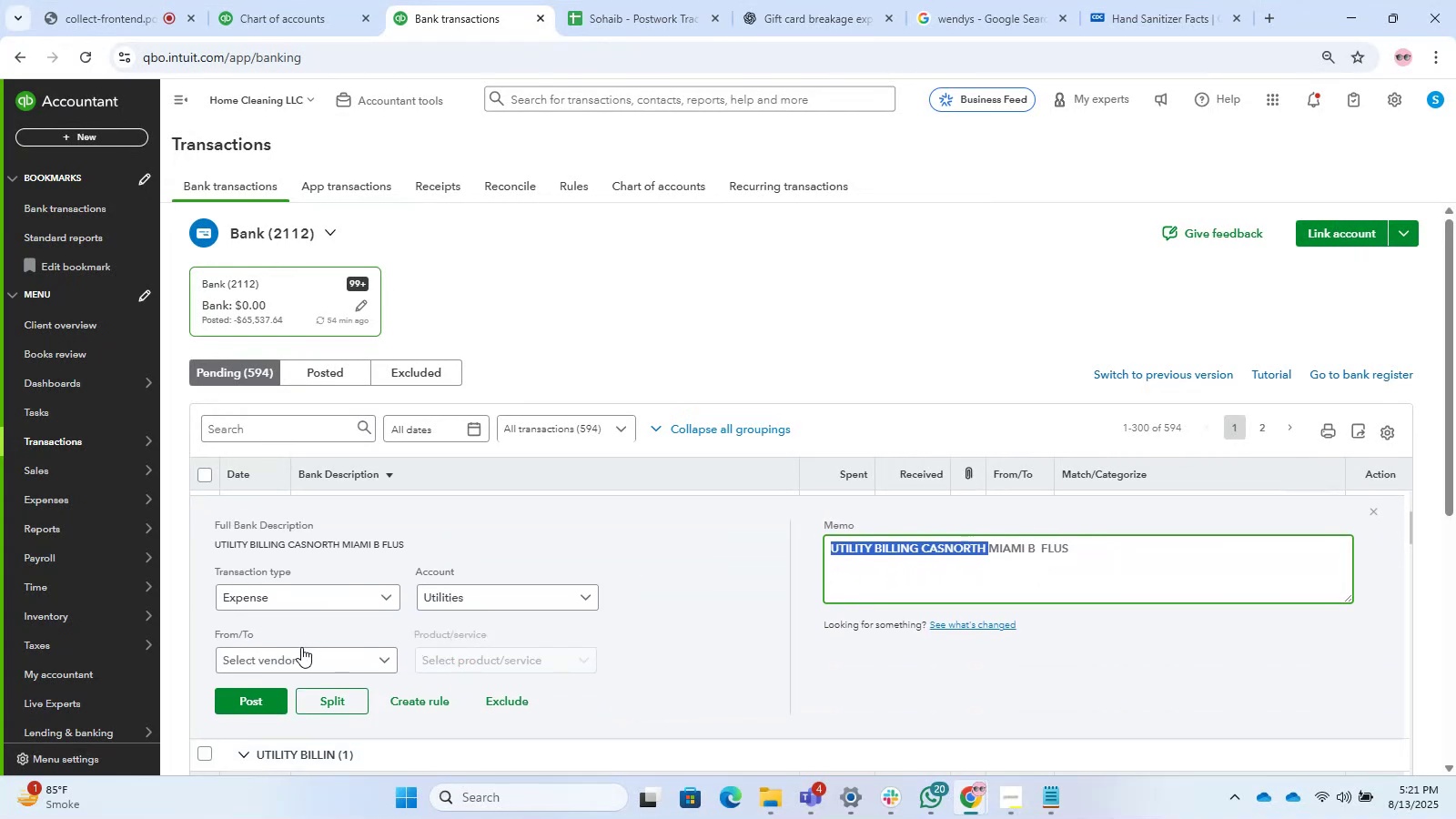 
left_click([298, 652])
 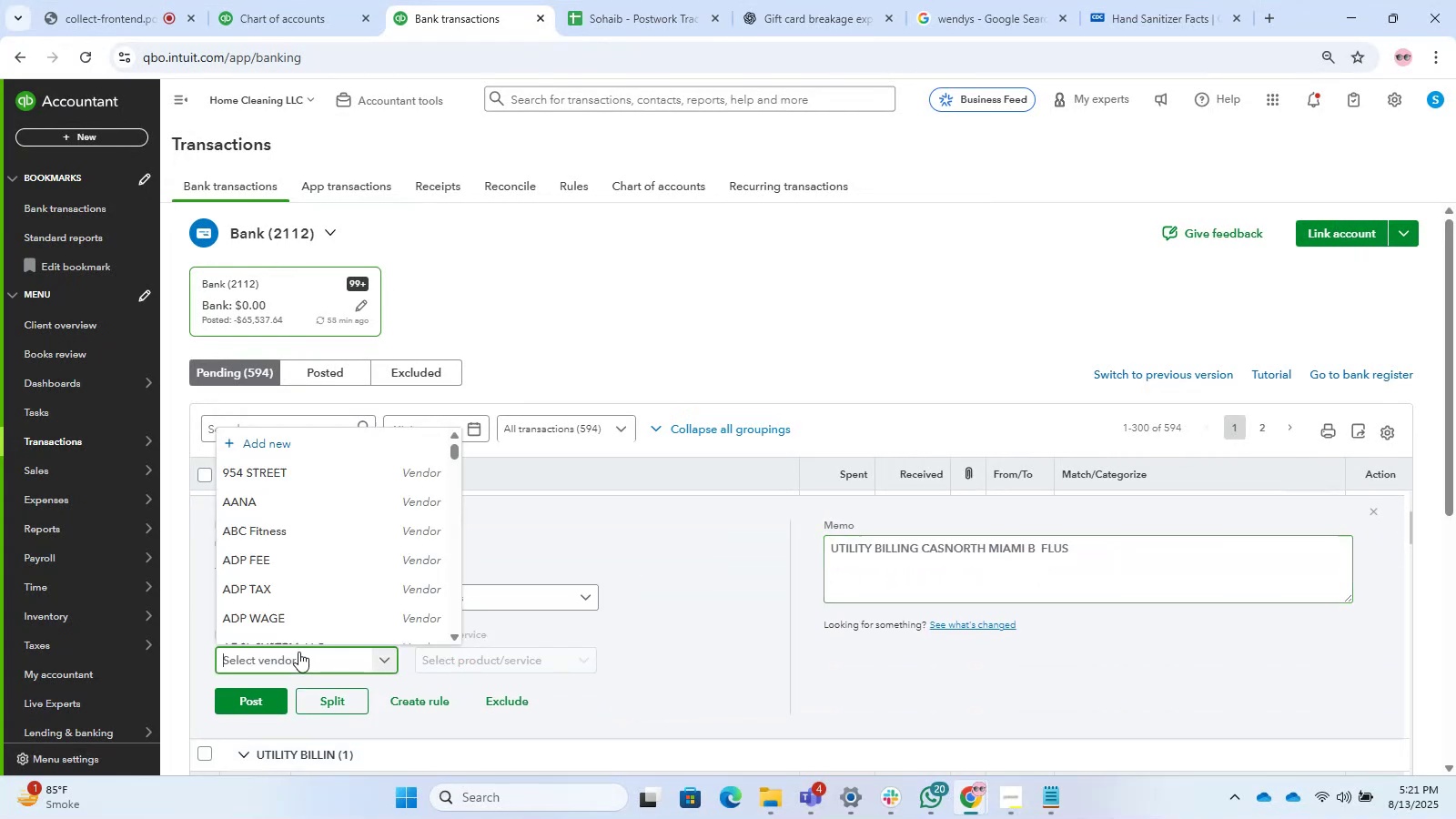 
key(Control+ControlLeft)
 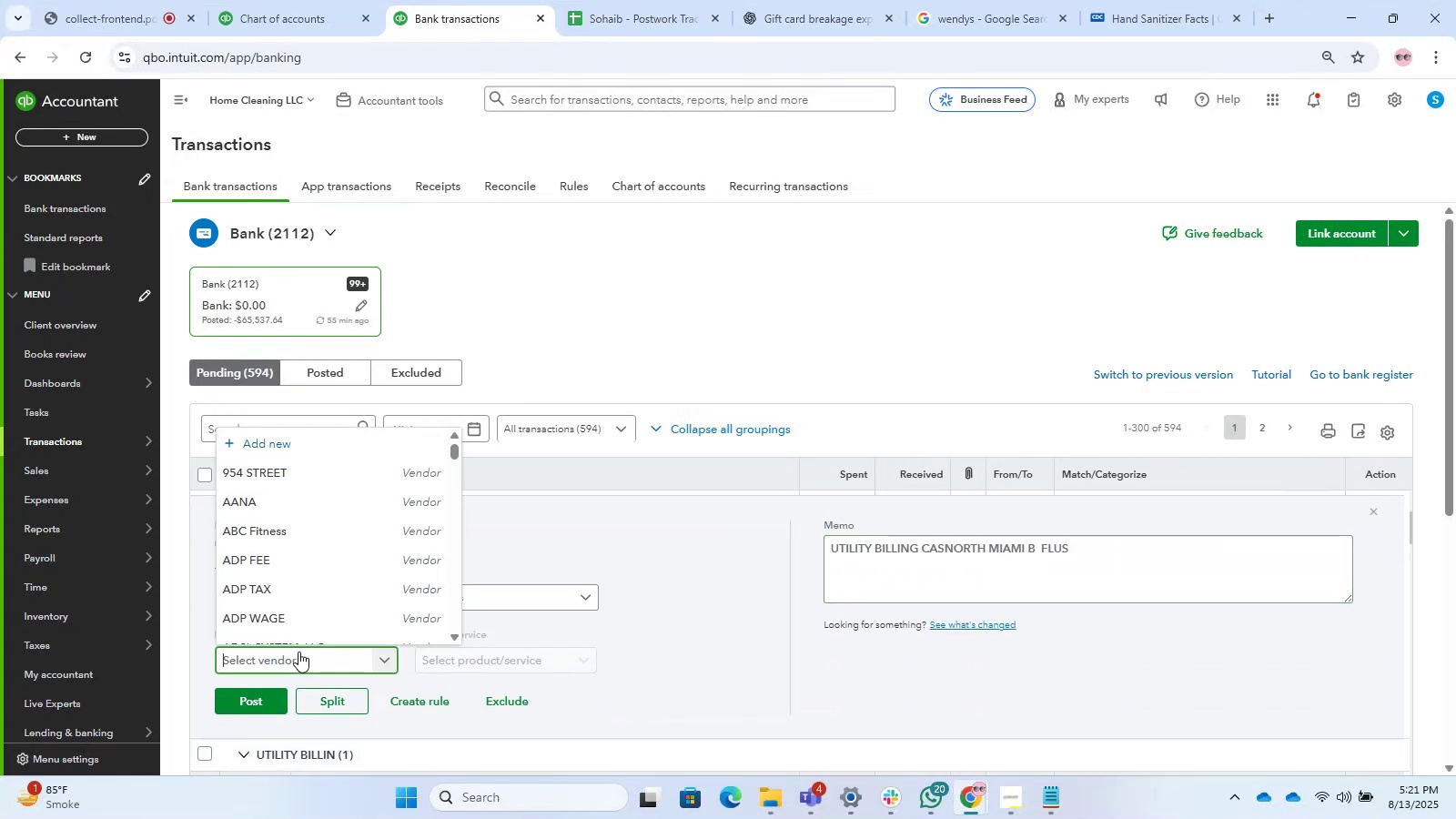 
key(Control+V)
 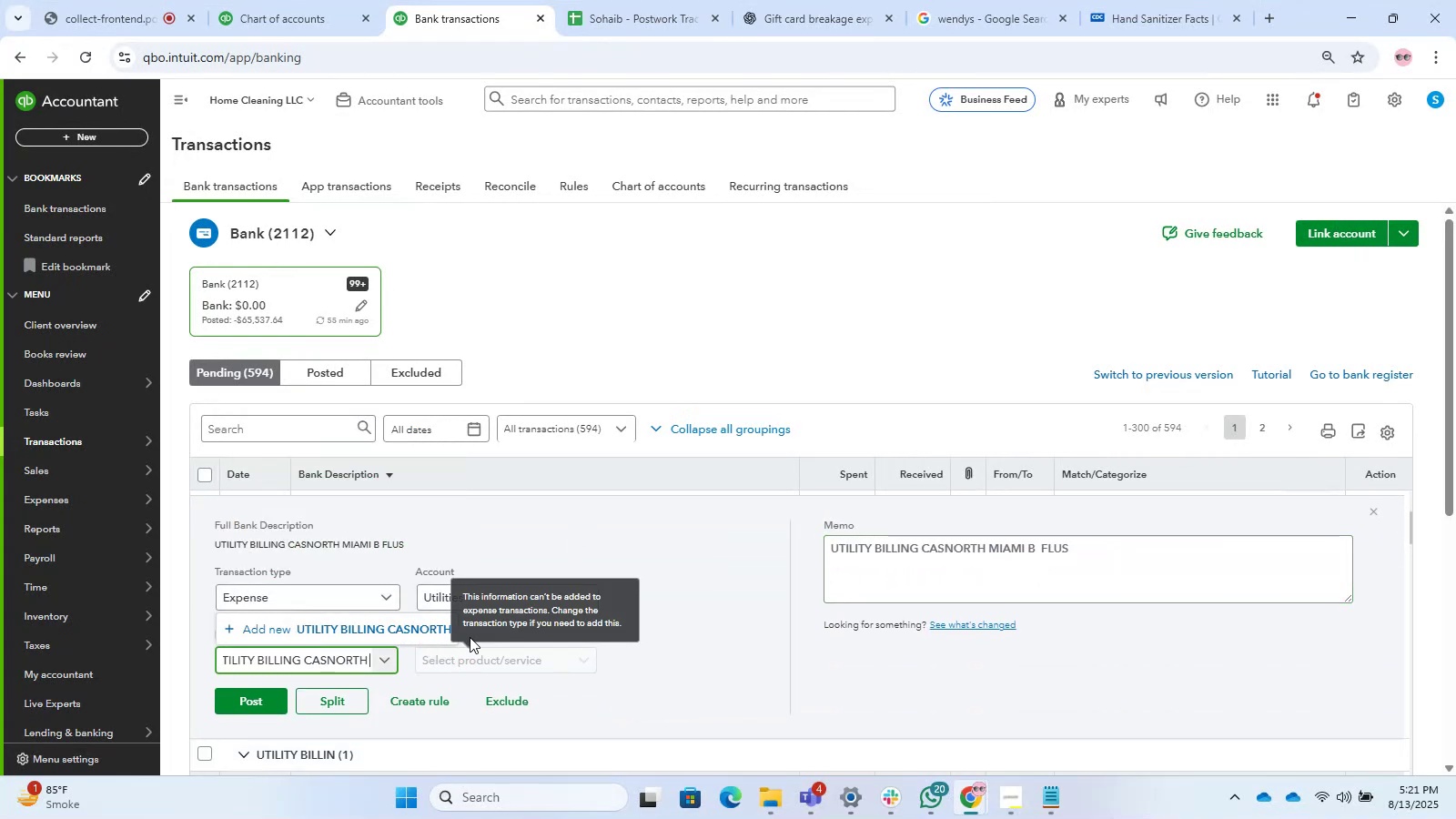 
left_click([422, 631])
 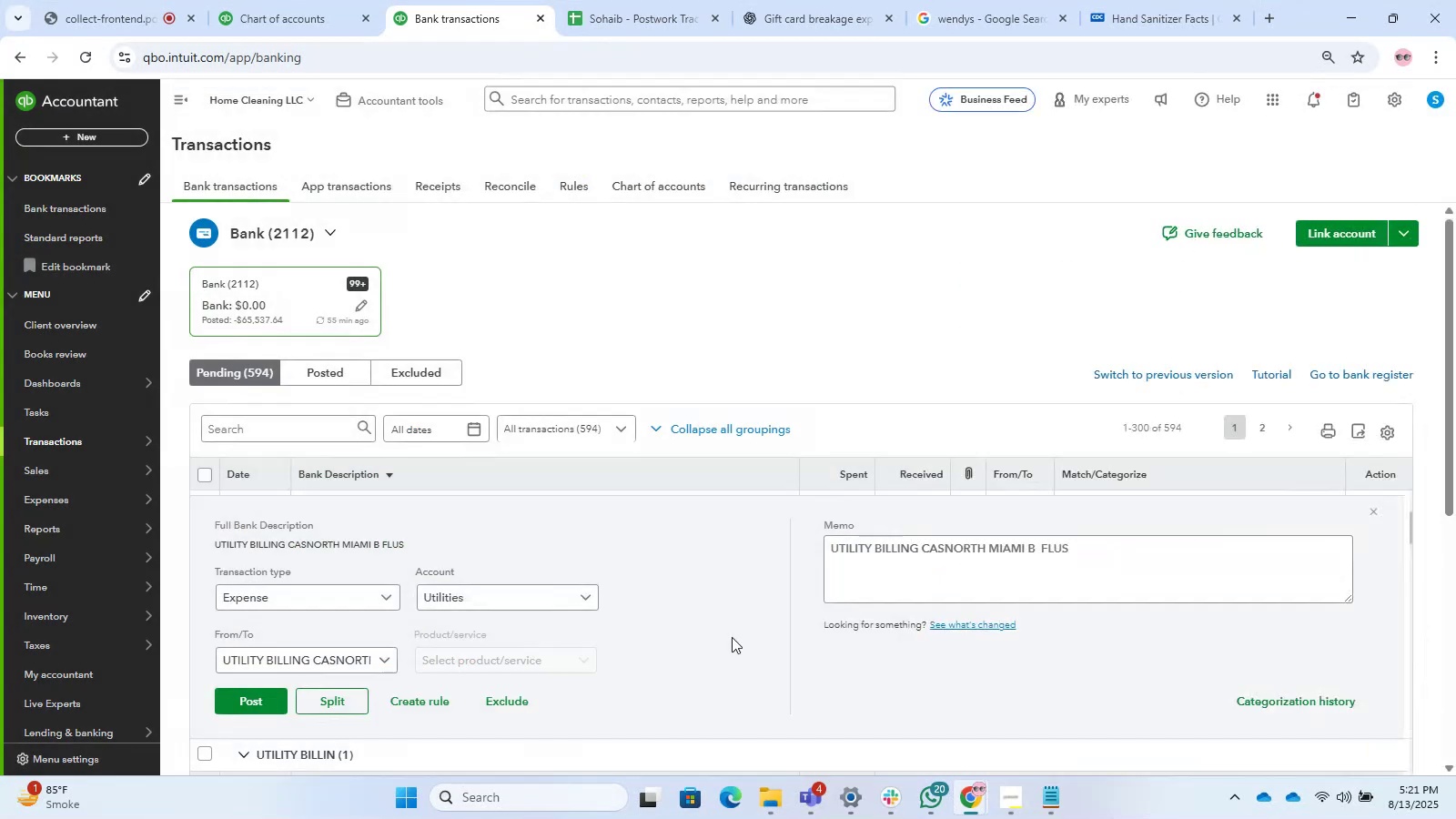 
scroll: coordinate [731, 637], scroll_direction: up, amount: 1.0
 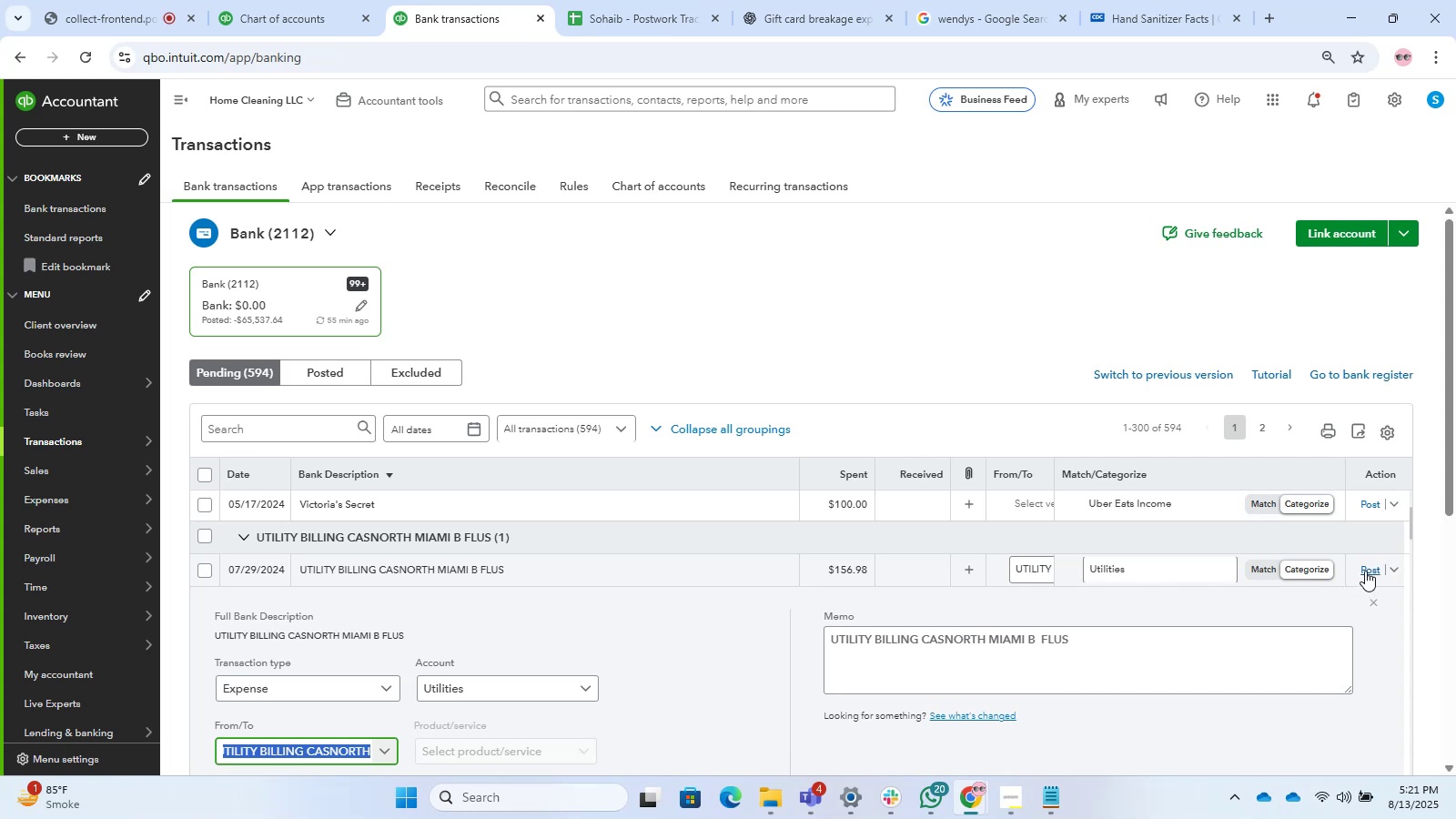 
left_click([1365, 571])
 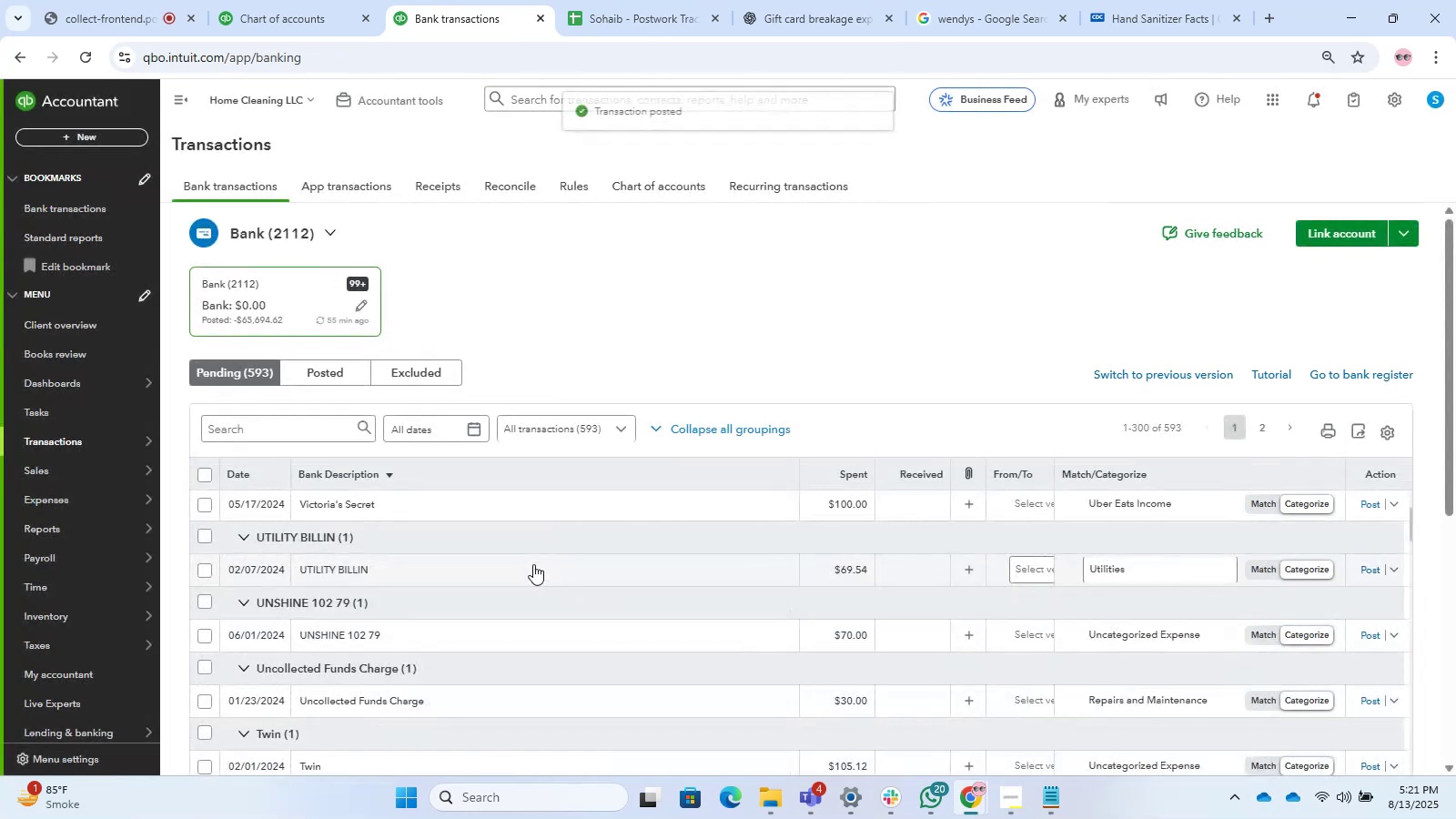 
left_click([487, 564])
 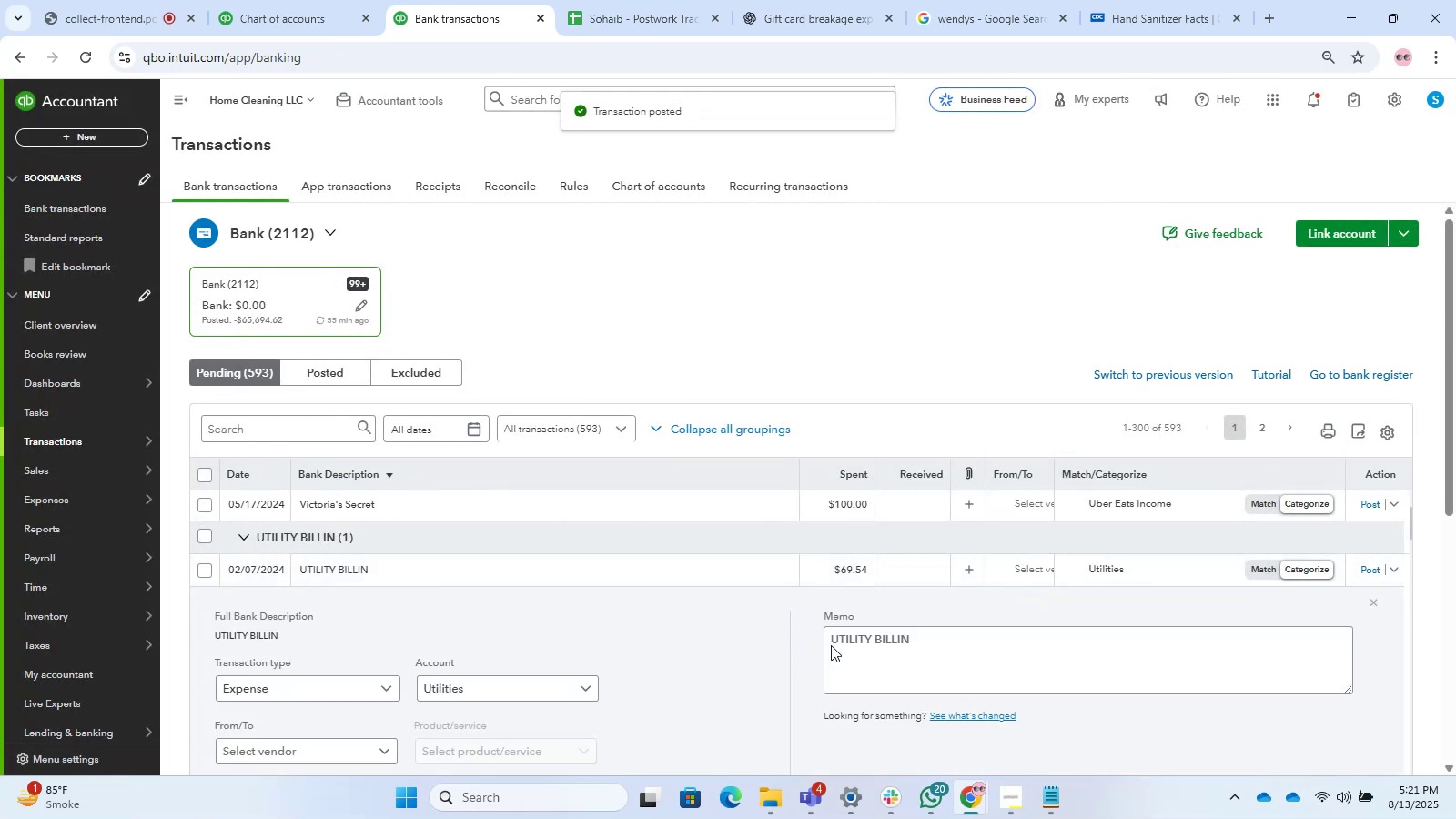 
left_click_drag(start_coordinate=[942, 644], to_coordinate=[749, 631])
 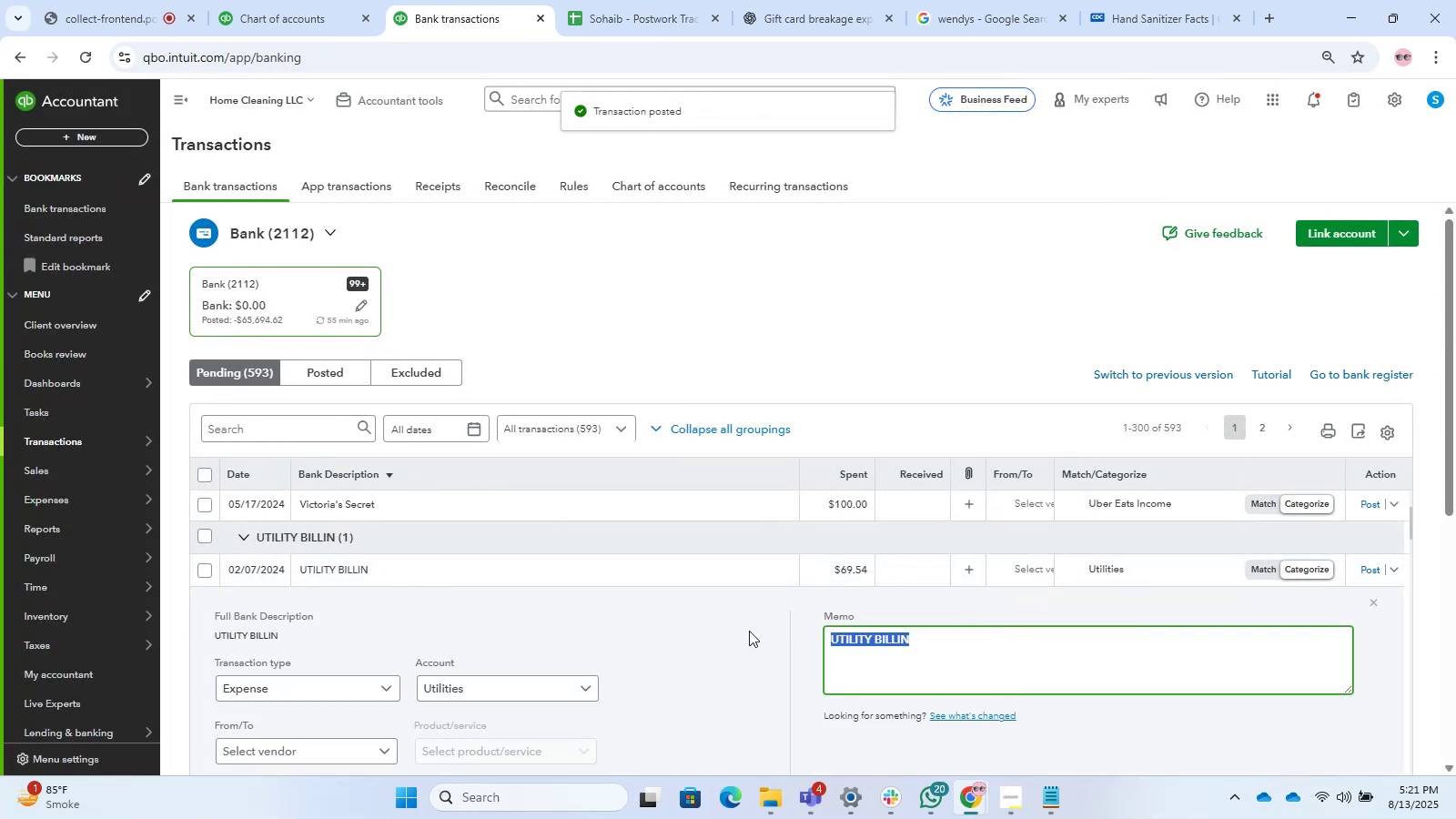 
key(Control+C)
 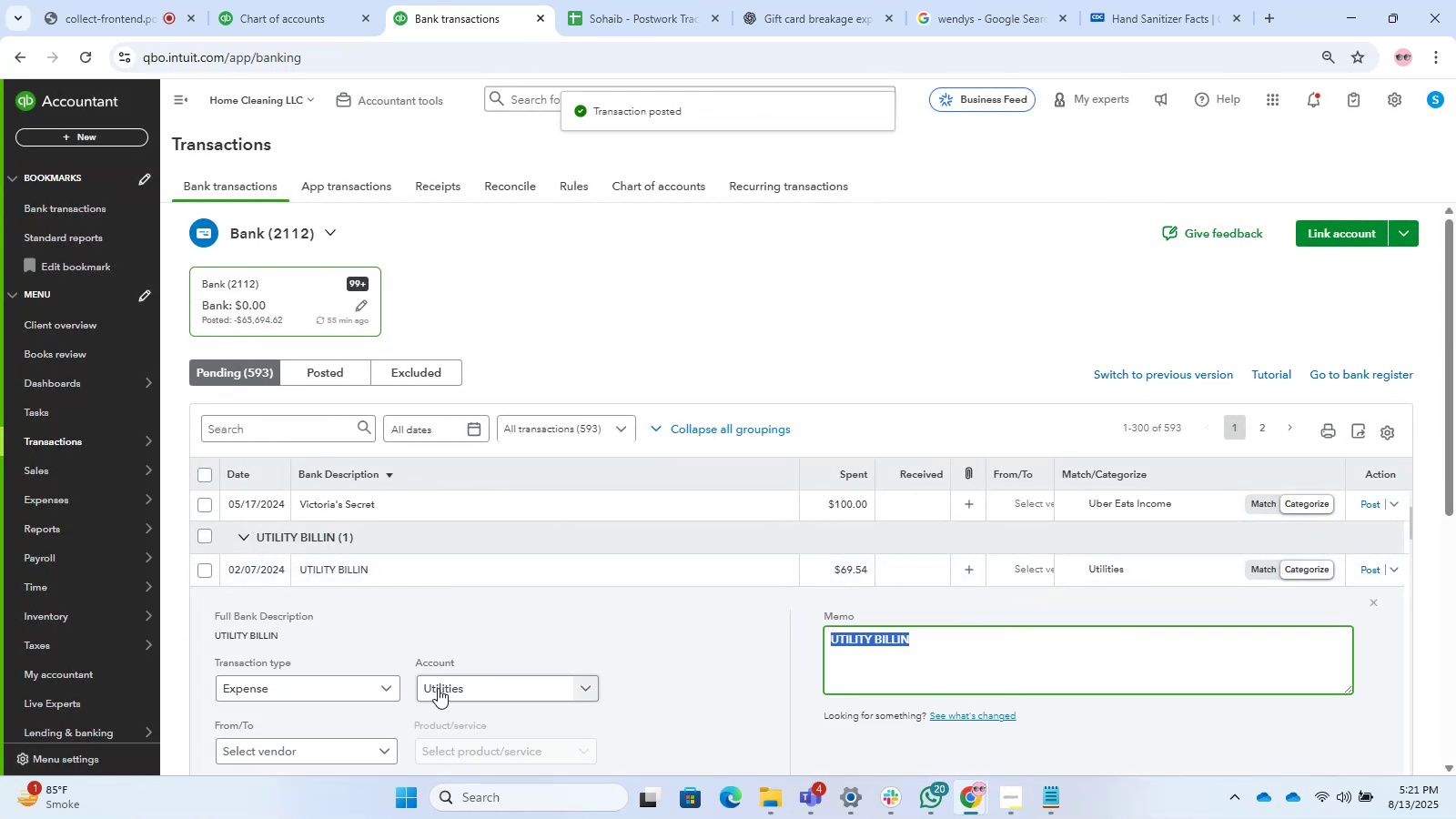 
key(Control+C)
 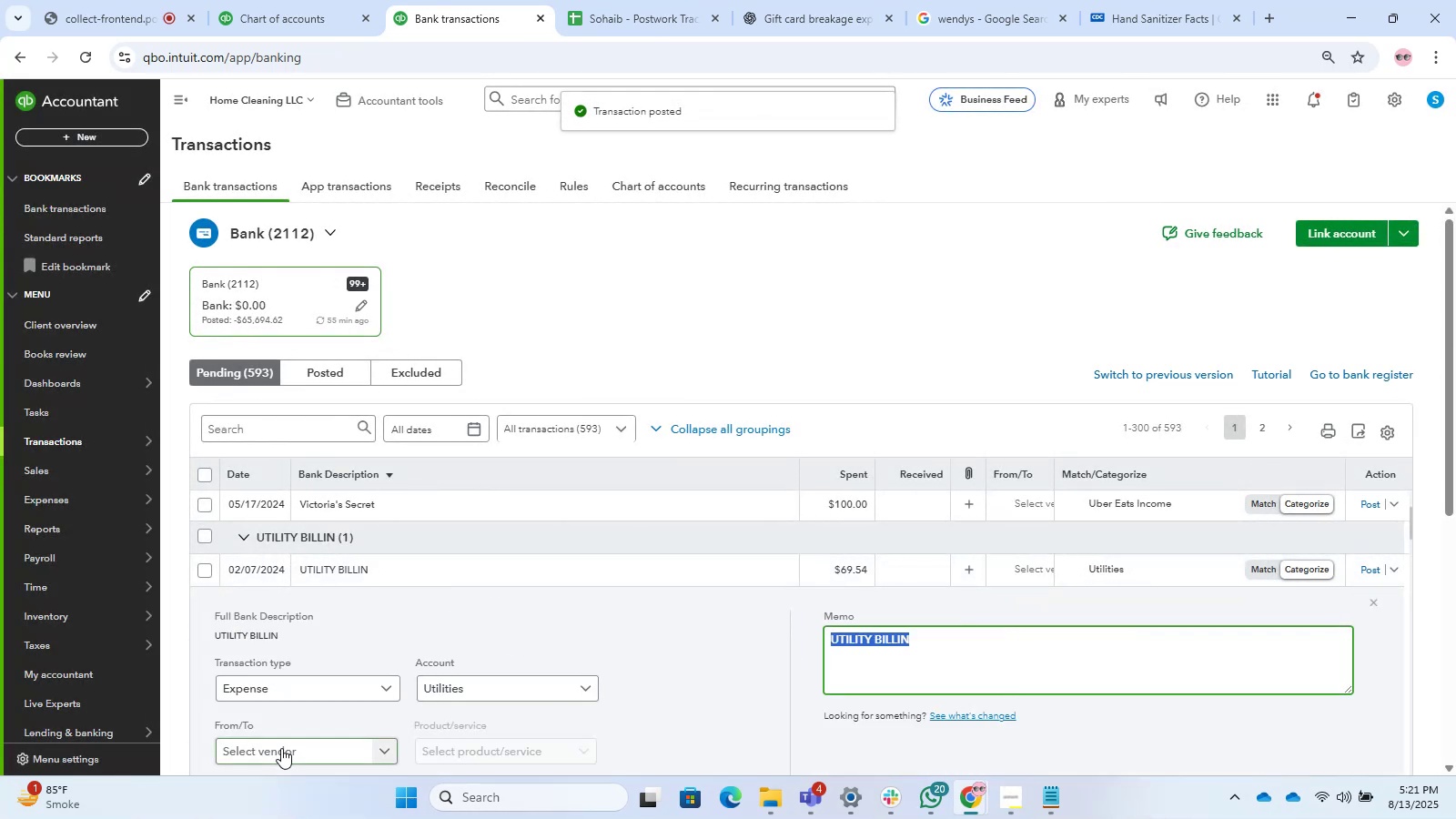 
left_click([281, 748])
 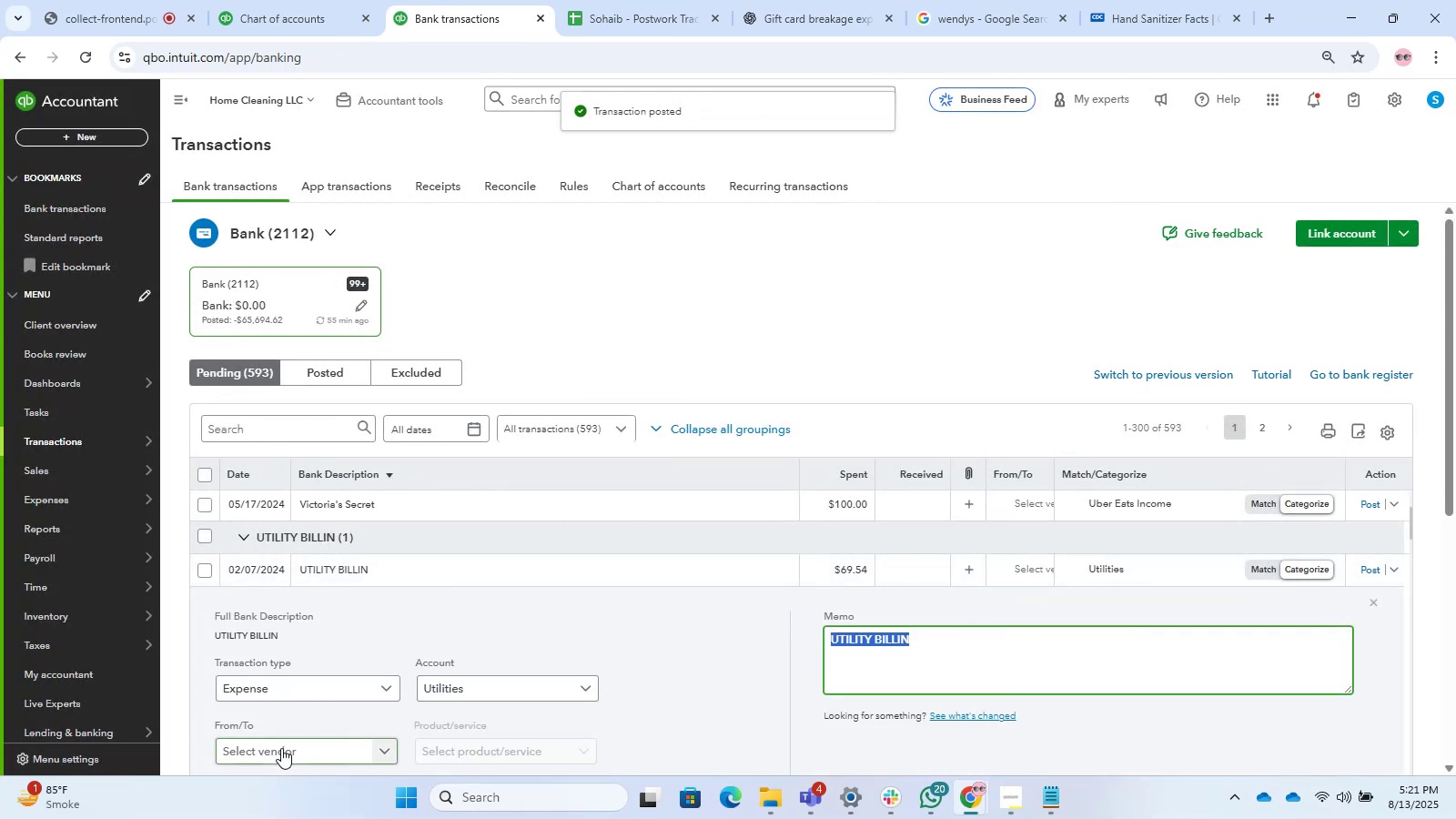 
key(Control+V)
 